 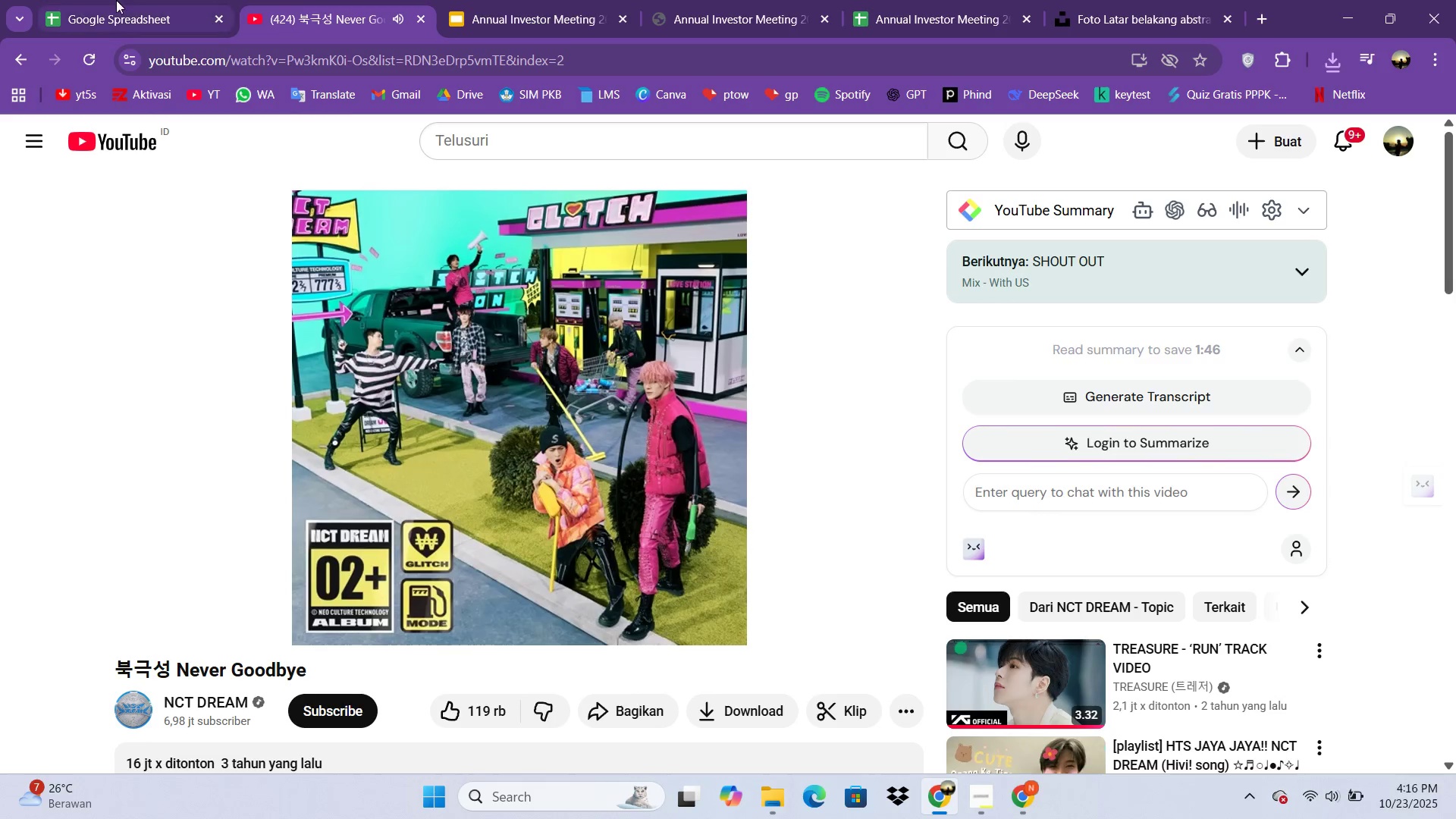 
left_click([114, 0])
 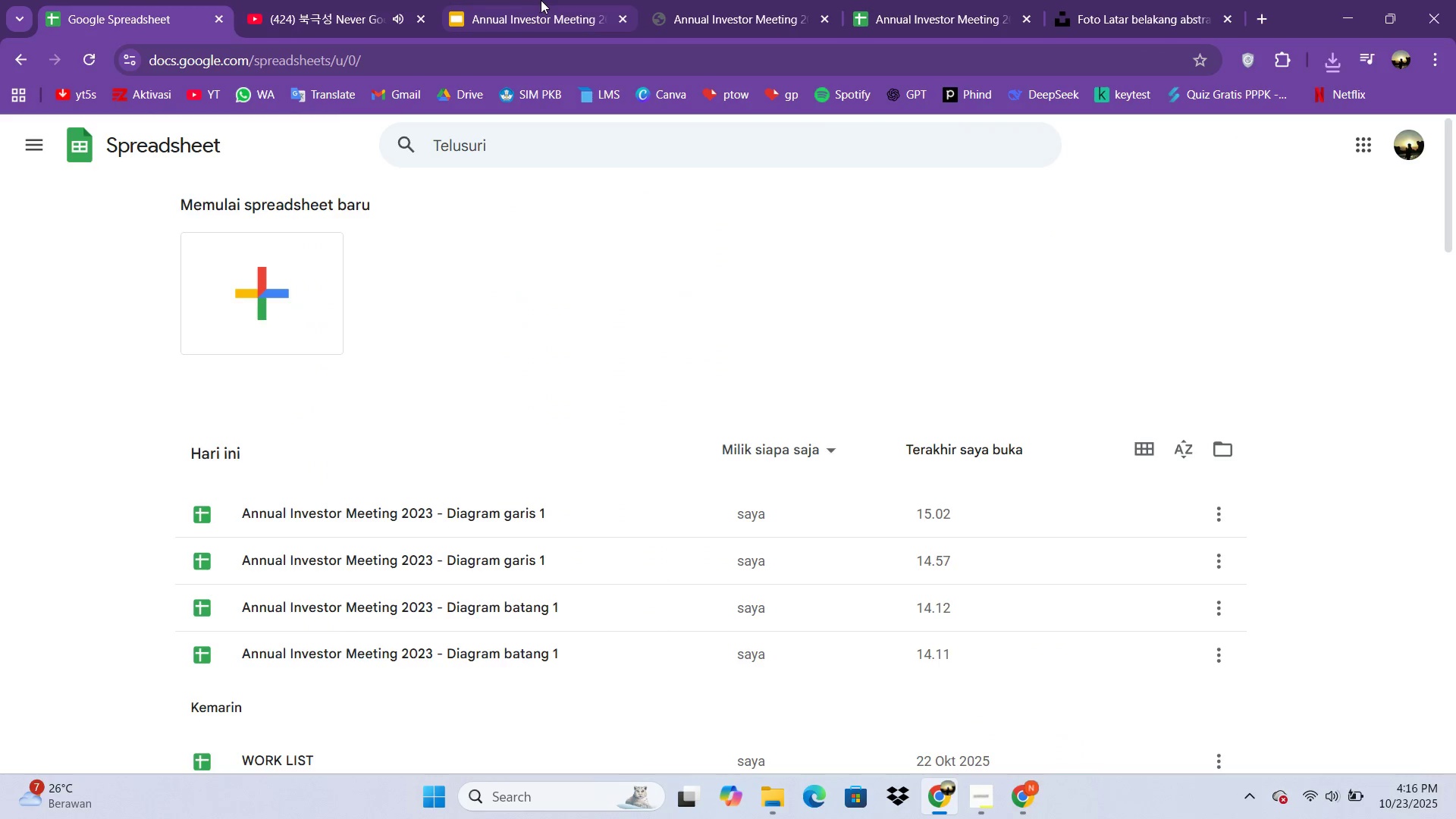 
left_click([541, 0])
 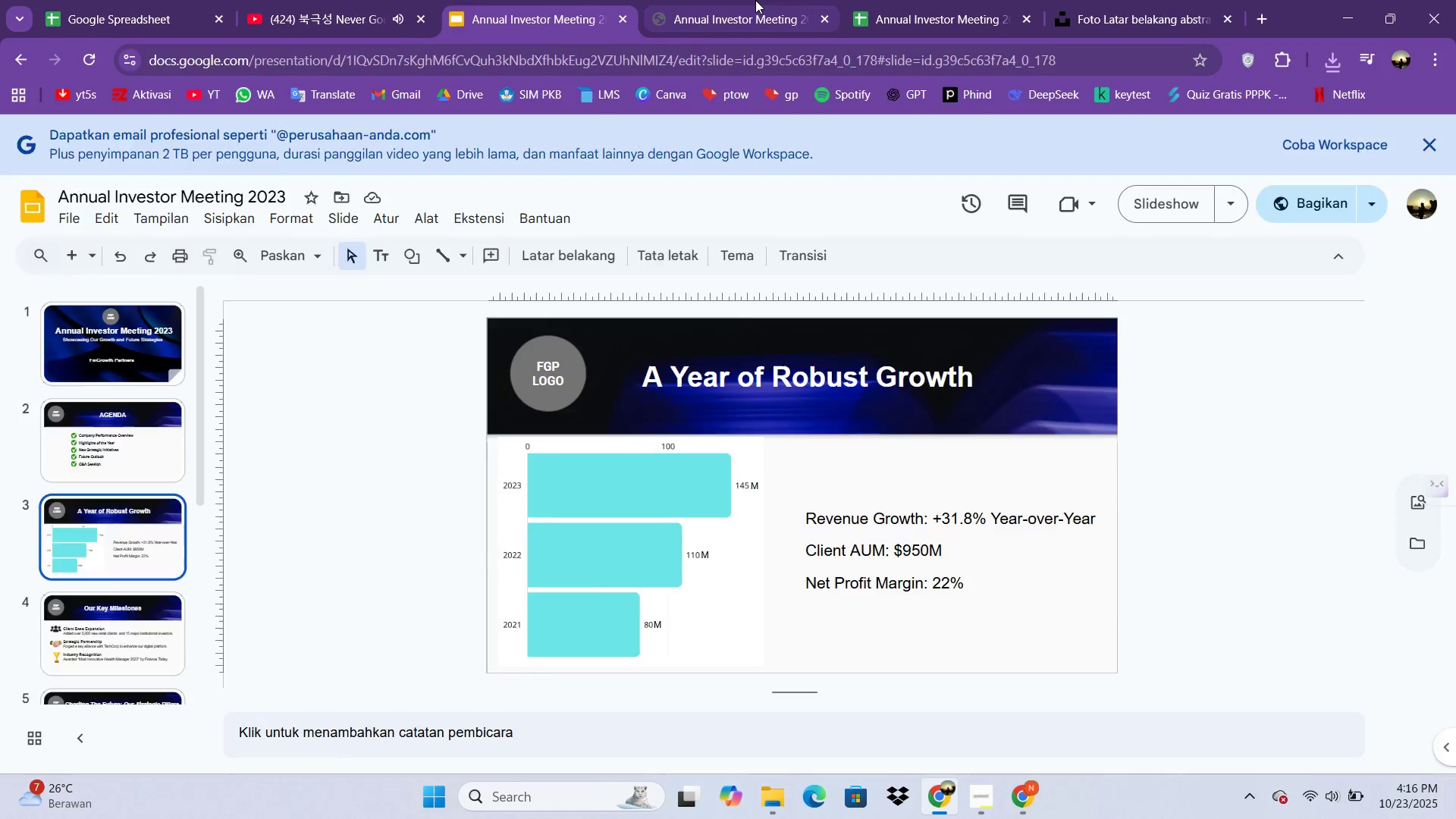 
left_click([755, 0])
 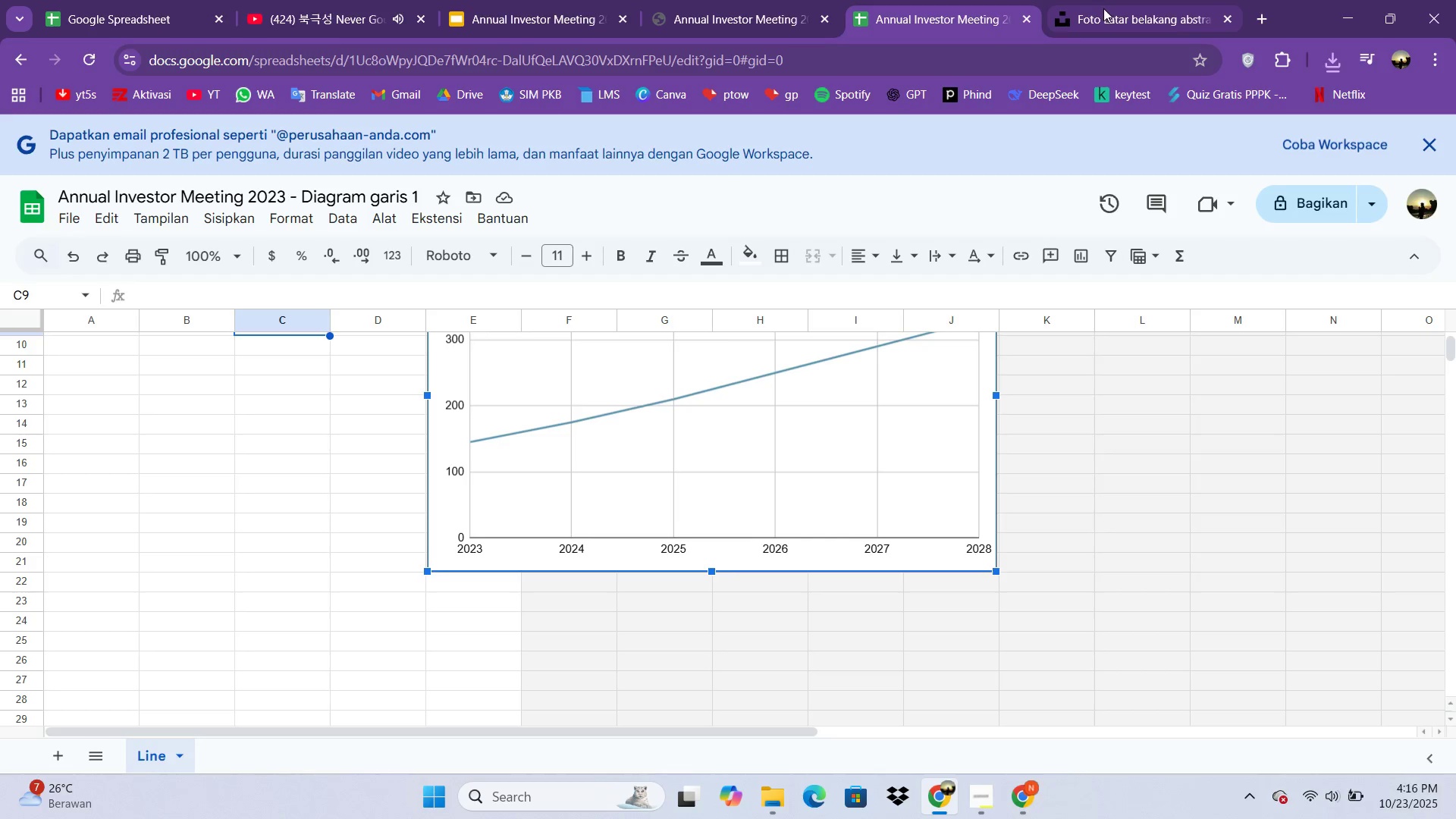 
left_click([1104, 8])
 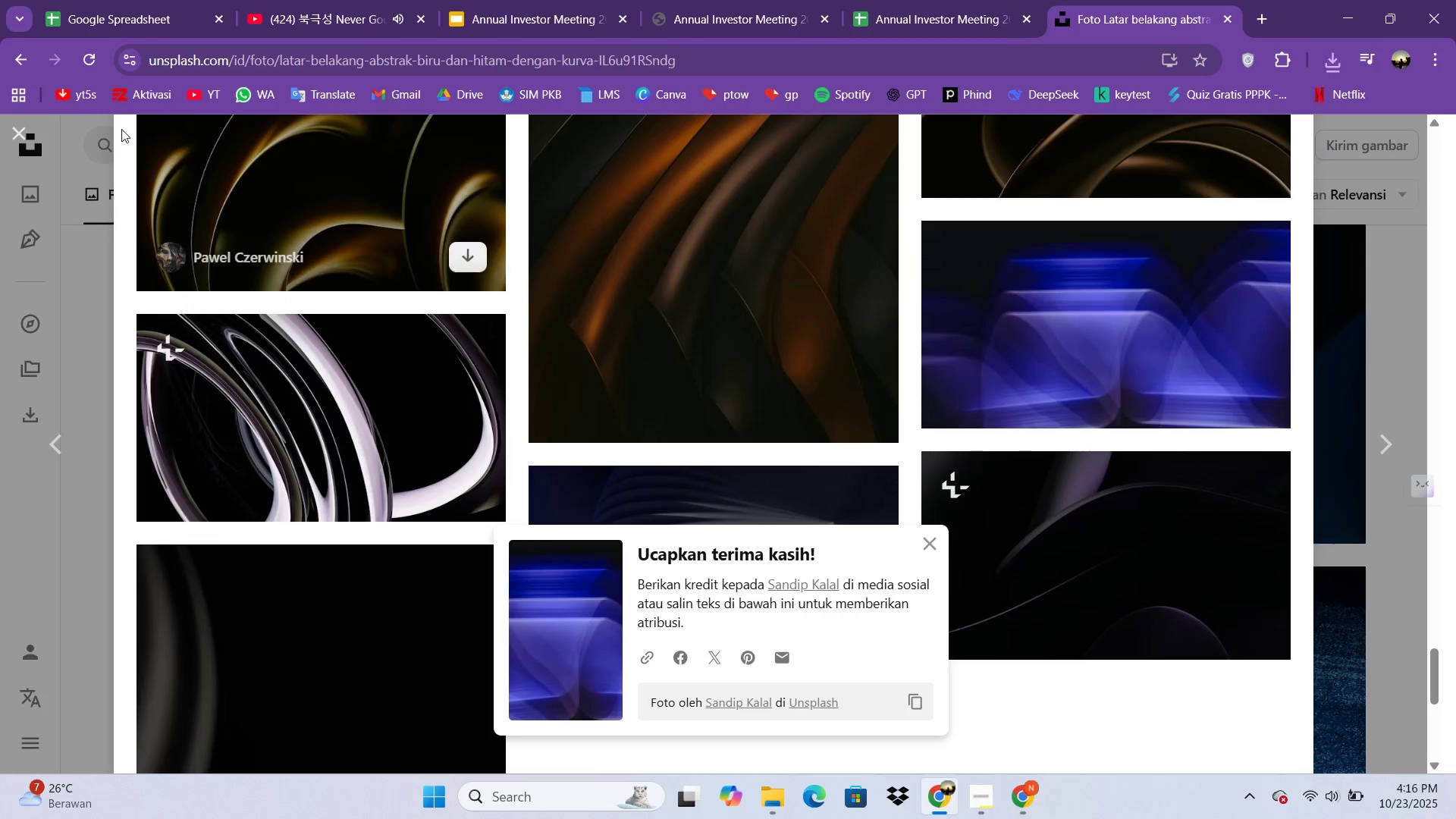 
left_click([29, 138])
 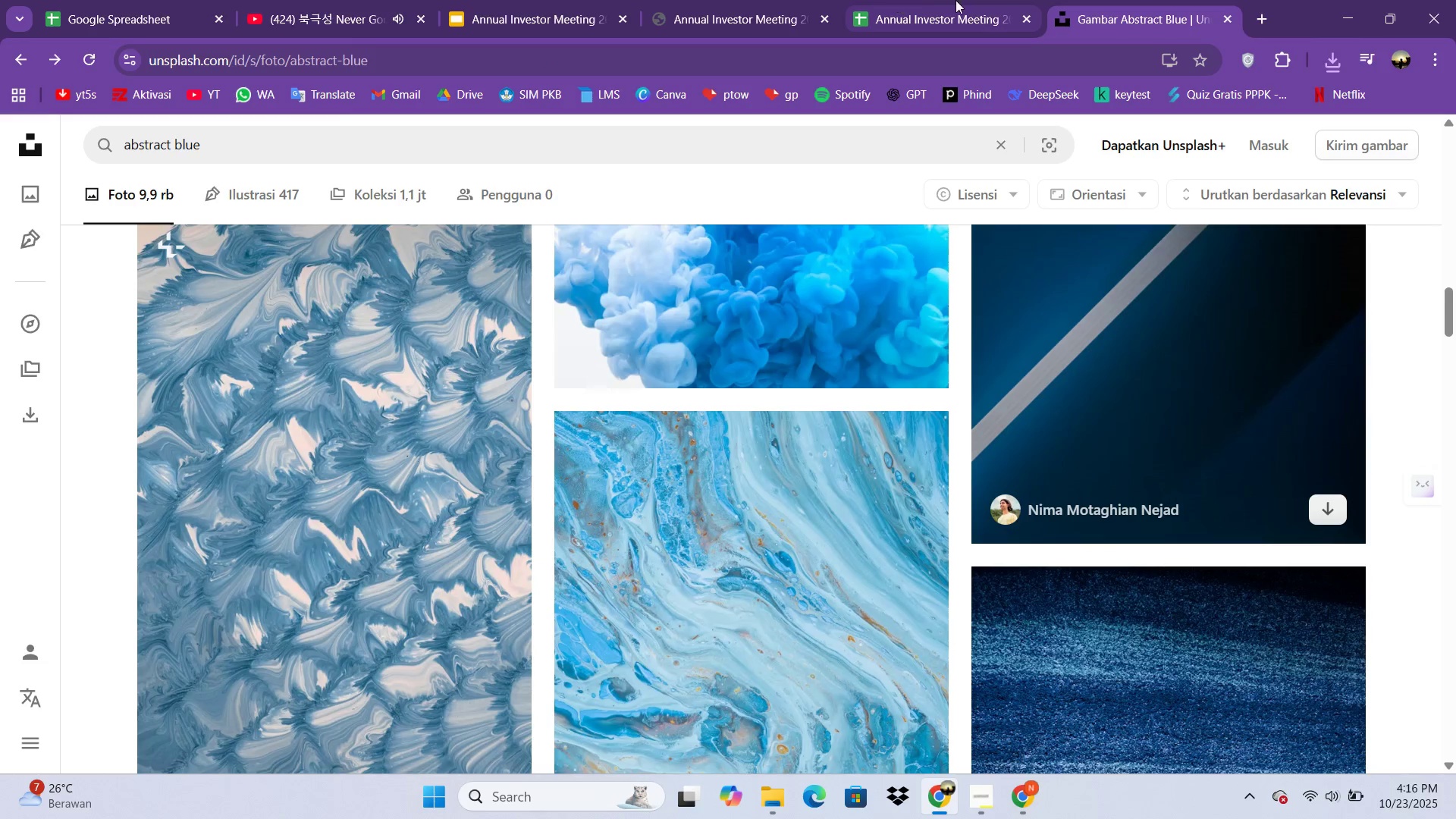 
left_click([956, 0])
 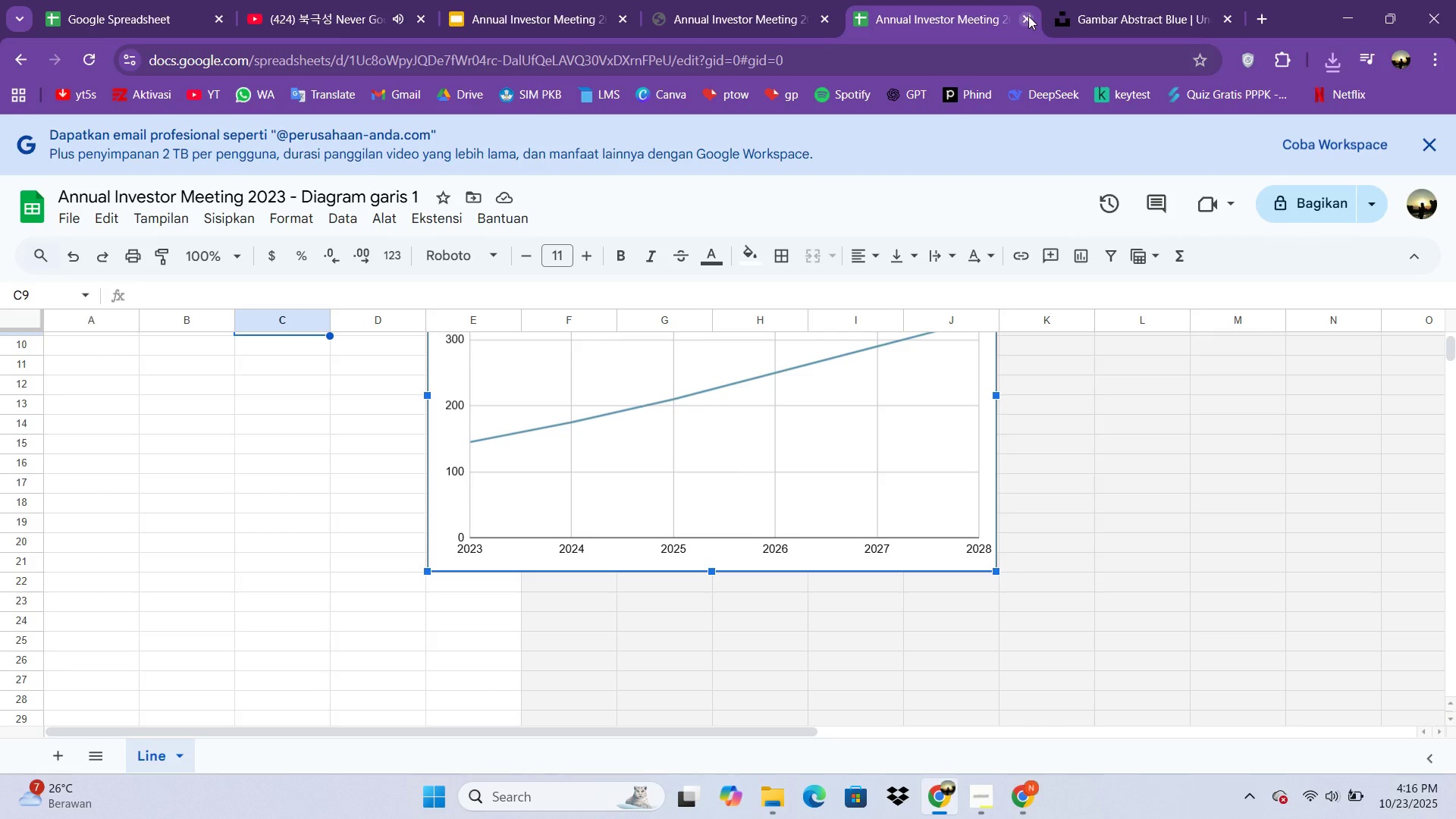 
left_click([1028, 16])
 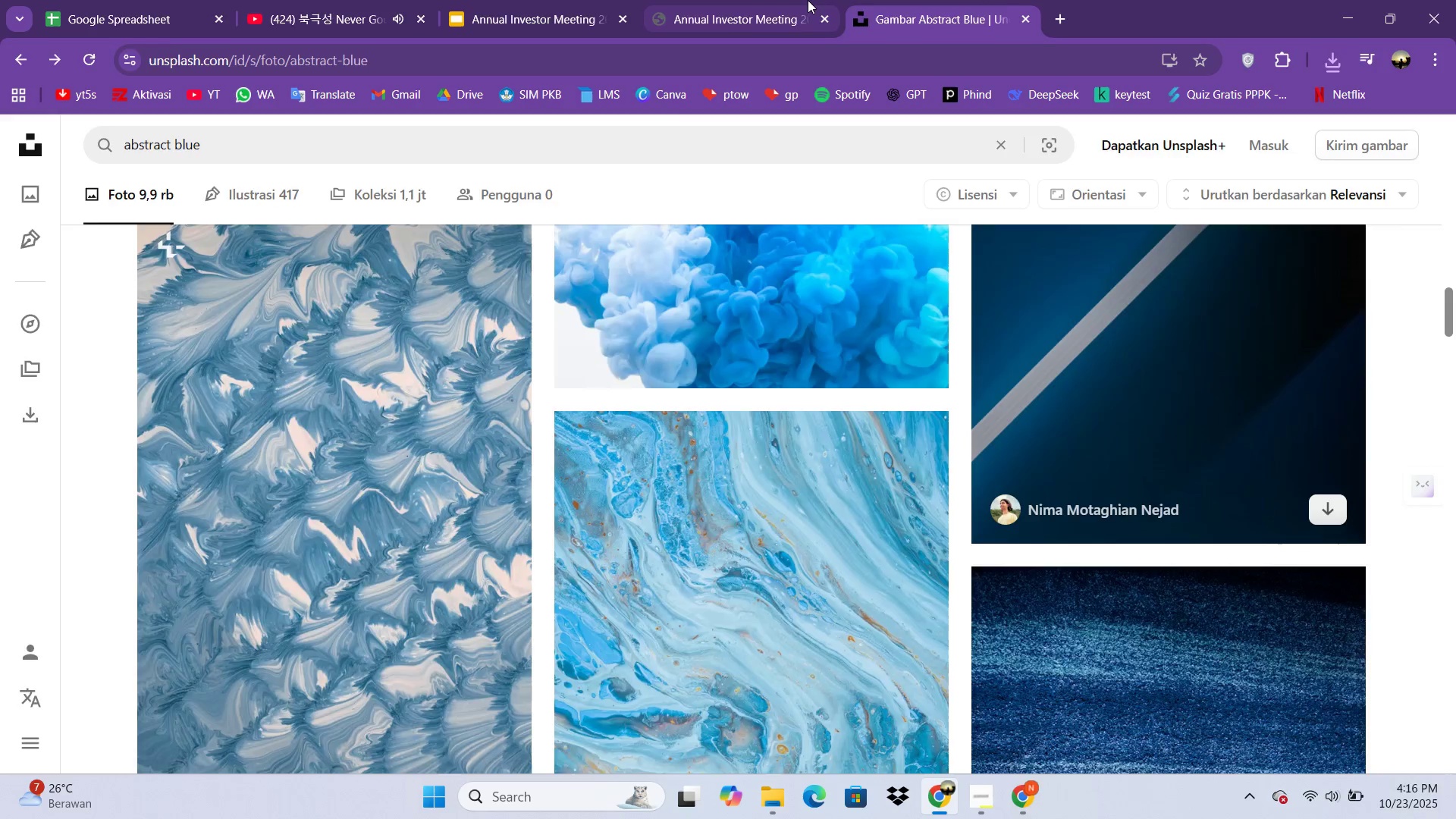 
left_click([808, 0])
 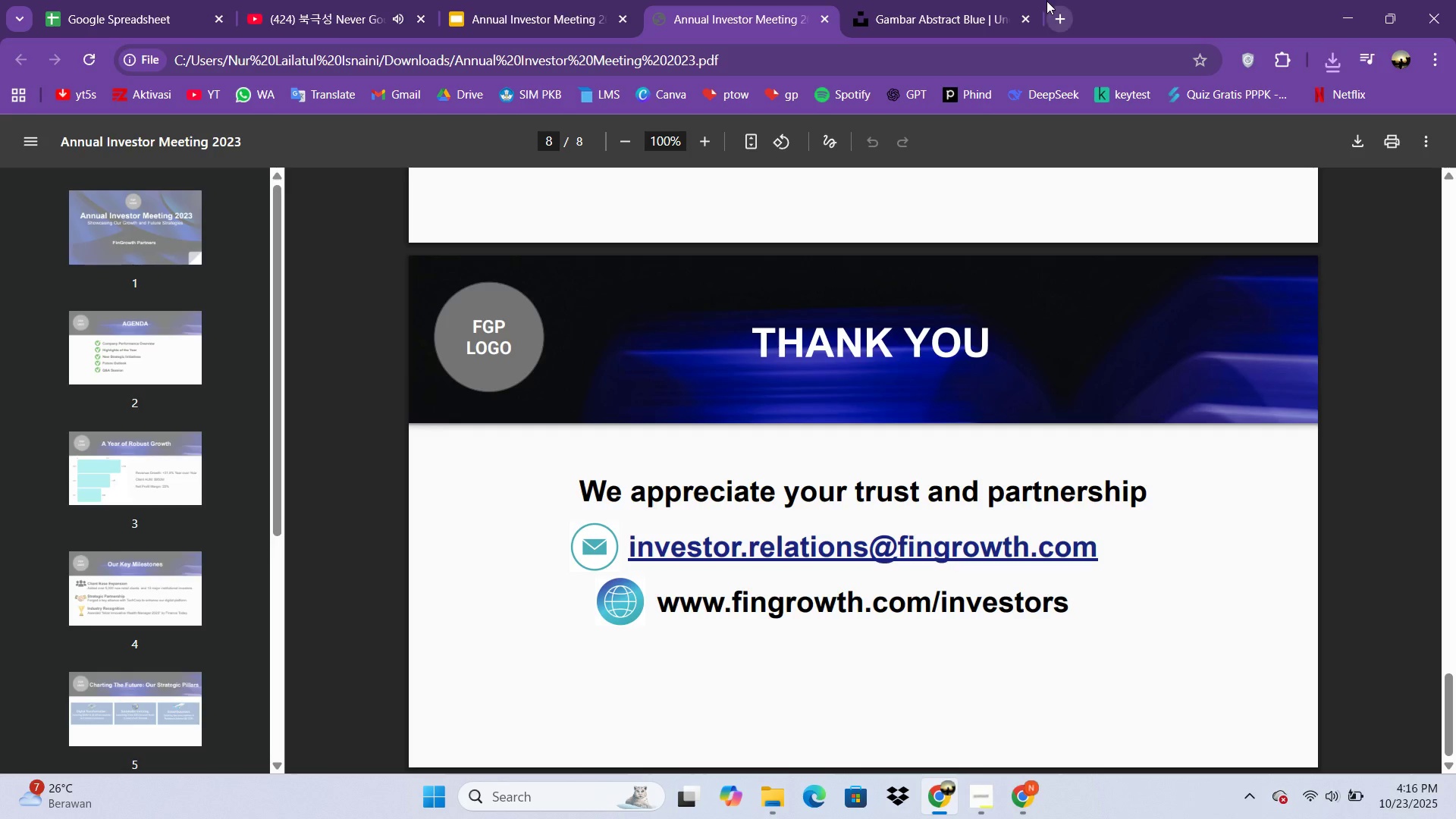 
left_click([1051, 3])
 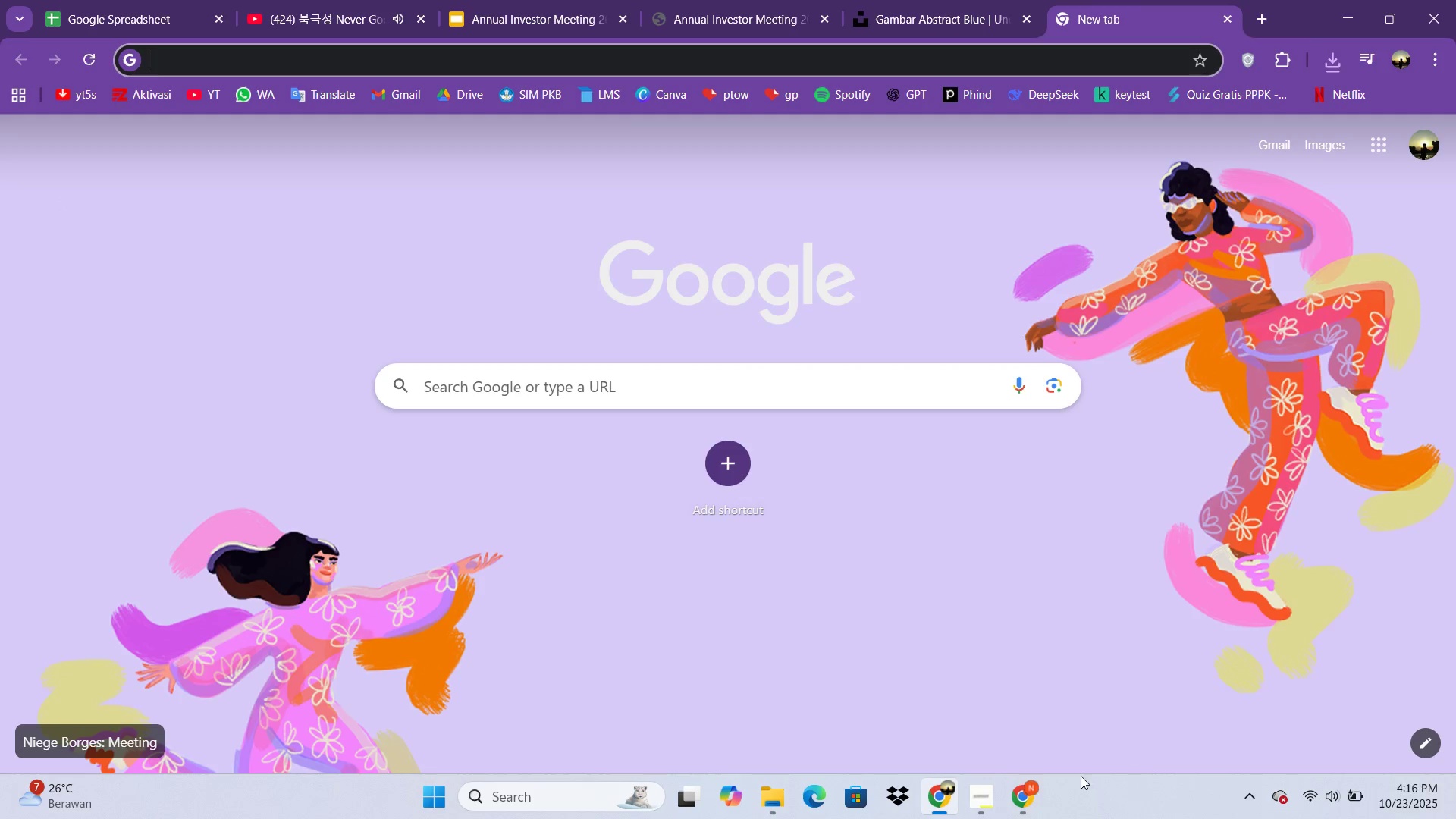 
left_click([1028, 801])
 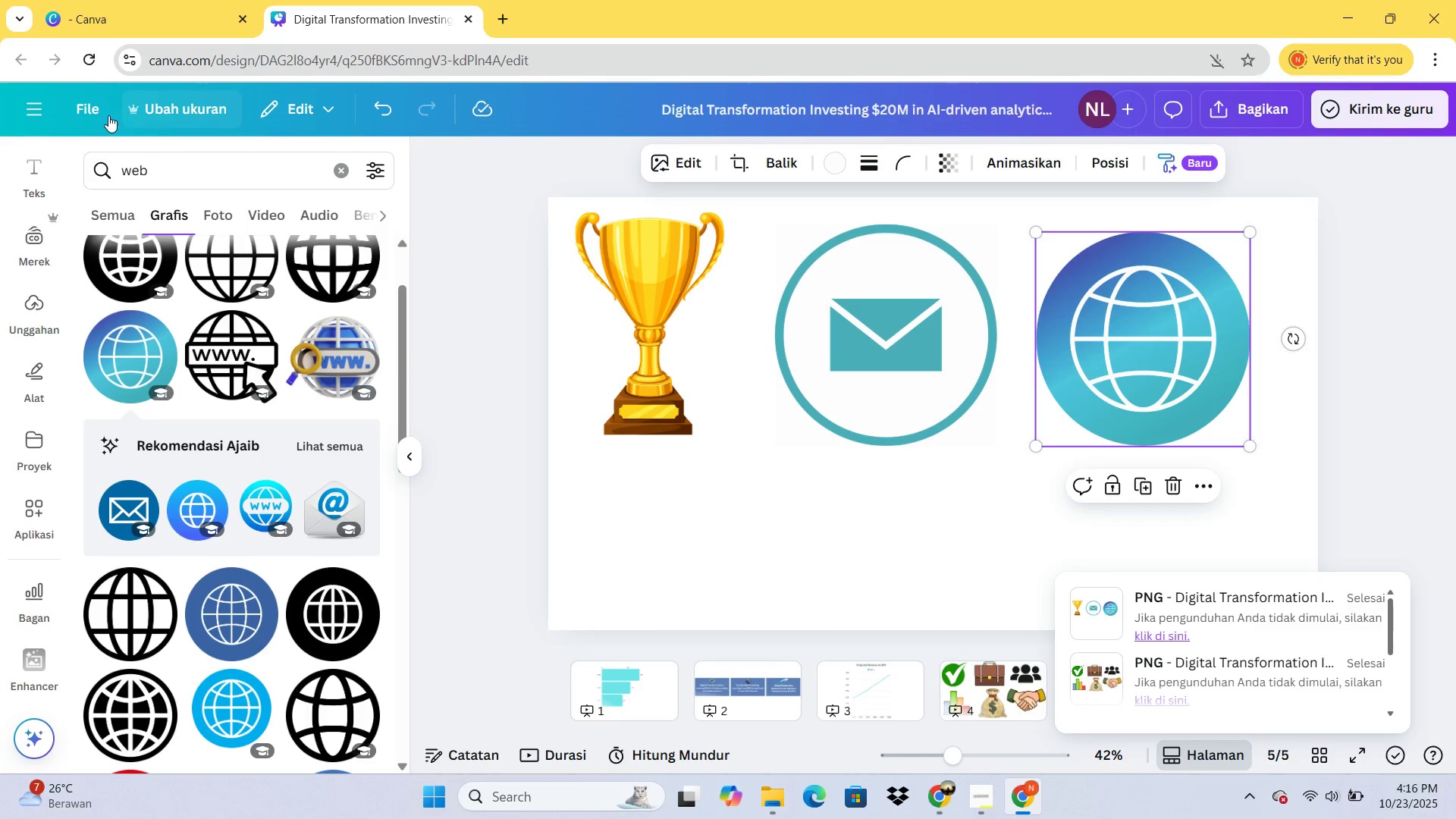 
double_click([46, 113])
 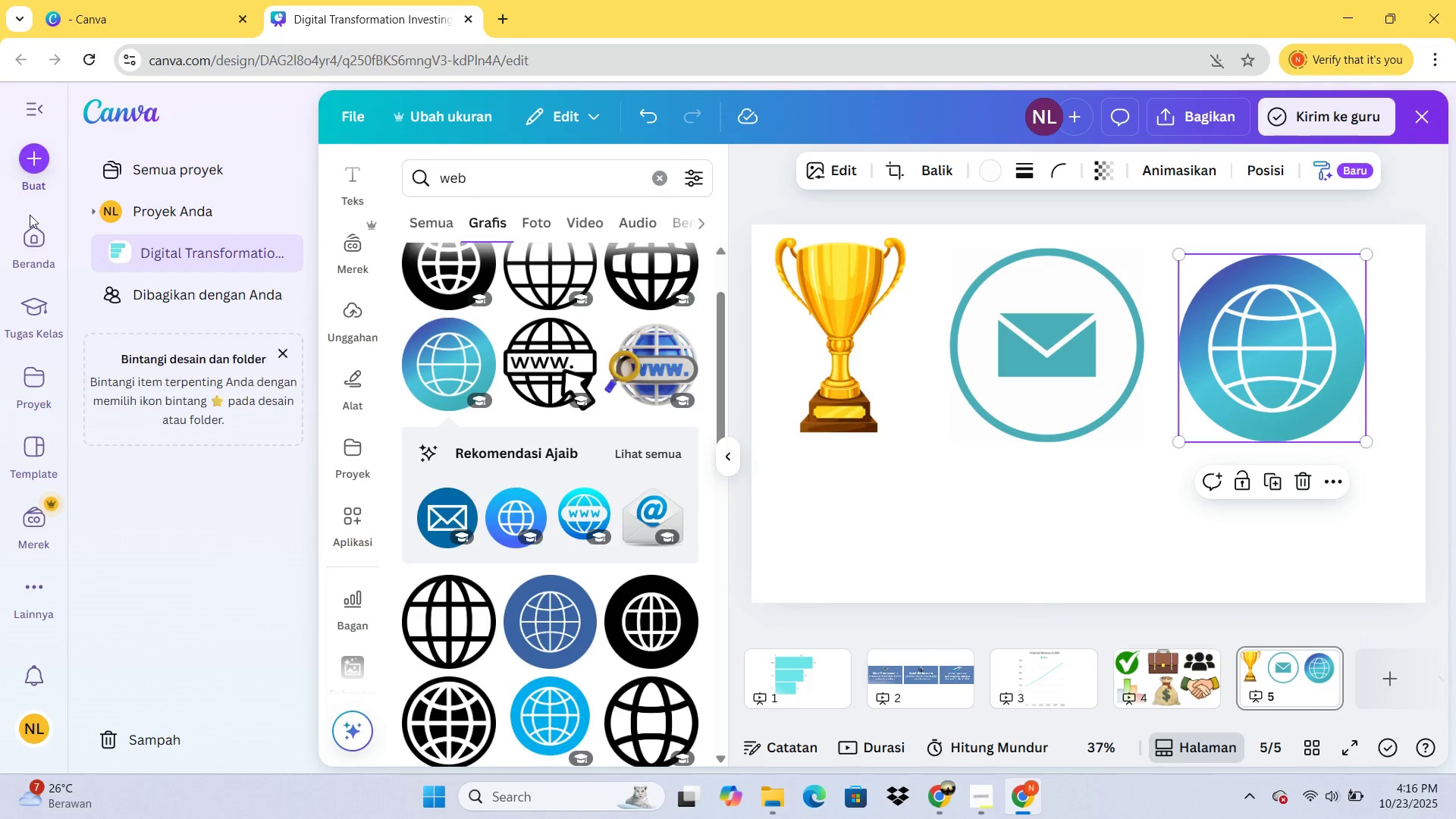 
left_click([36, 224])
 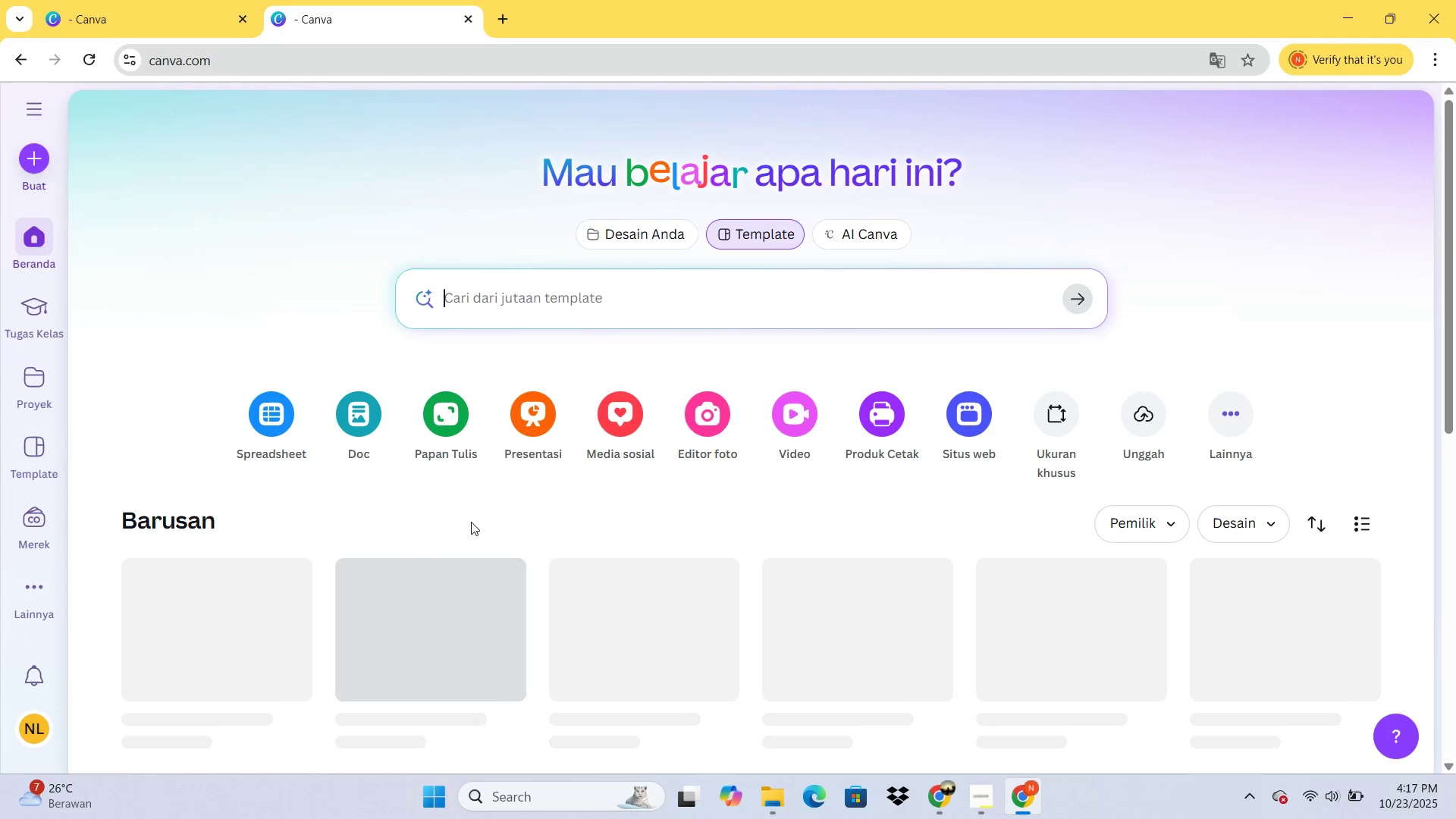 
wait(5.12)
 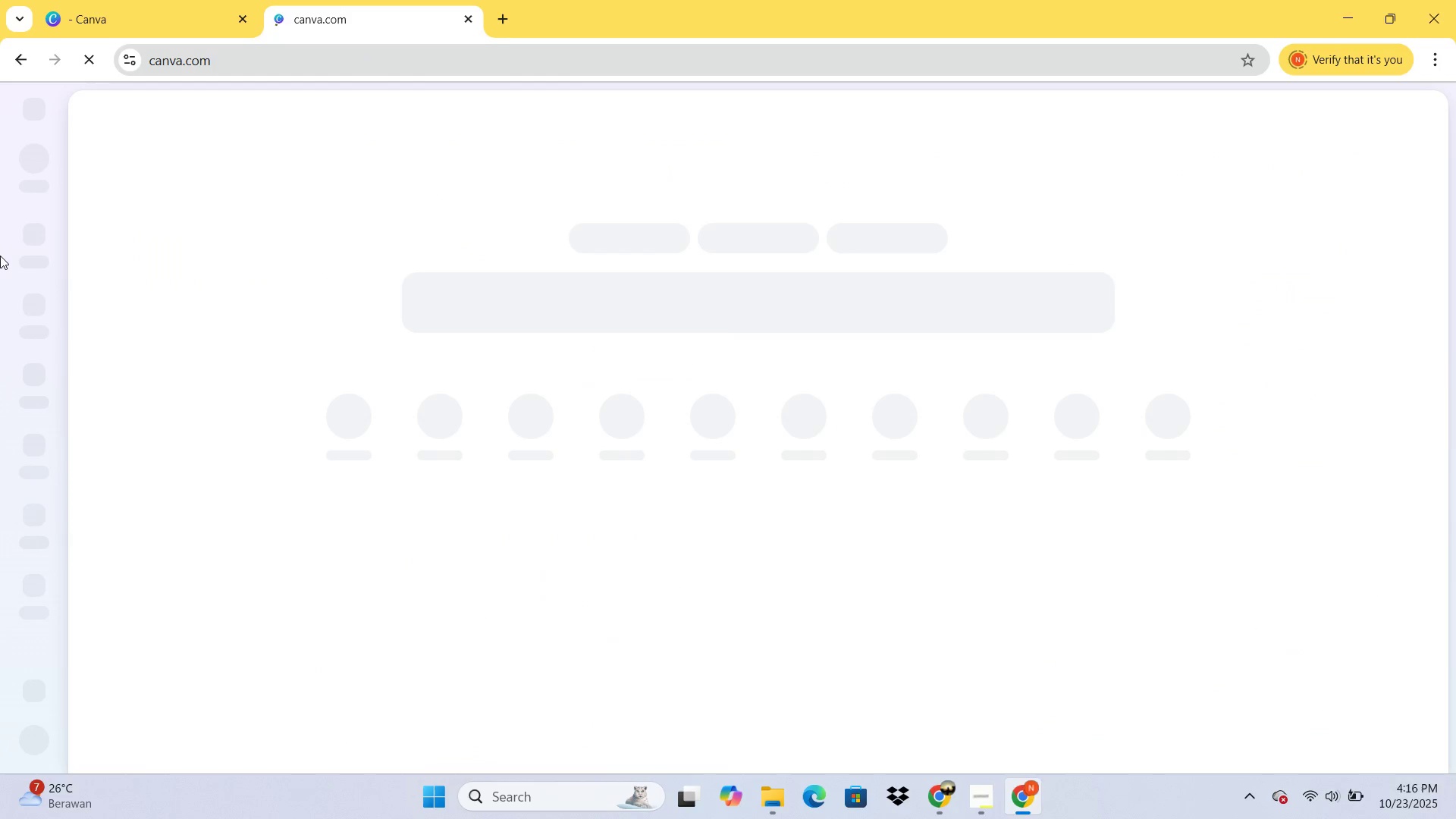 
scroll: coordinate [492, 445], scroll_direction: down, amount: 2.0
 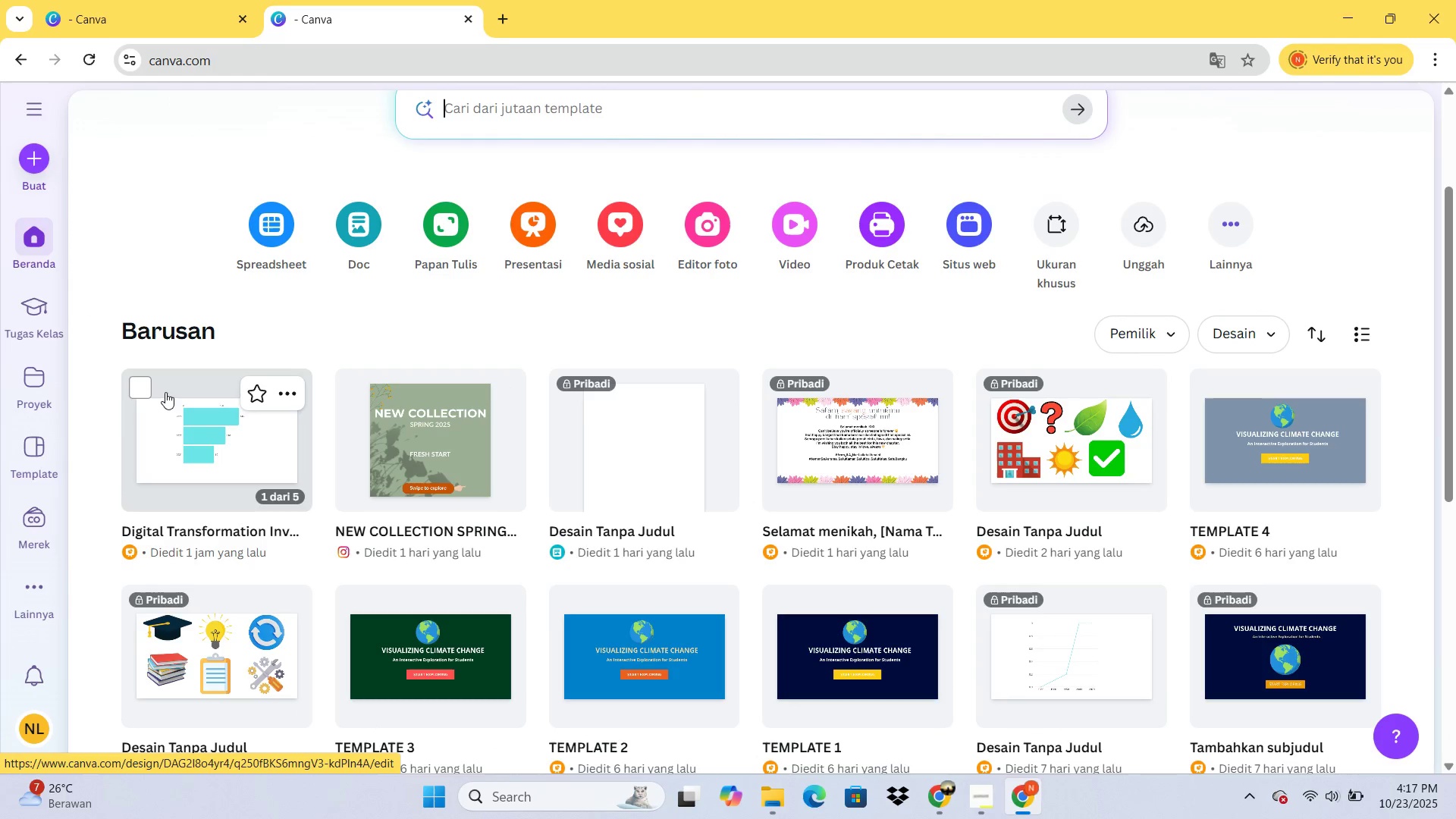 
left_click([135, 385])
 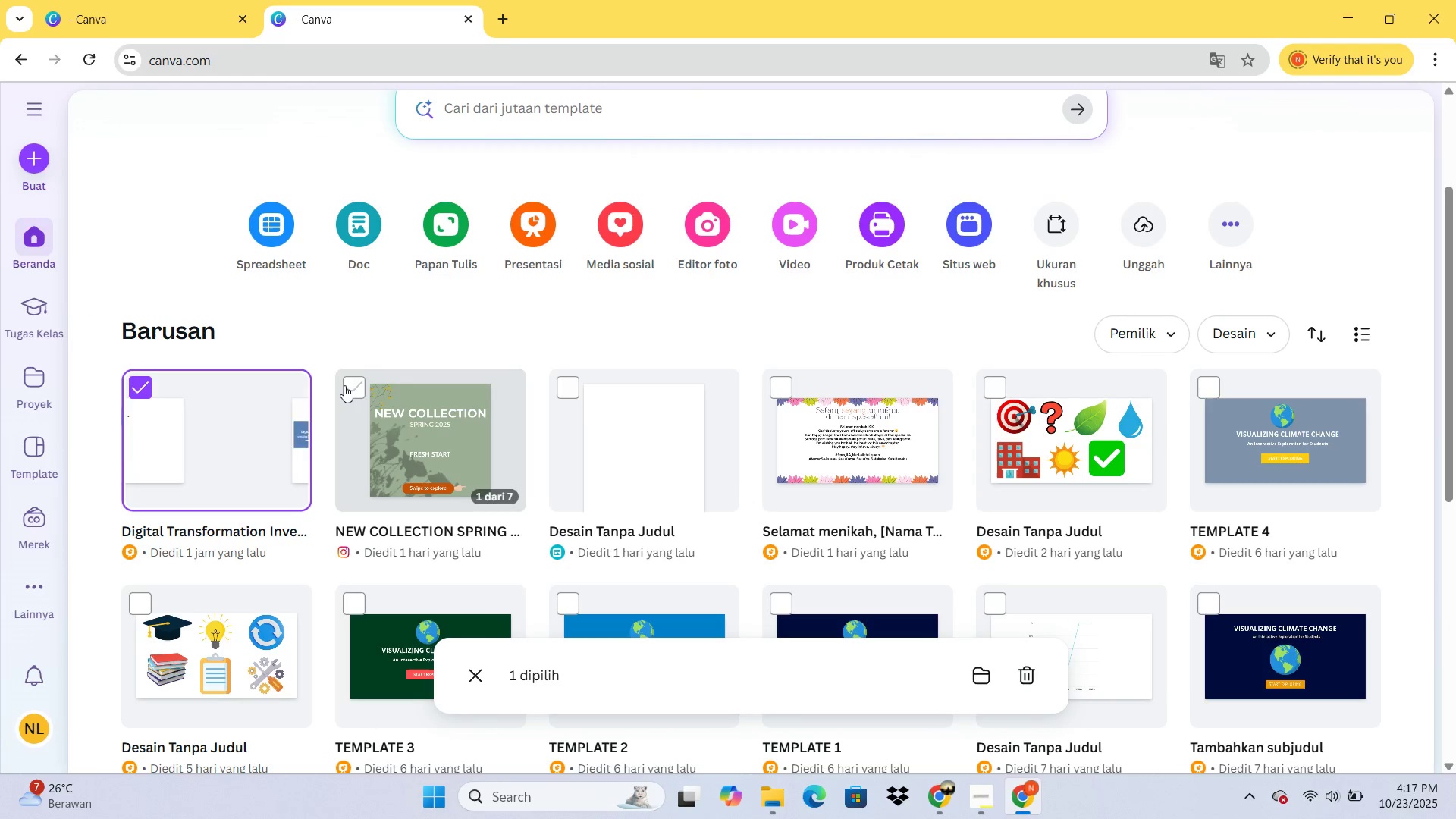 
left_click([344, 385])
 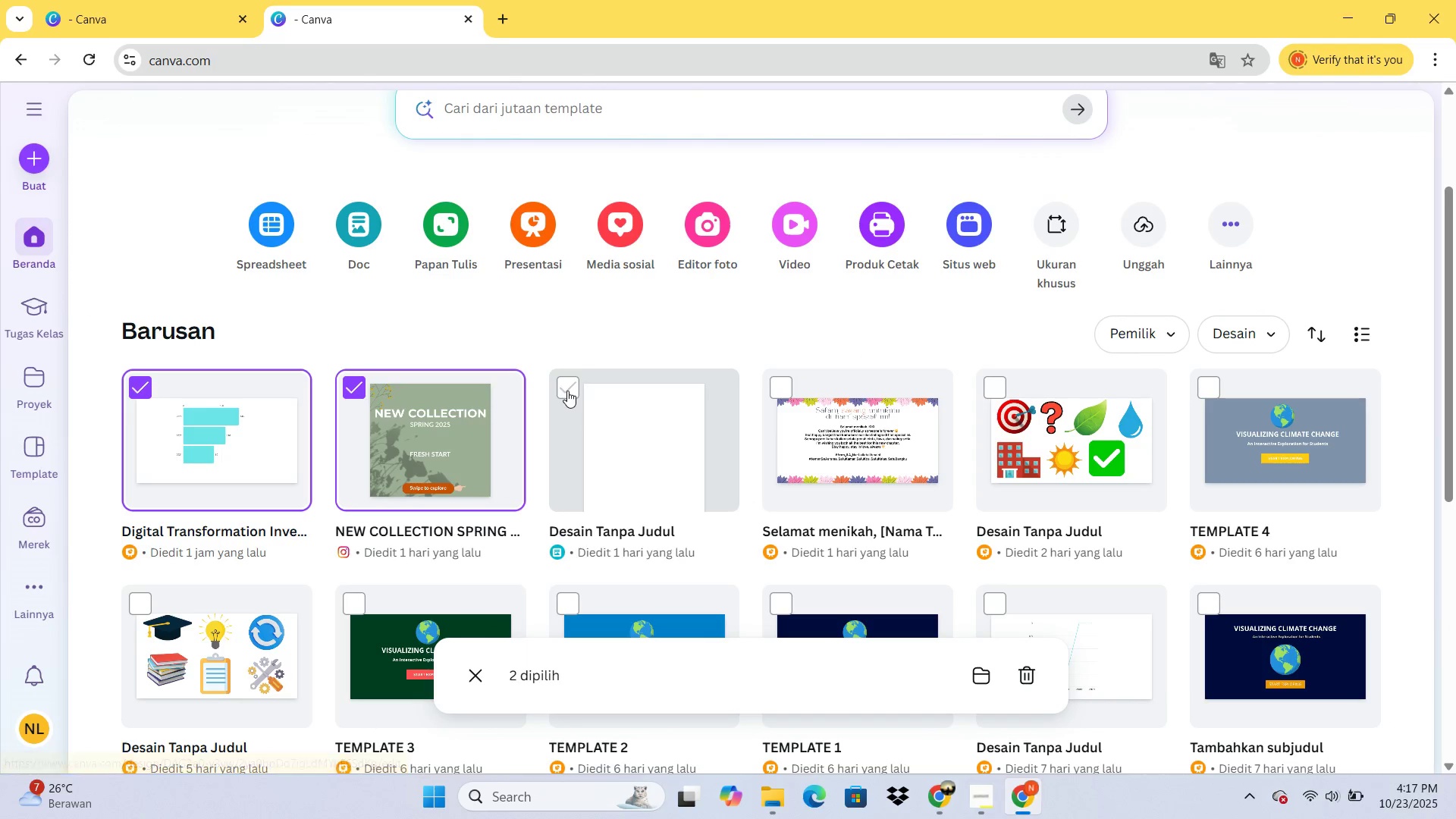 
left_click([567, 391])
 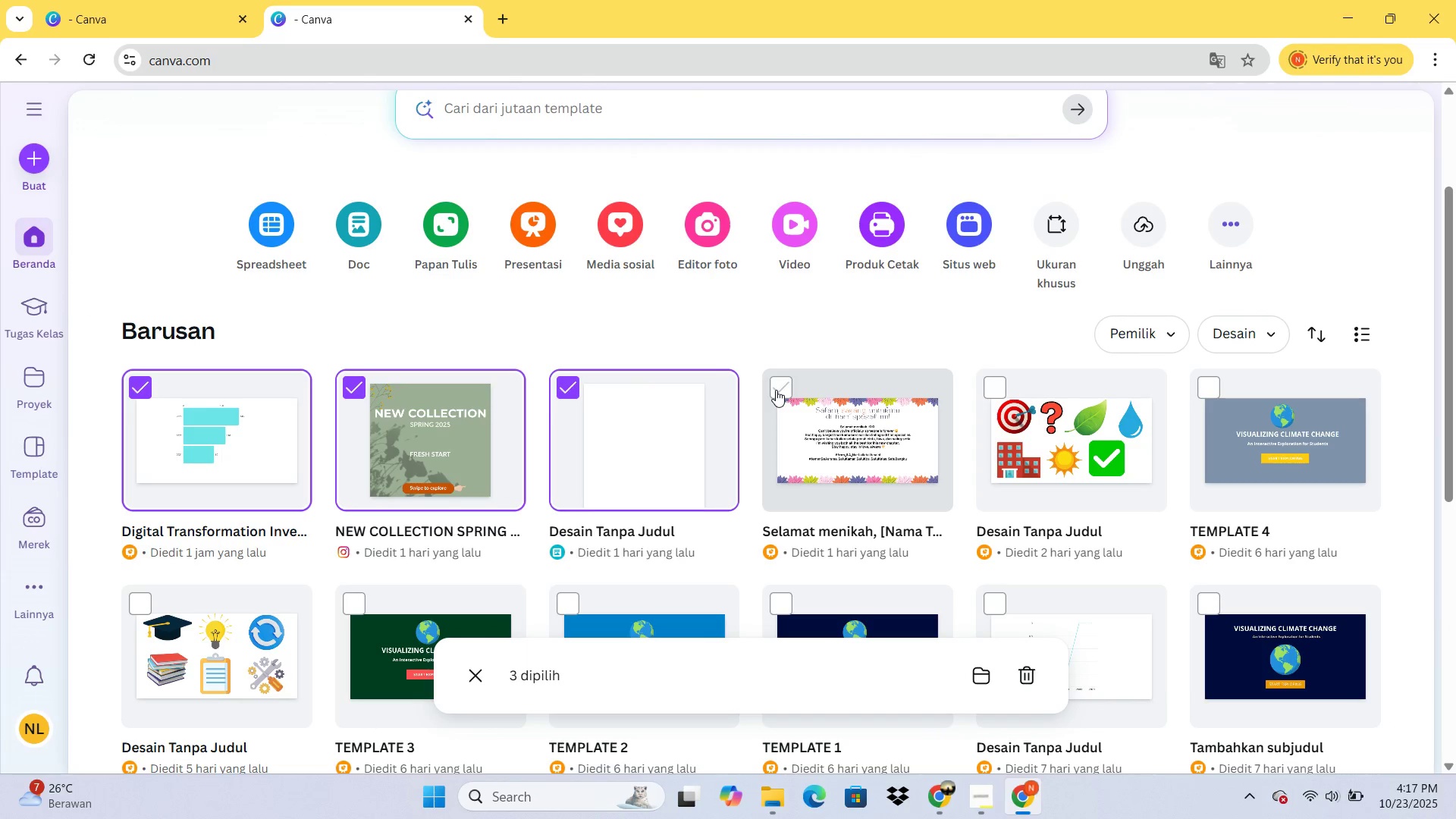 
left_click([776, 390])
 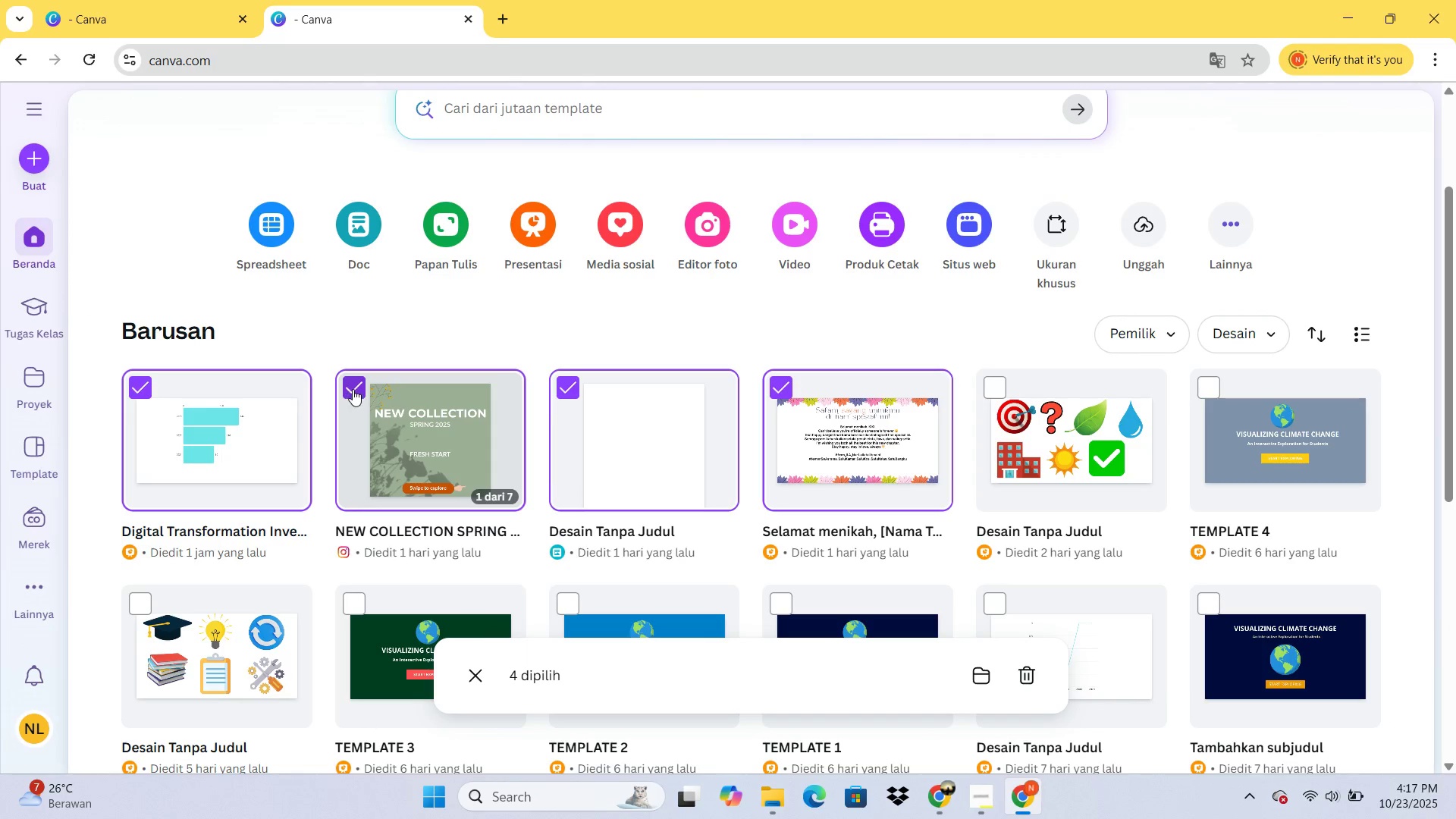 
left_click([353, 389])
 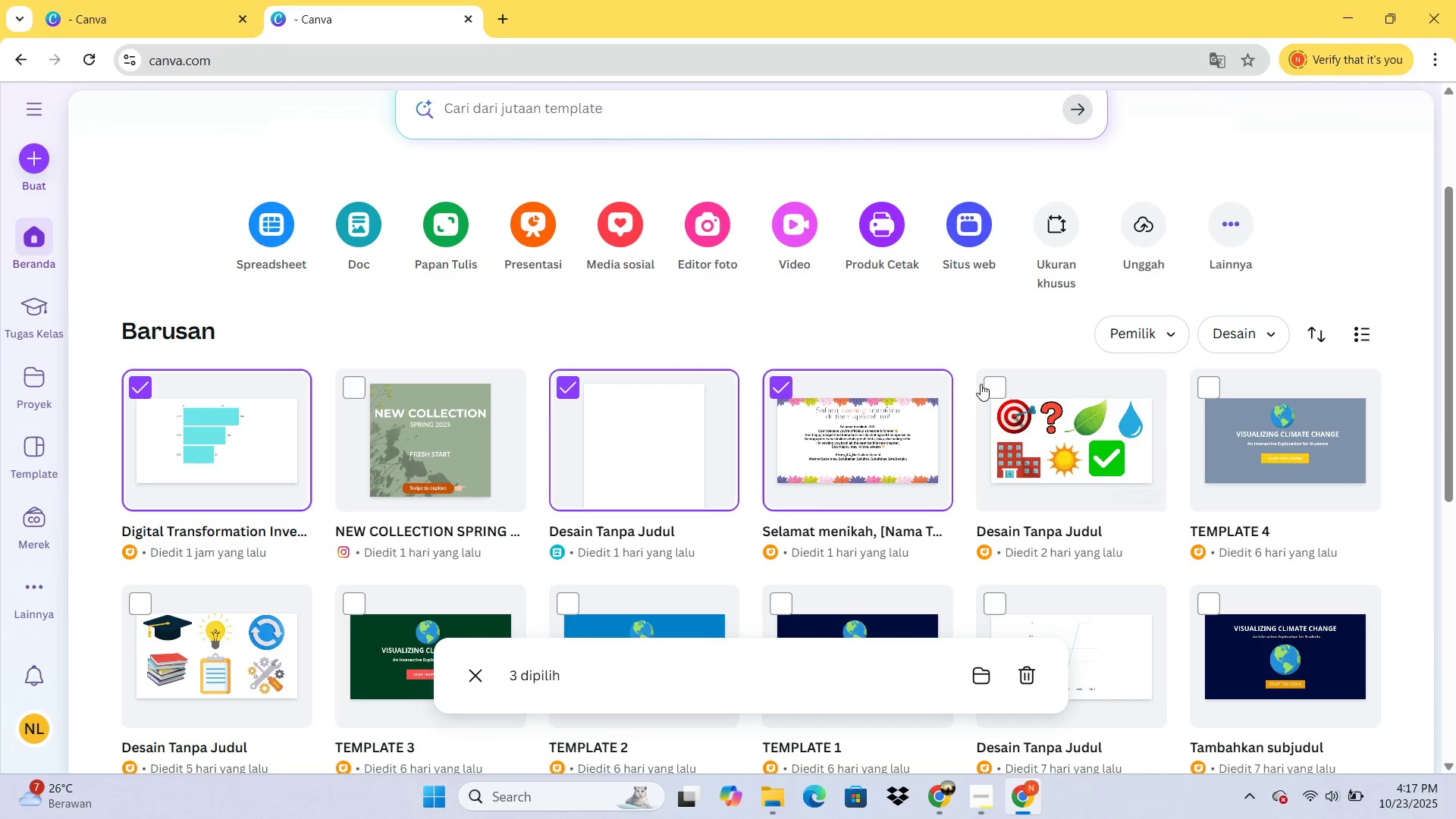 
left_click([985, 384])
 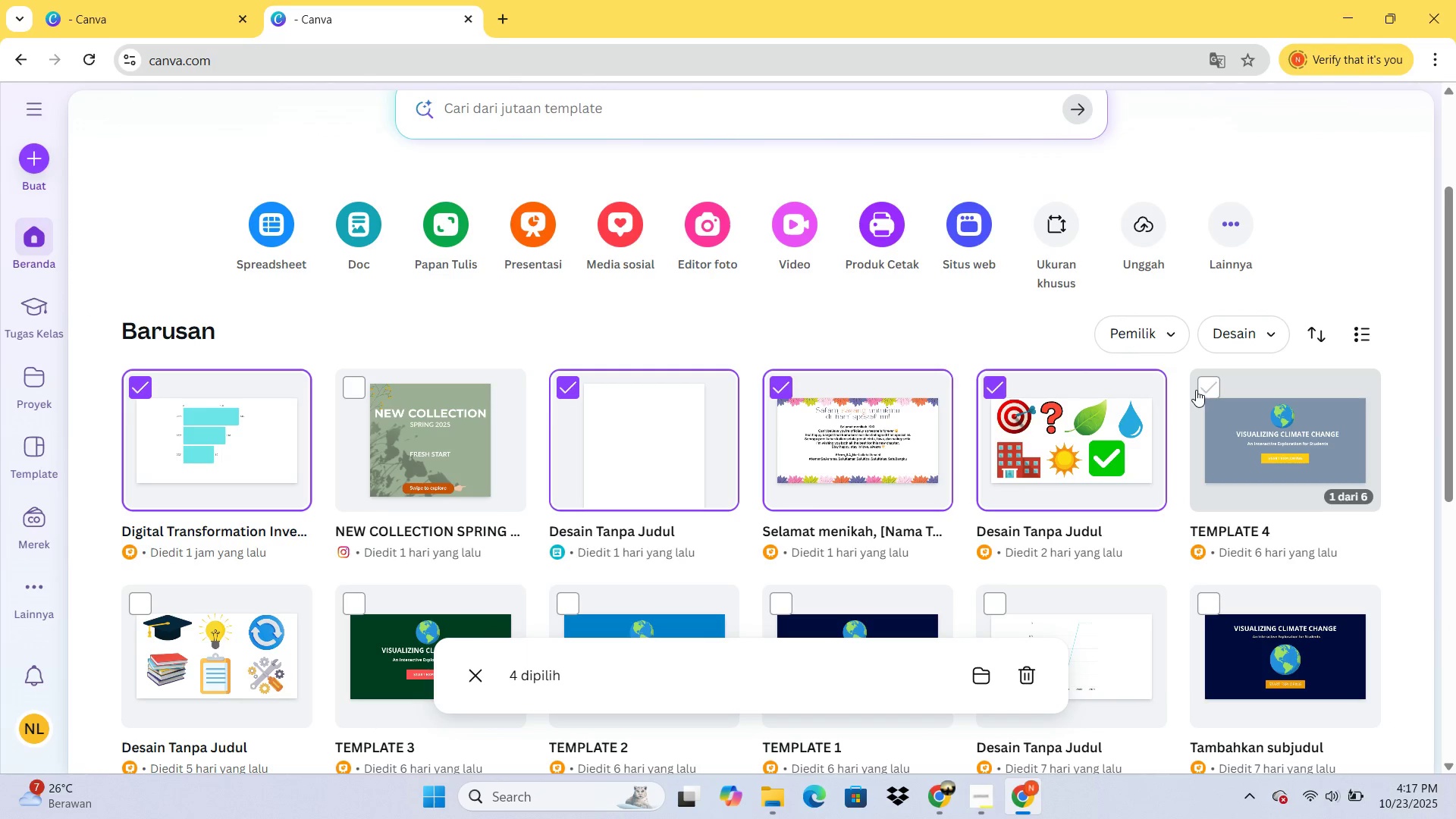 
left_click([1196, 390])
 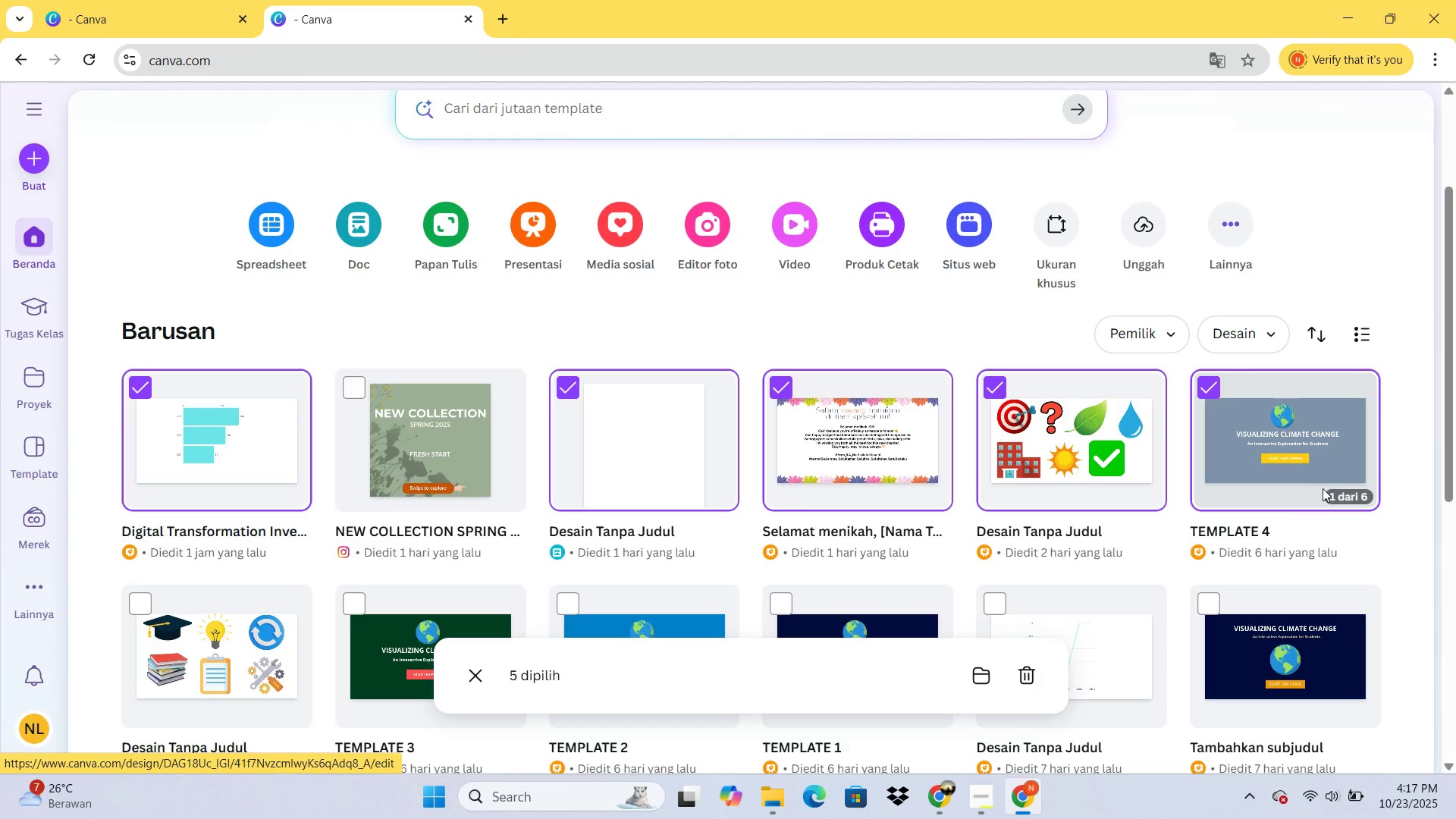 
left_click([1213, 375])
 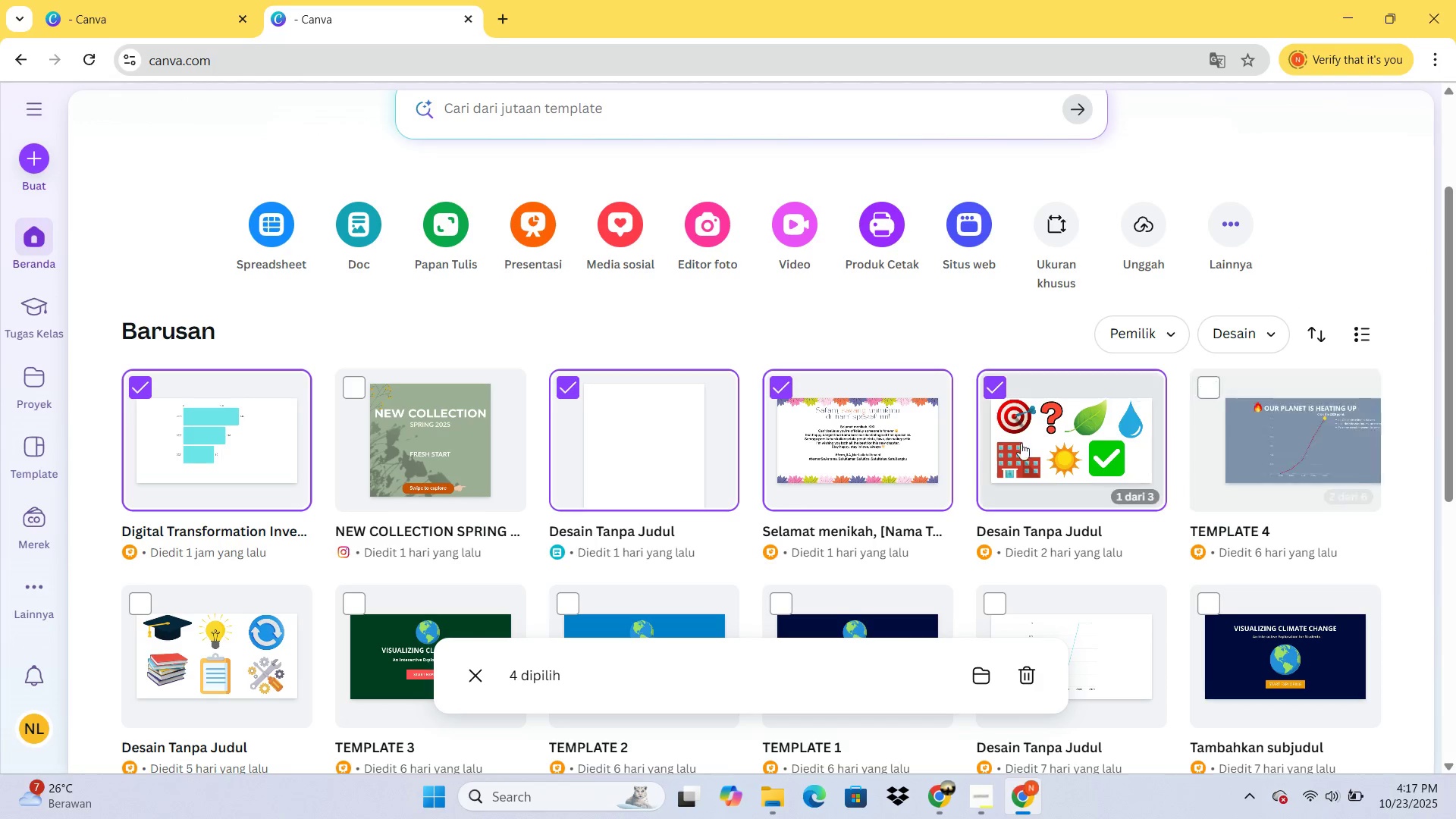 
scroll: coordinate [165, 497], scroll_direction: down, amount: 2.0
 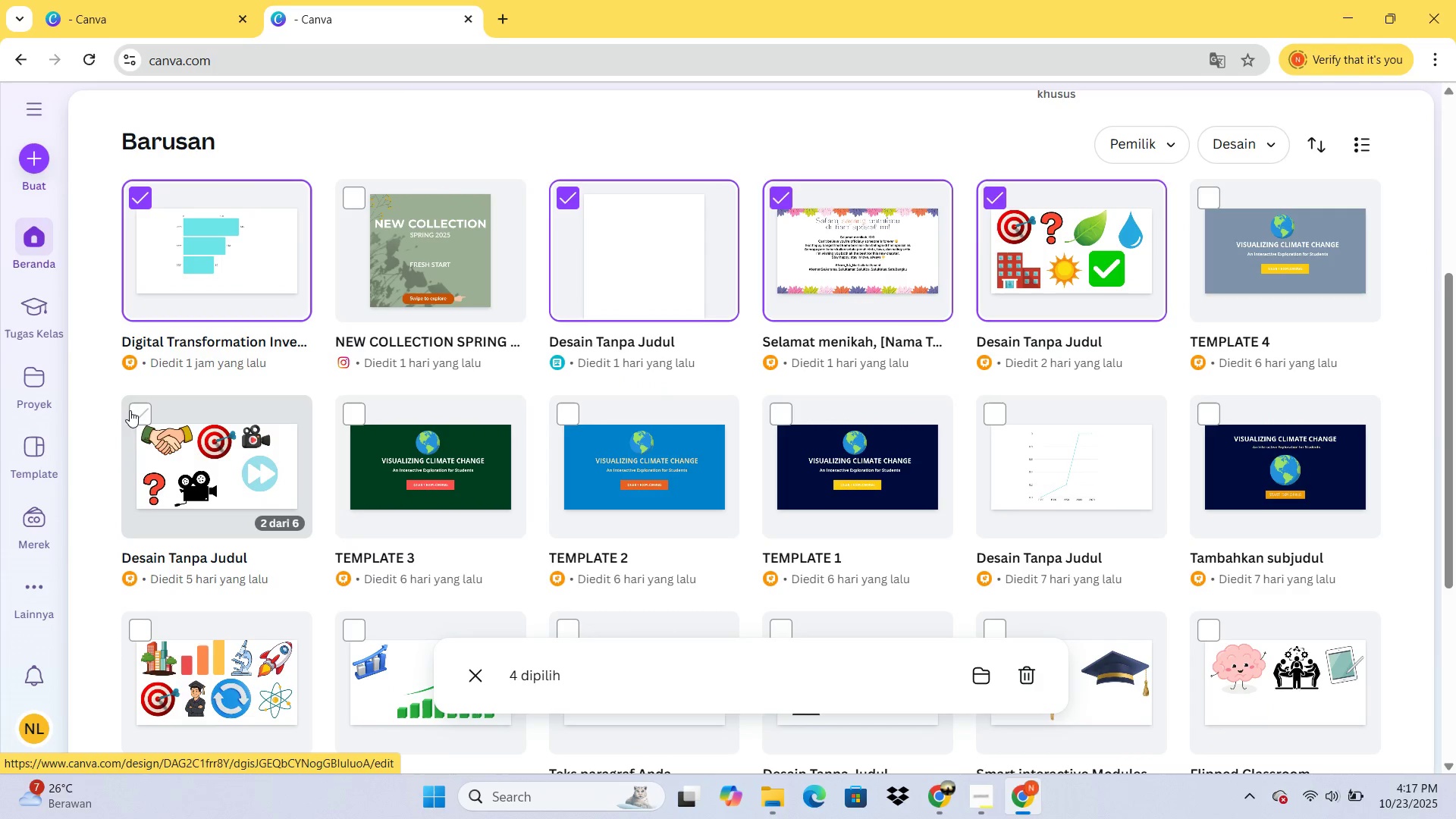 
left_click([135, 410])
 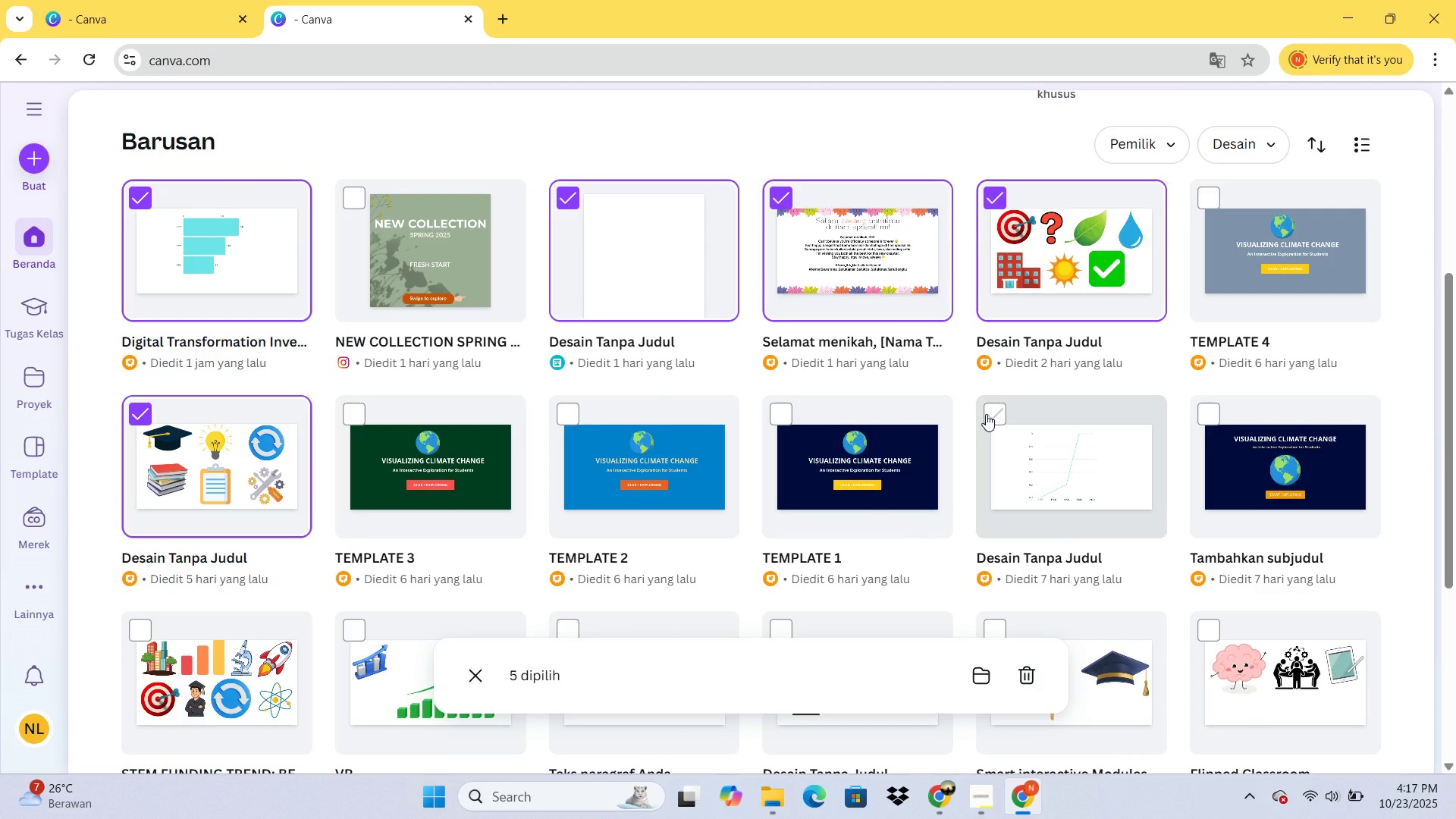 
left_click([986, 414])
 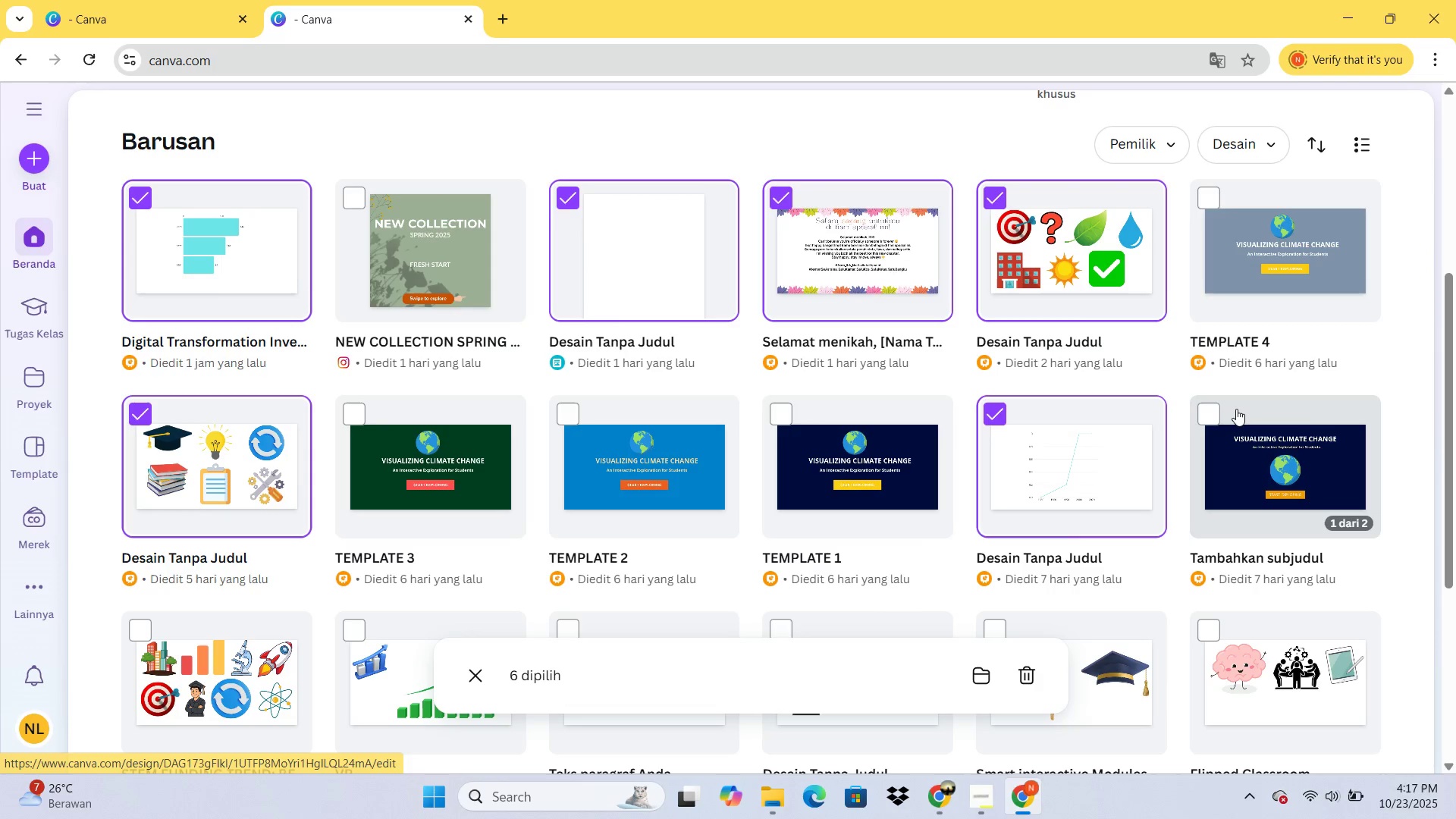 
scroll: coordinate [1236, 410], scroll_direction: down, amount: 1.0
 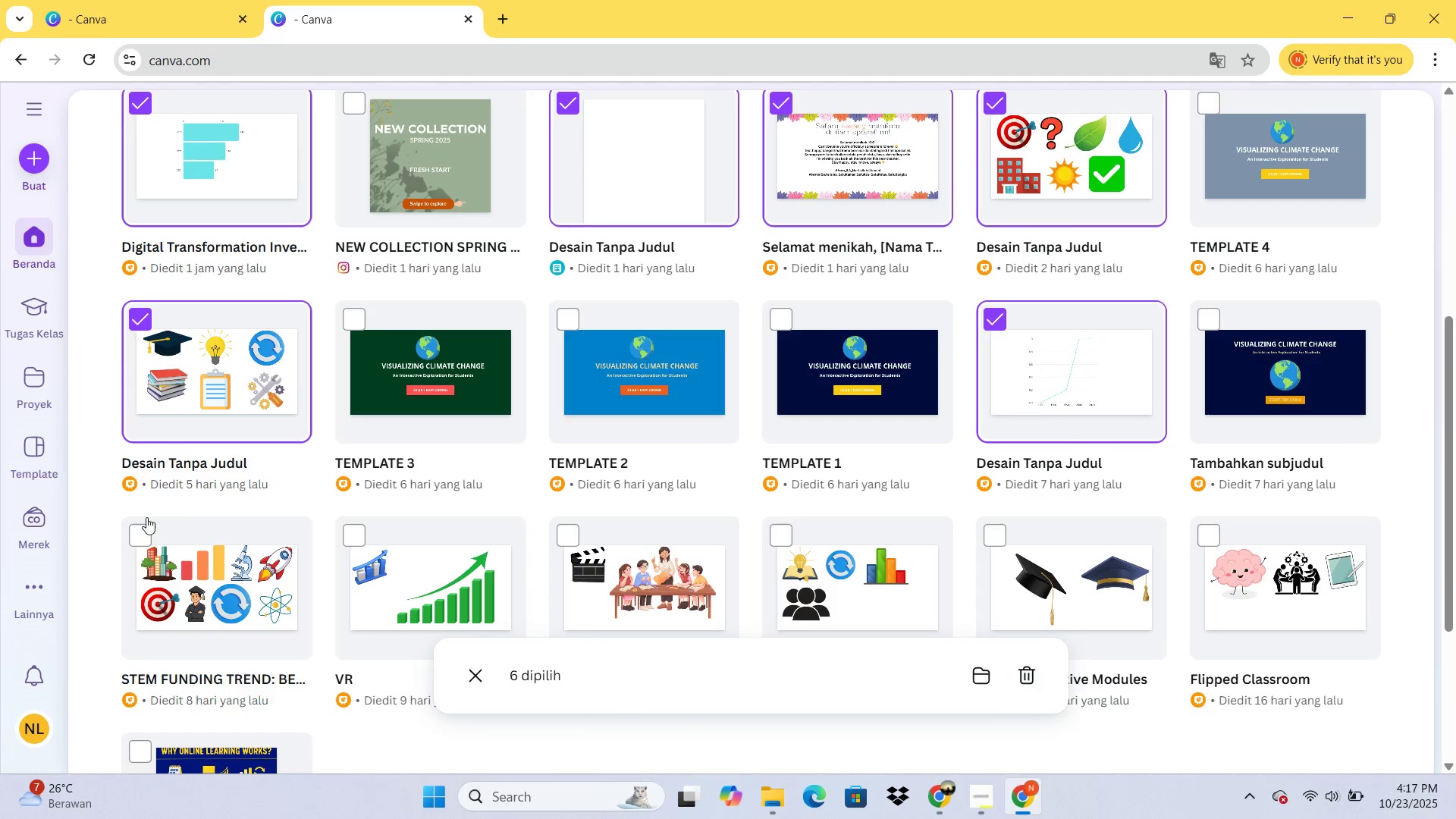 
left_click([133, 534])
 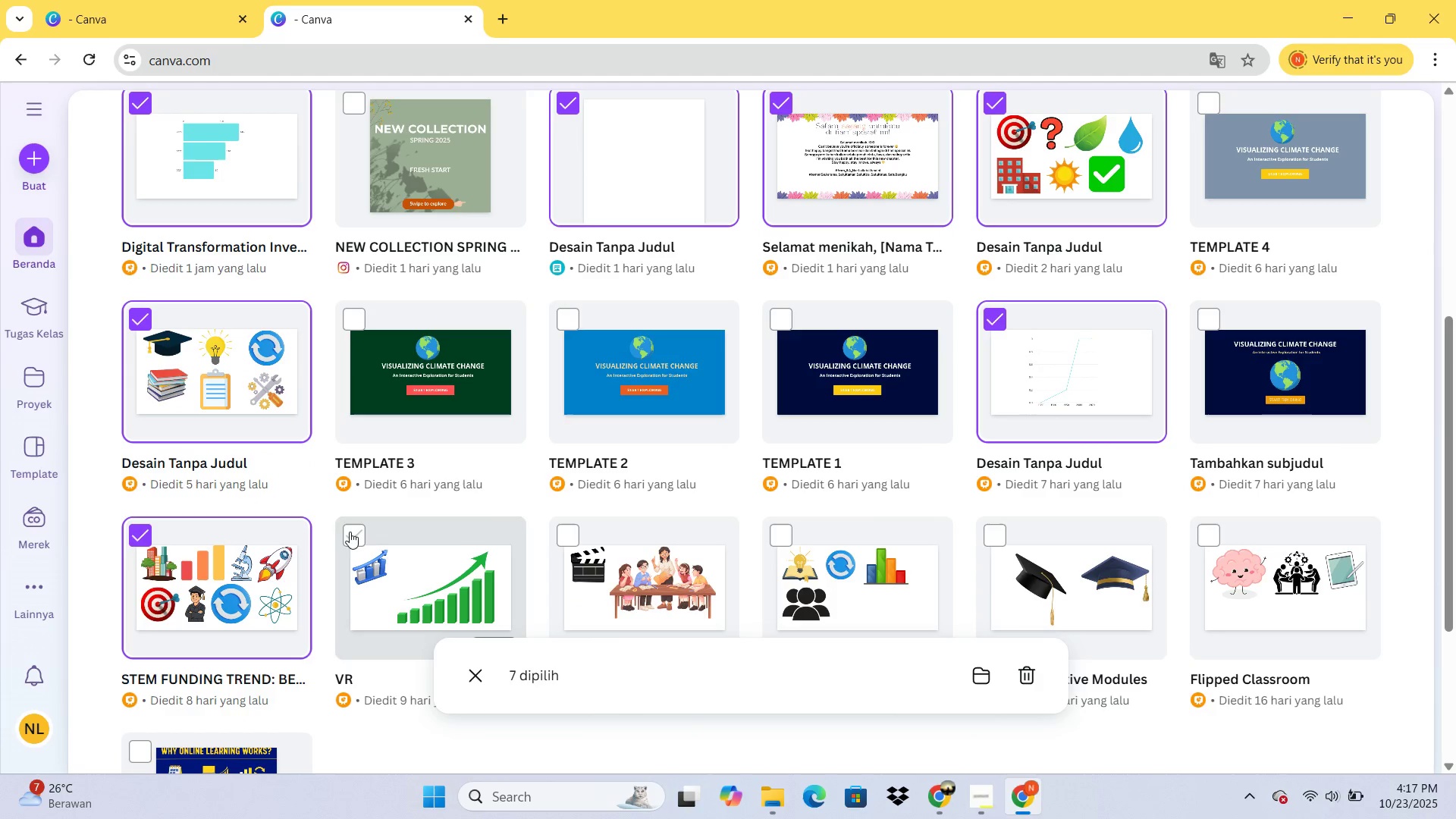 
left_click([350, 532])
 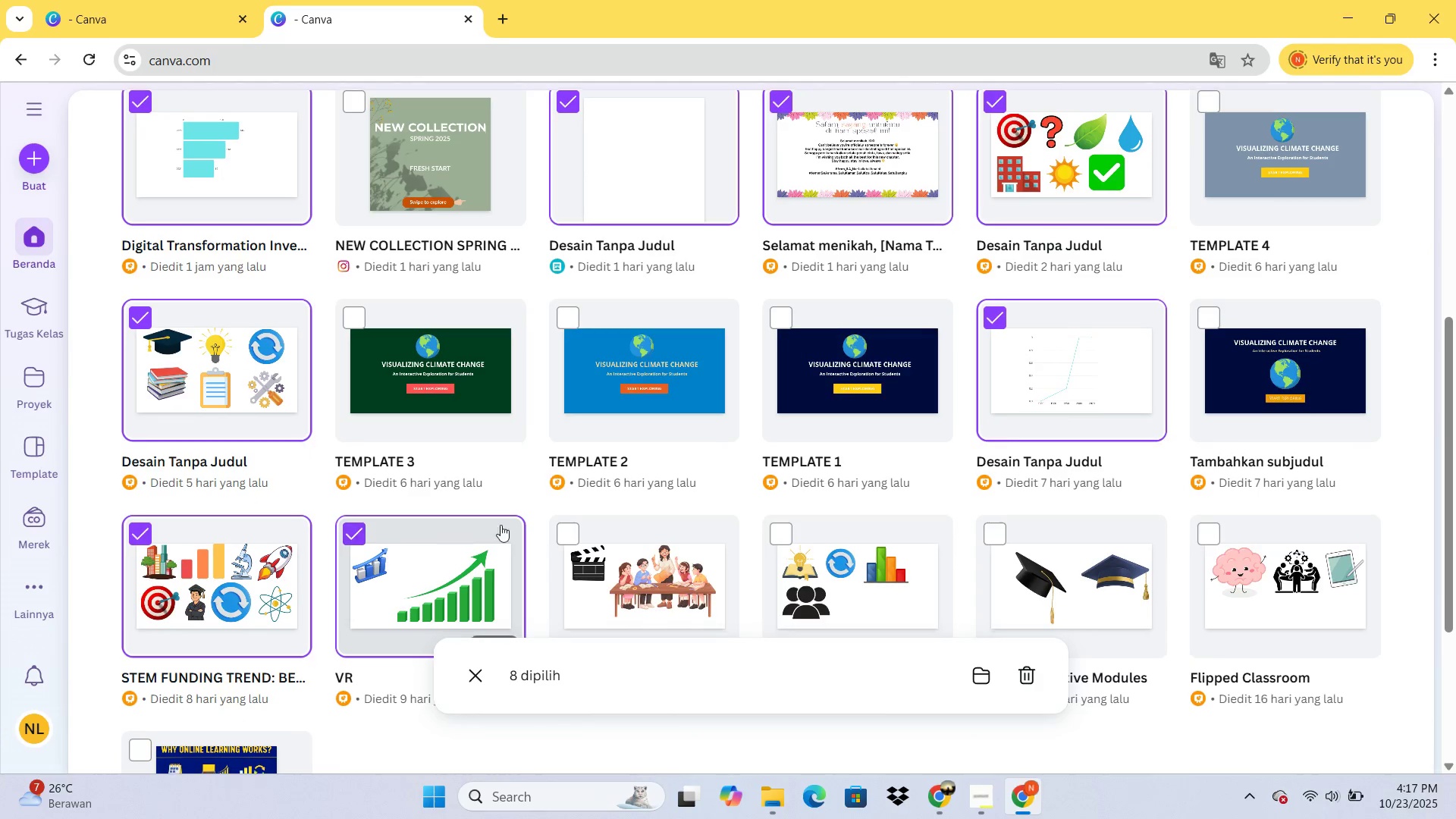 
scroll: coordinate [496, 525], scroll_direction: down, amount: 1.0
 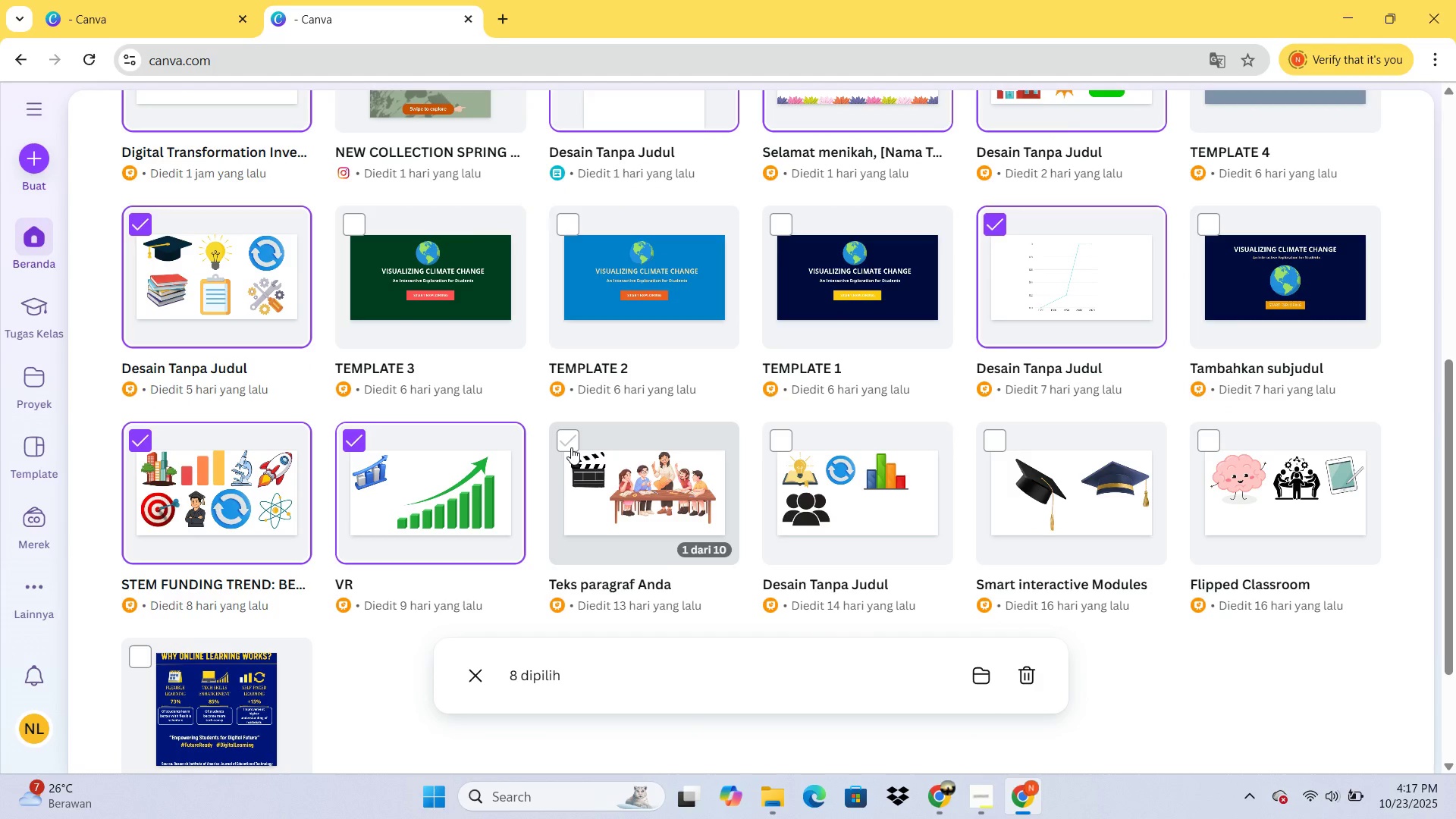 
left_click([571, 447])
 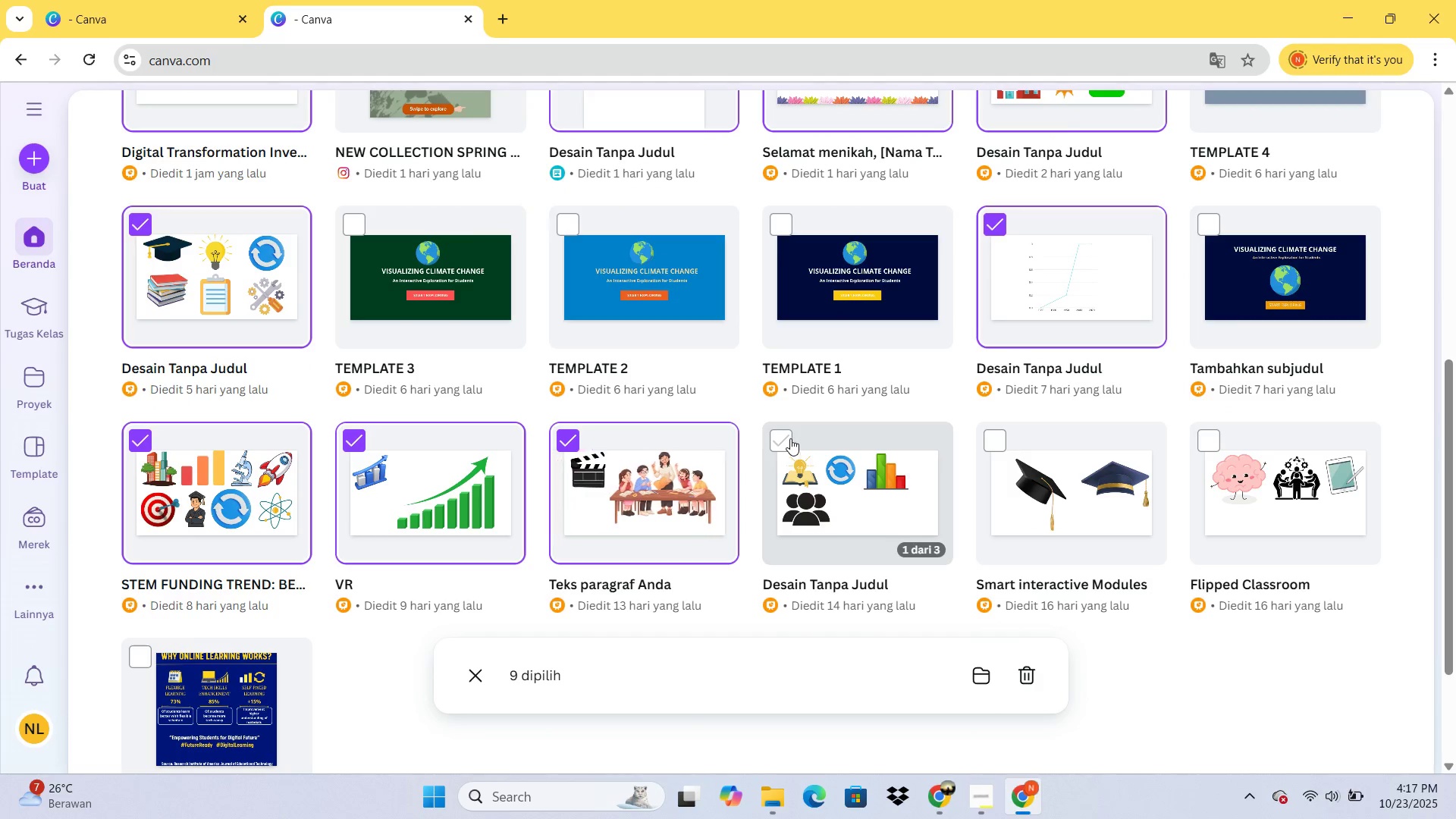 
left_click([790, 438])
 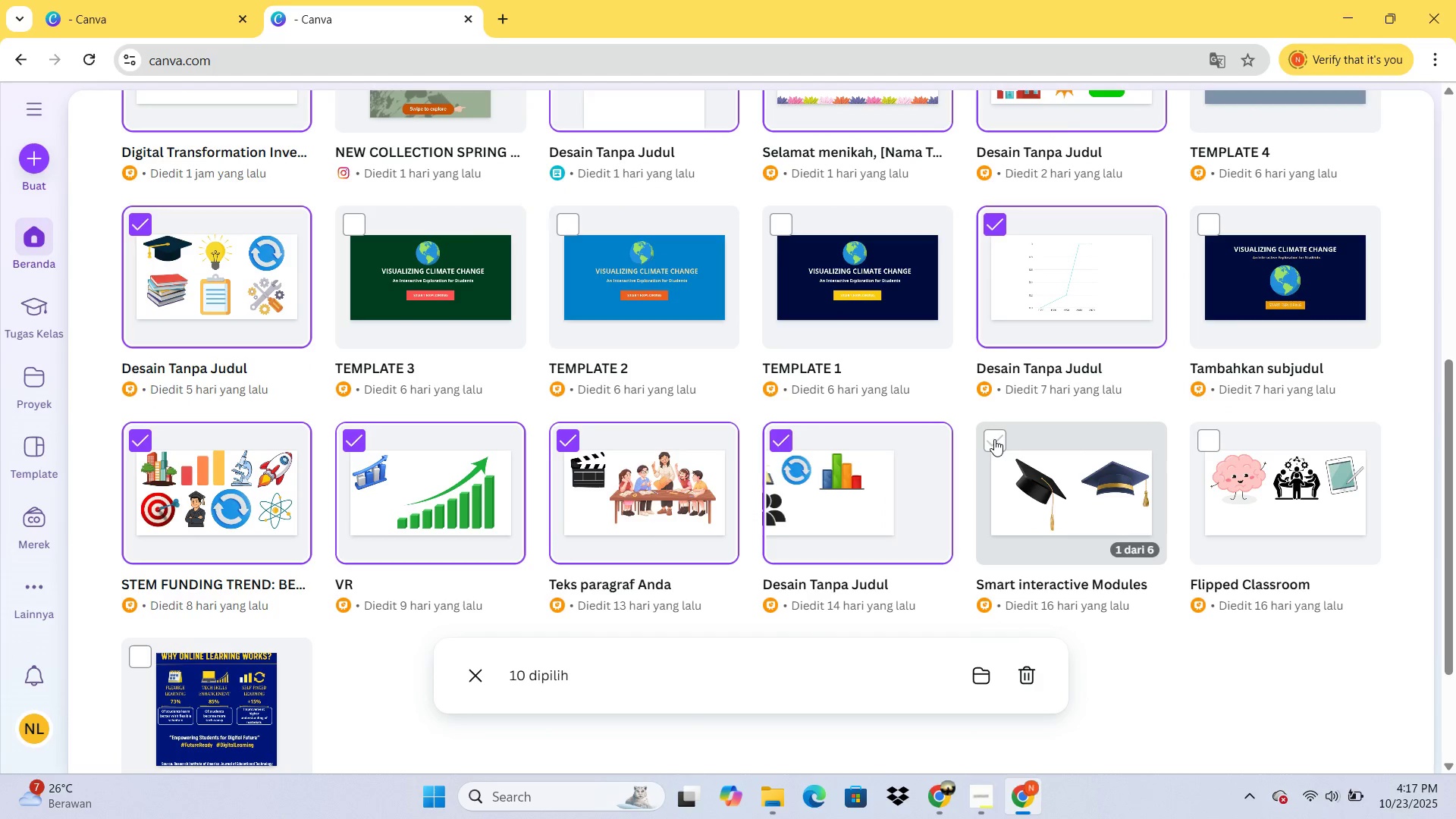 
left_click([994, 439])
 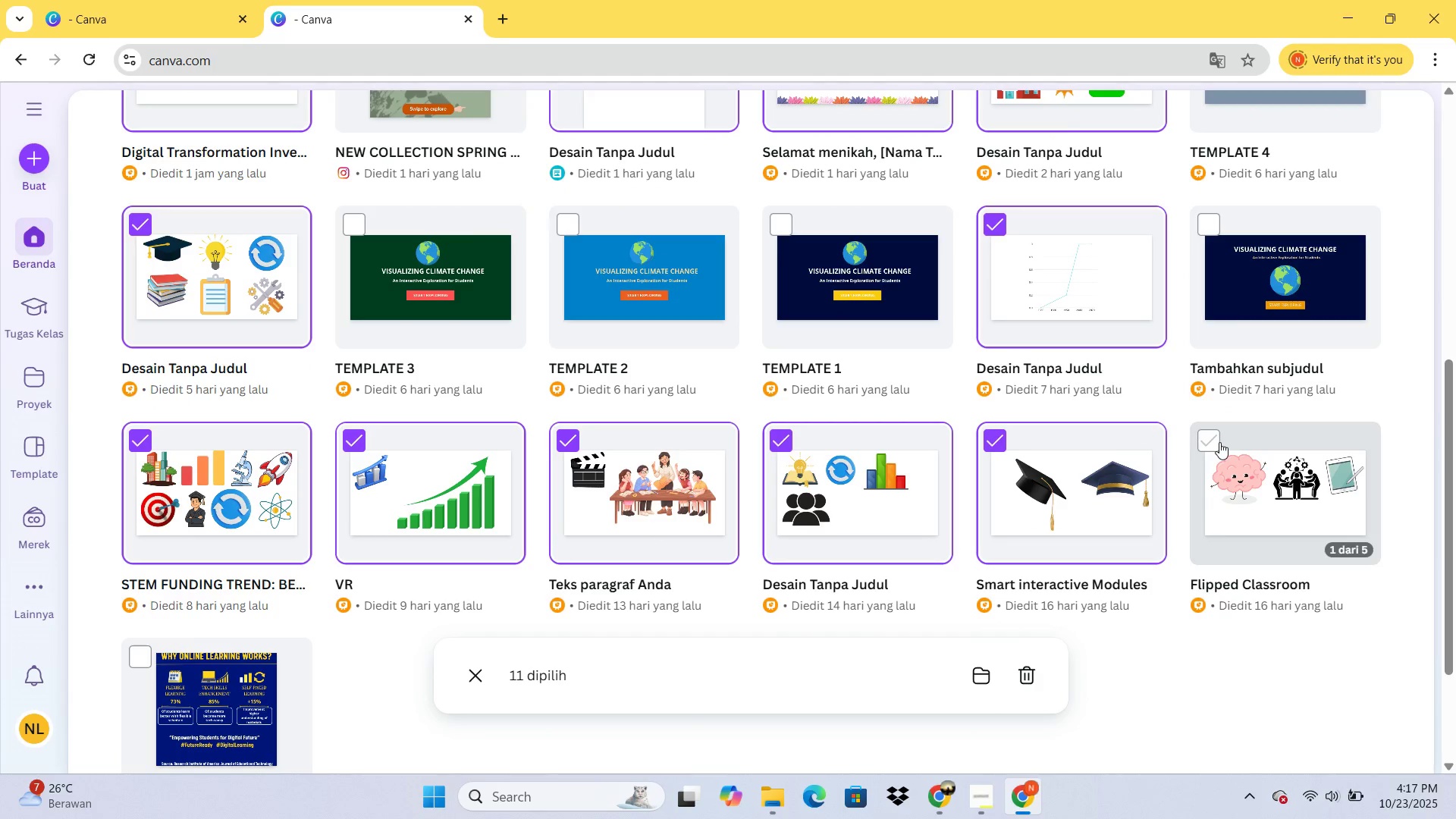 
left_click([1219, 442])
 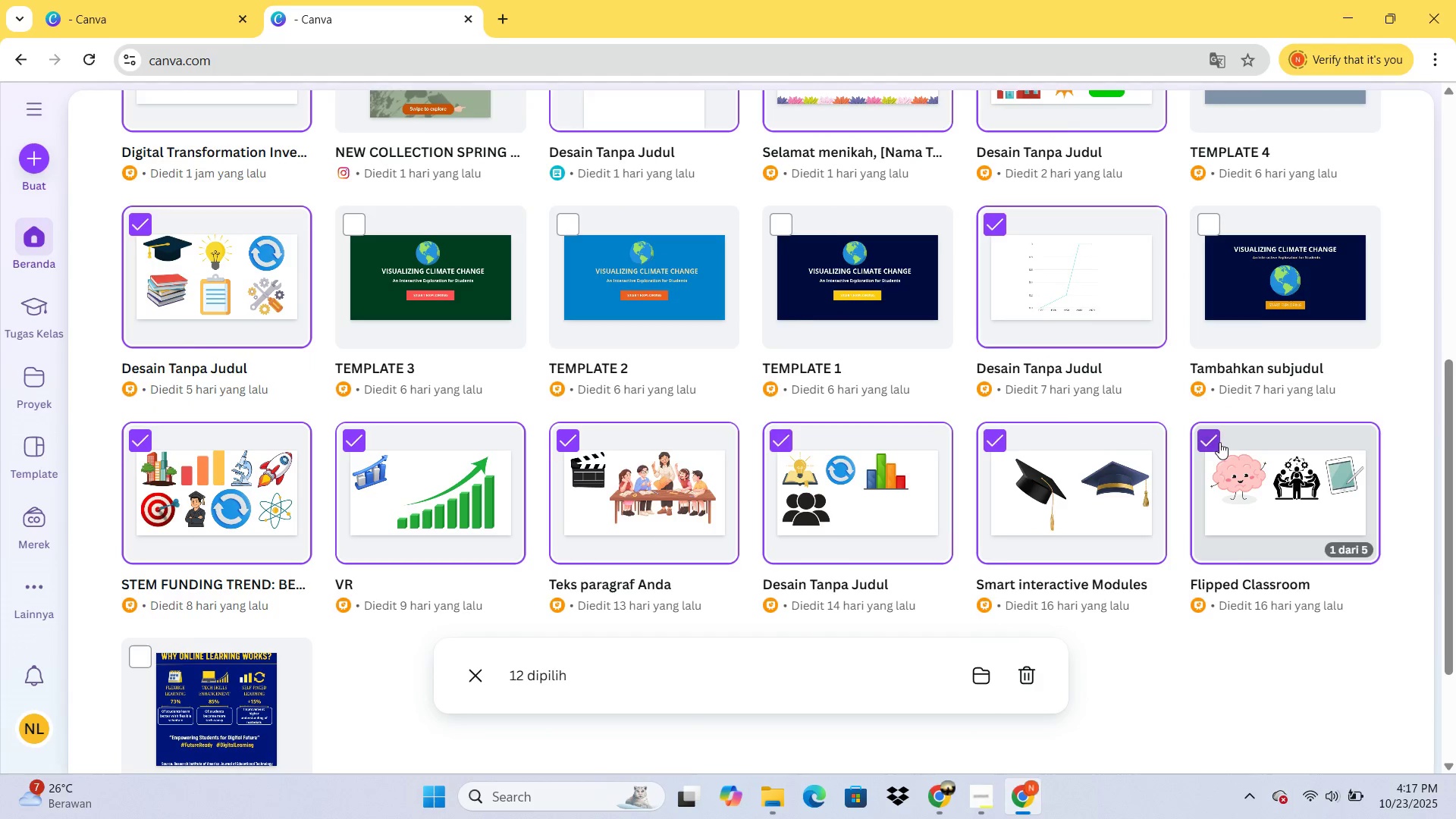 
scroll: coordinate [1081, 462], scroll_direction: down, amount: 3.0
 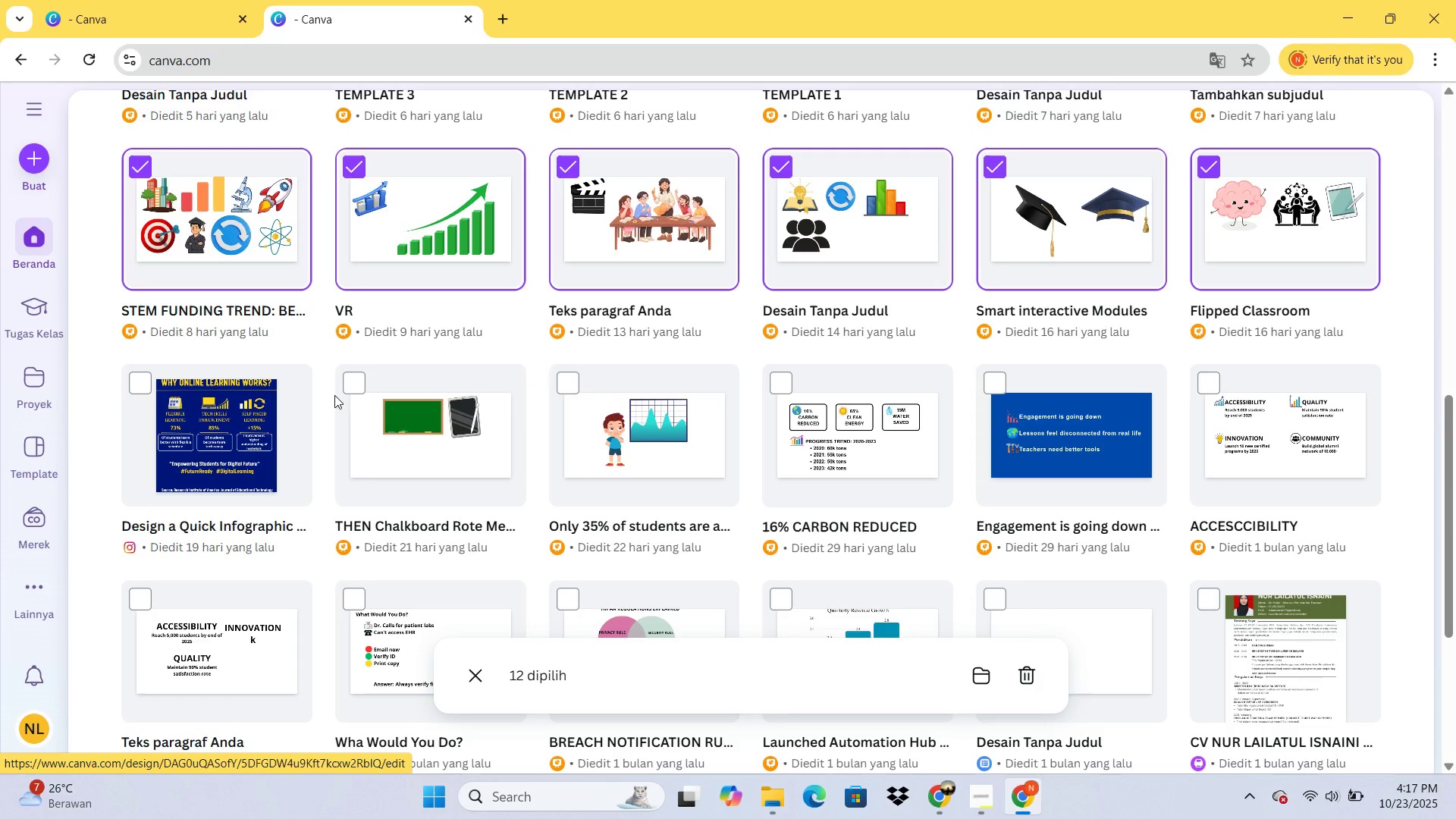 
left_click([358, 382])
 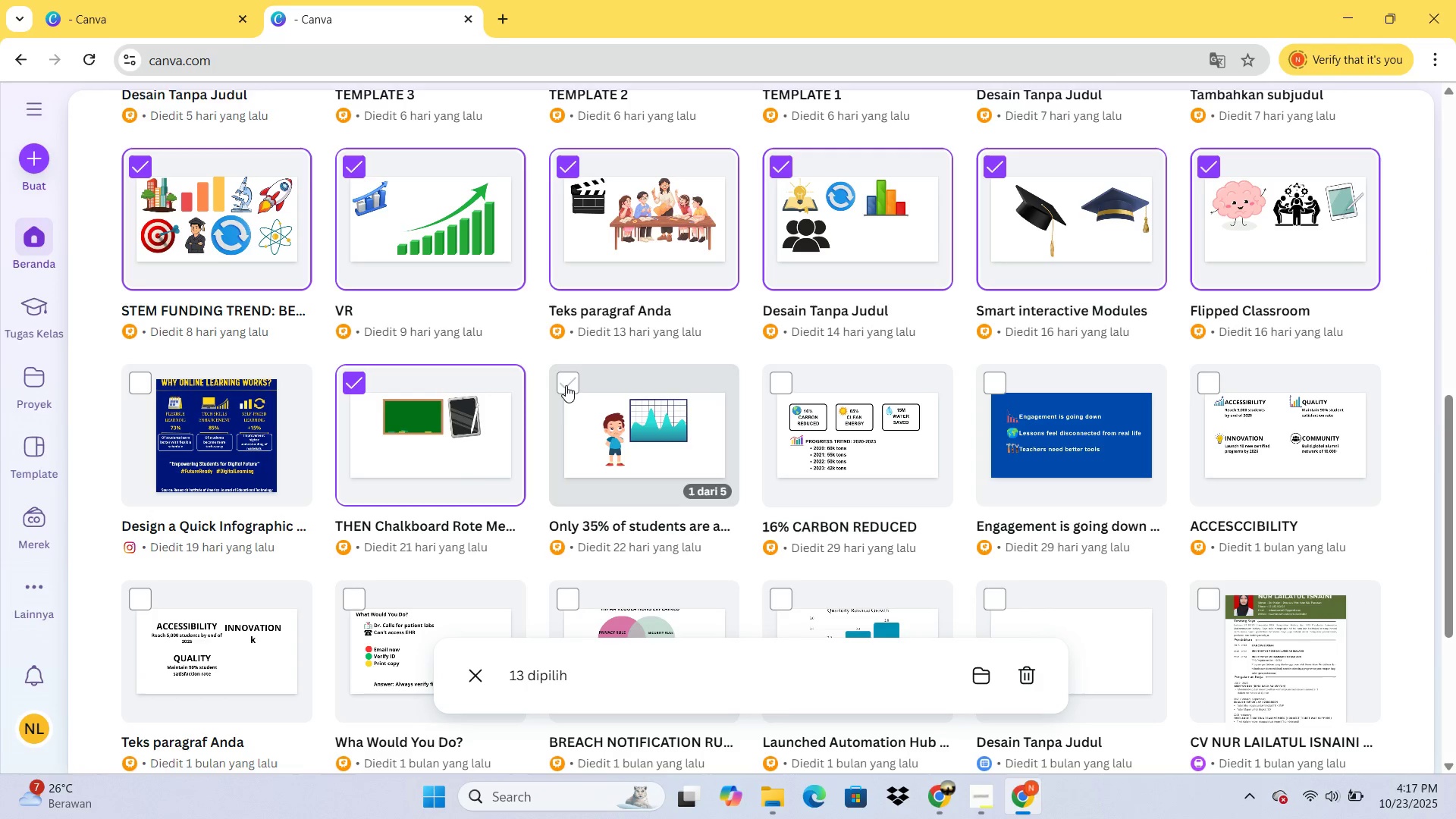 
left_click([566, 385])
 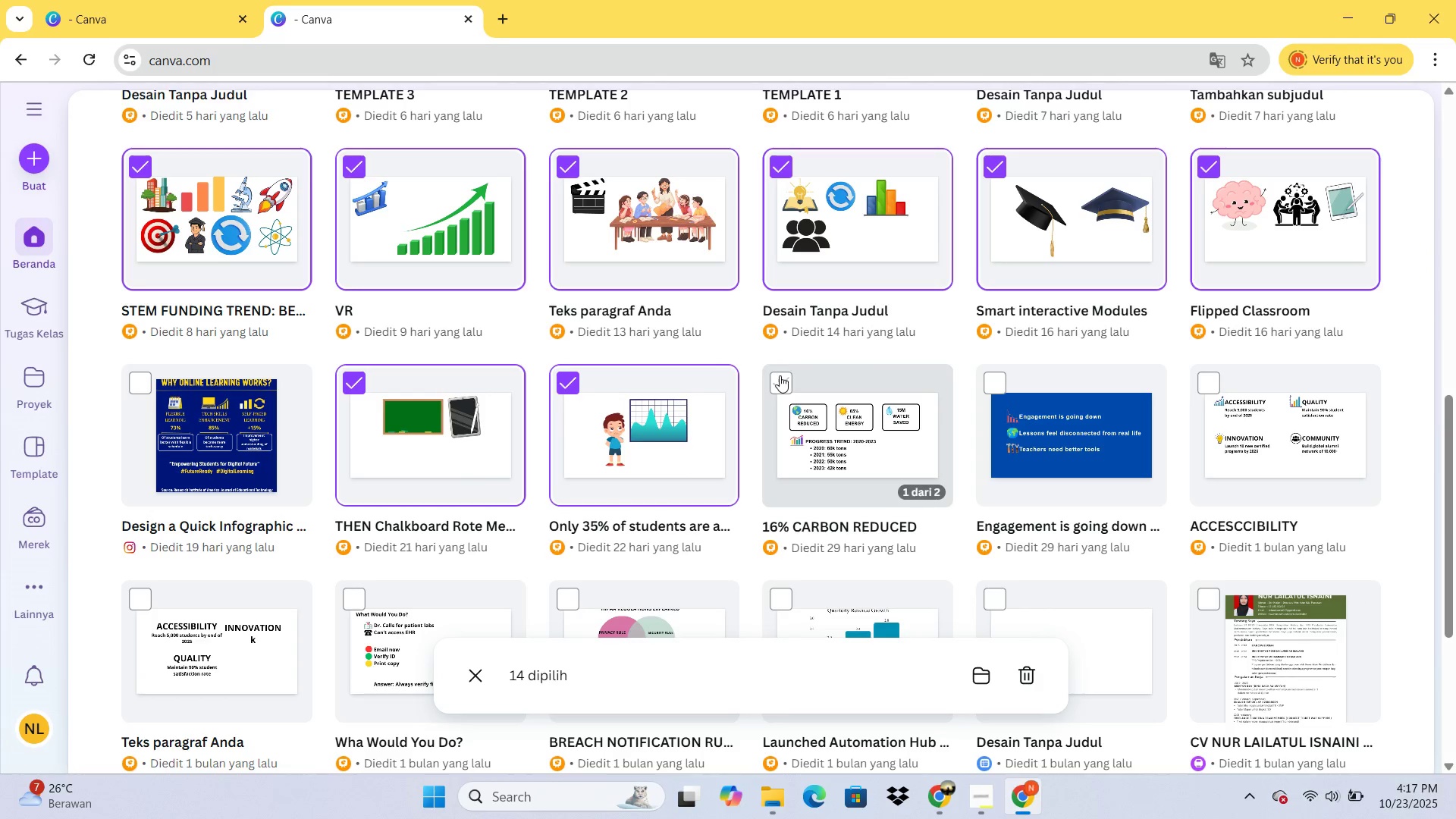 
left_click([780, 375])
 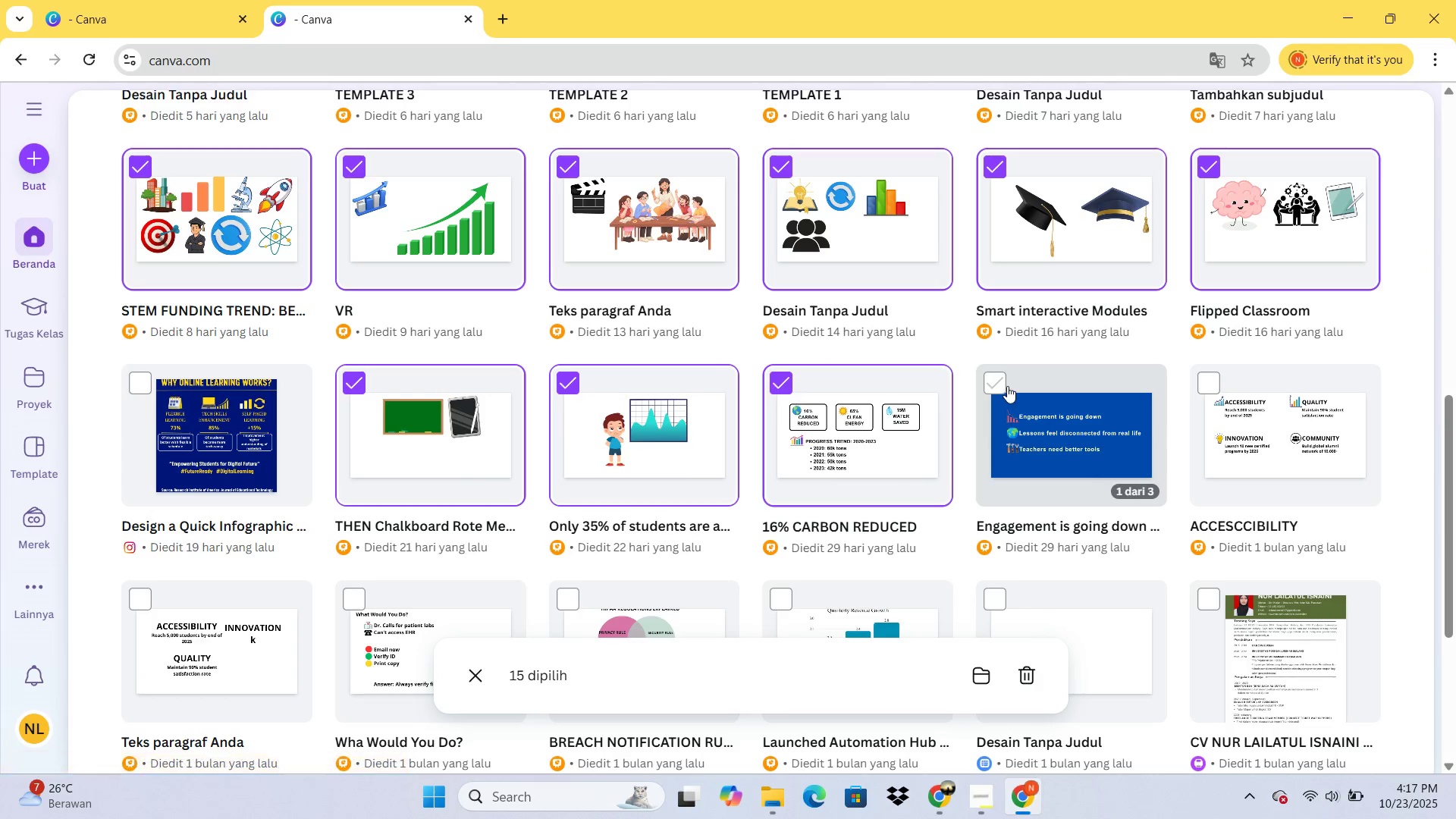 
left_click([1007, 386])
 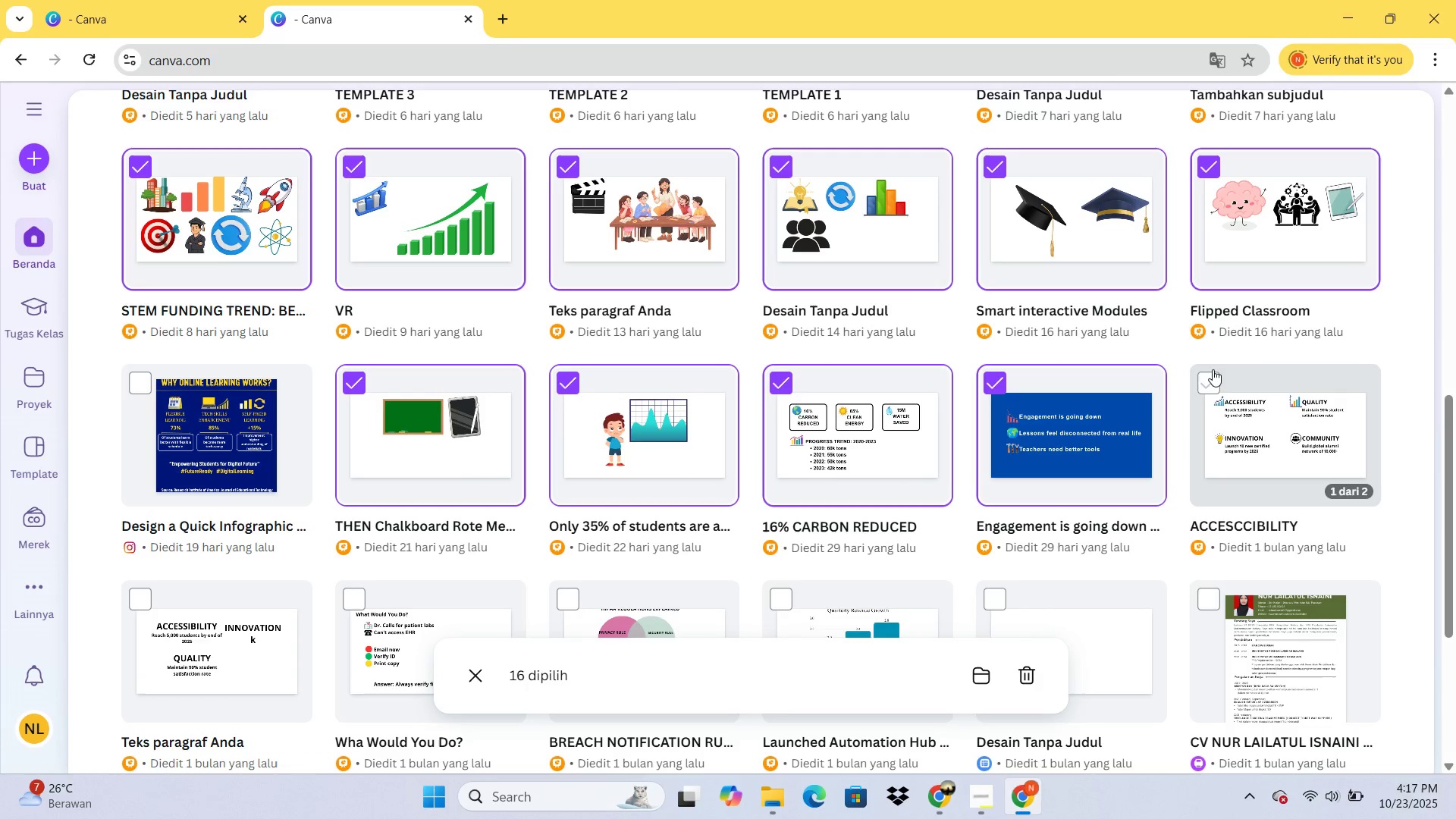 
left_click([1213, 369])
 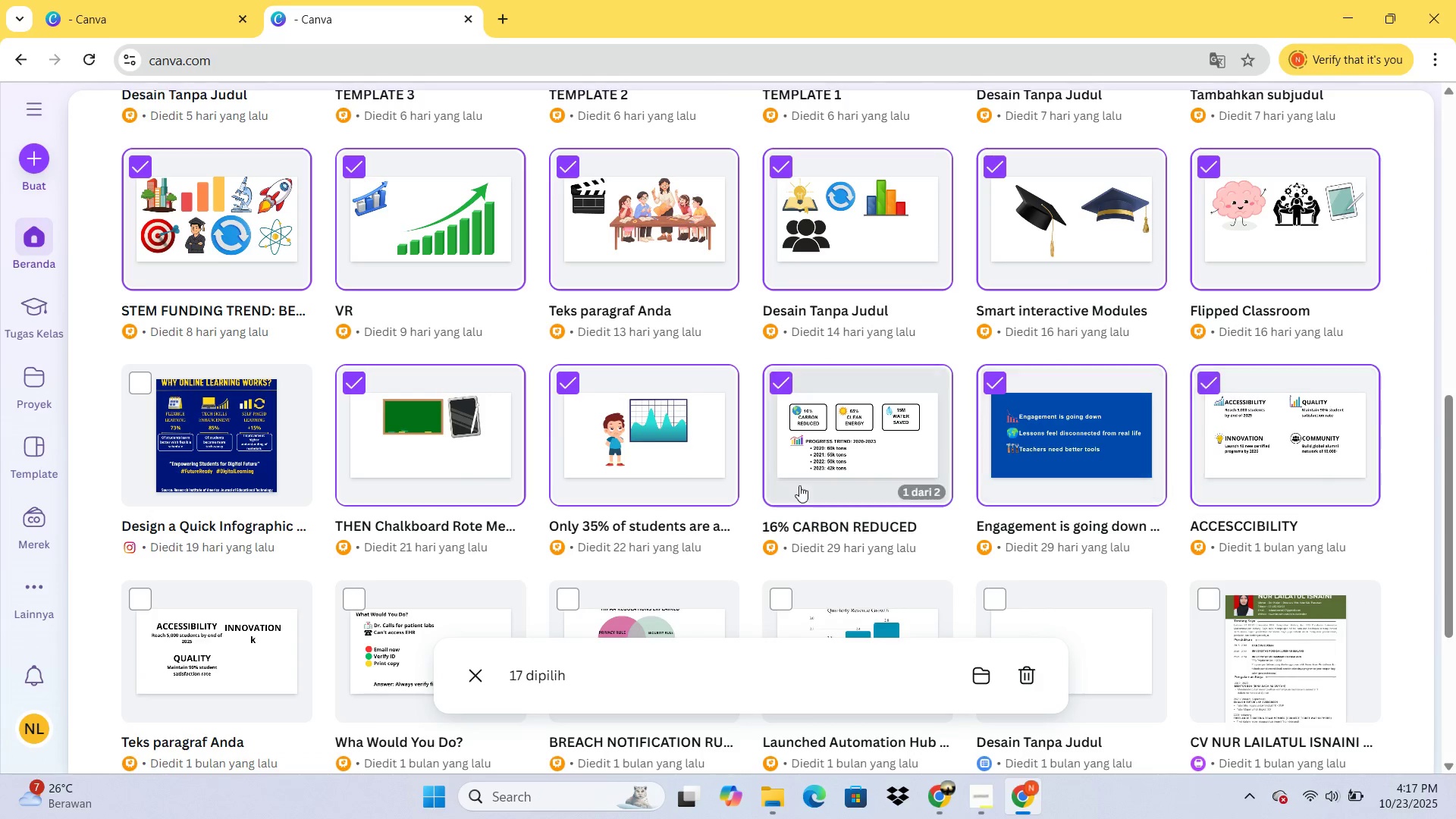 
scroll: coordinate [799, 485], scroll_direction: down, amount: 1.0
 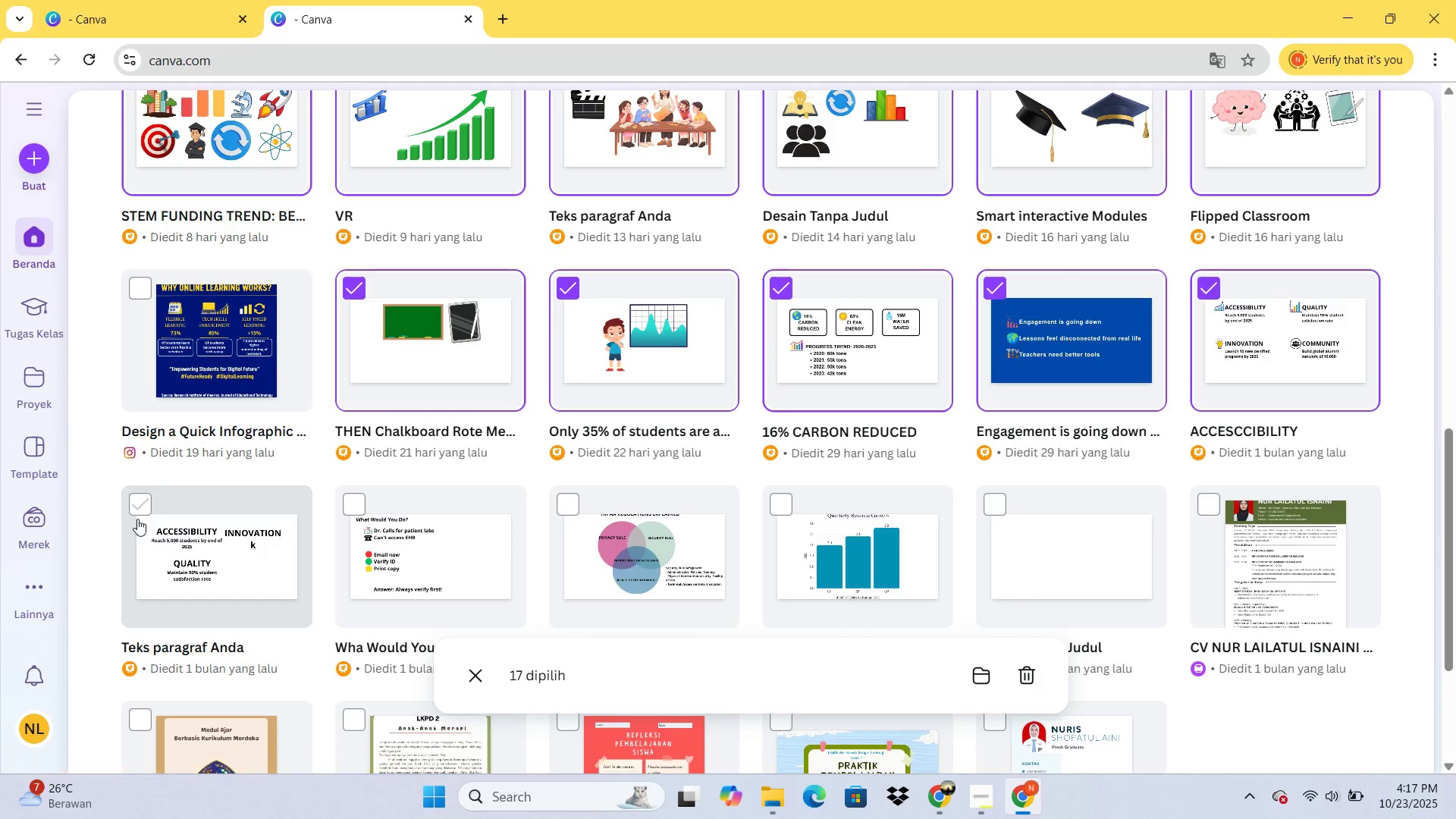 
left_click([137, 519])
 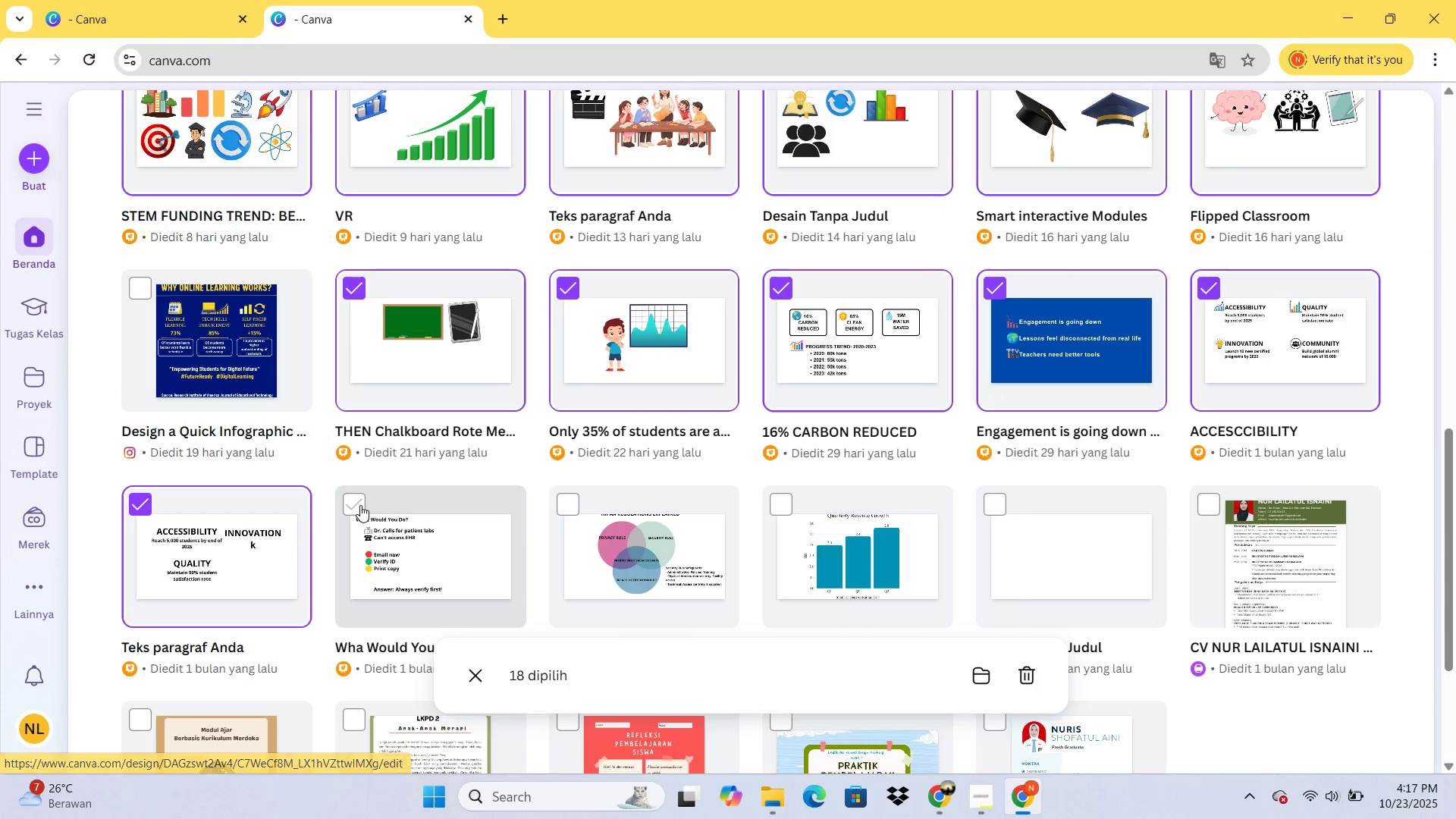 
left_click([359, 505])
 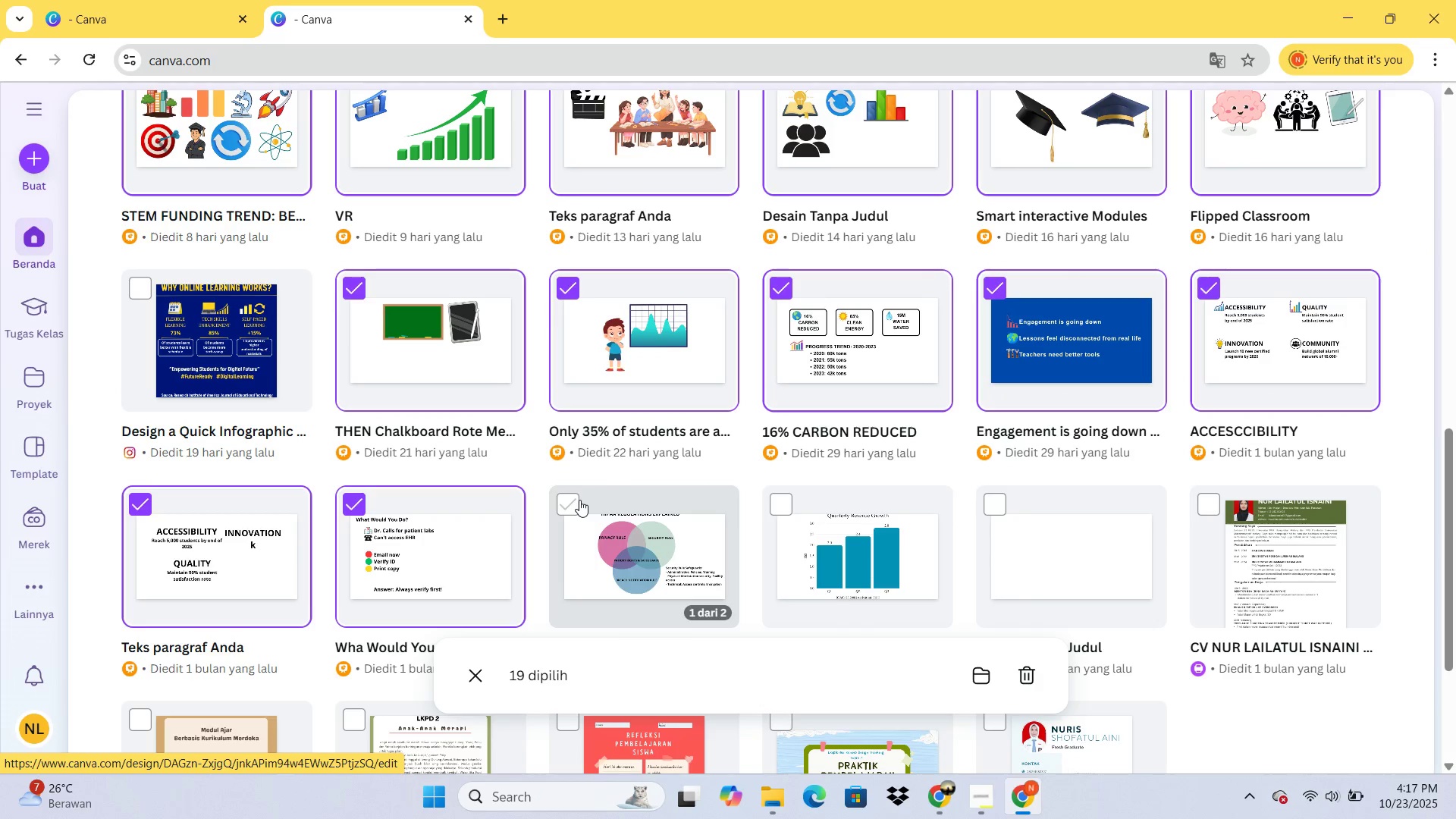 
left_click([579, 500])
 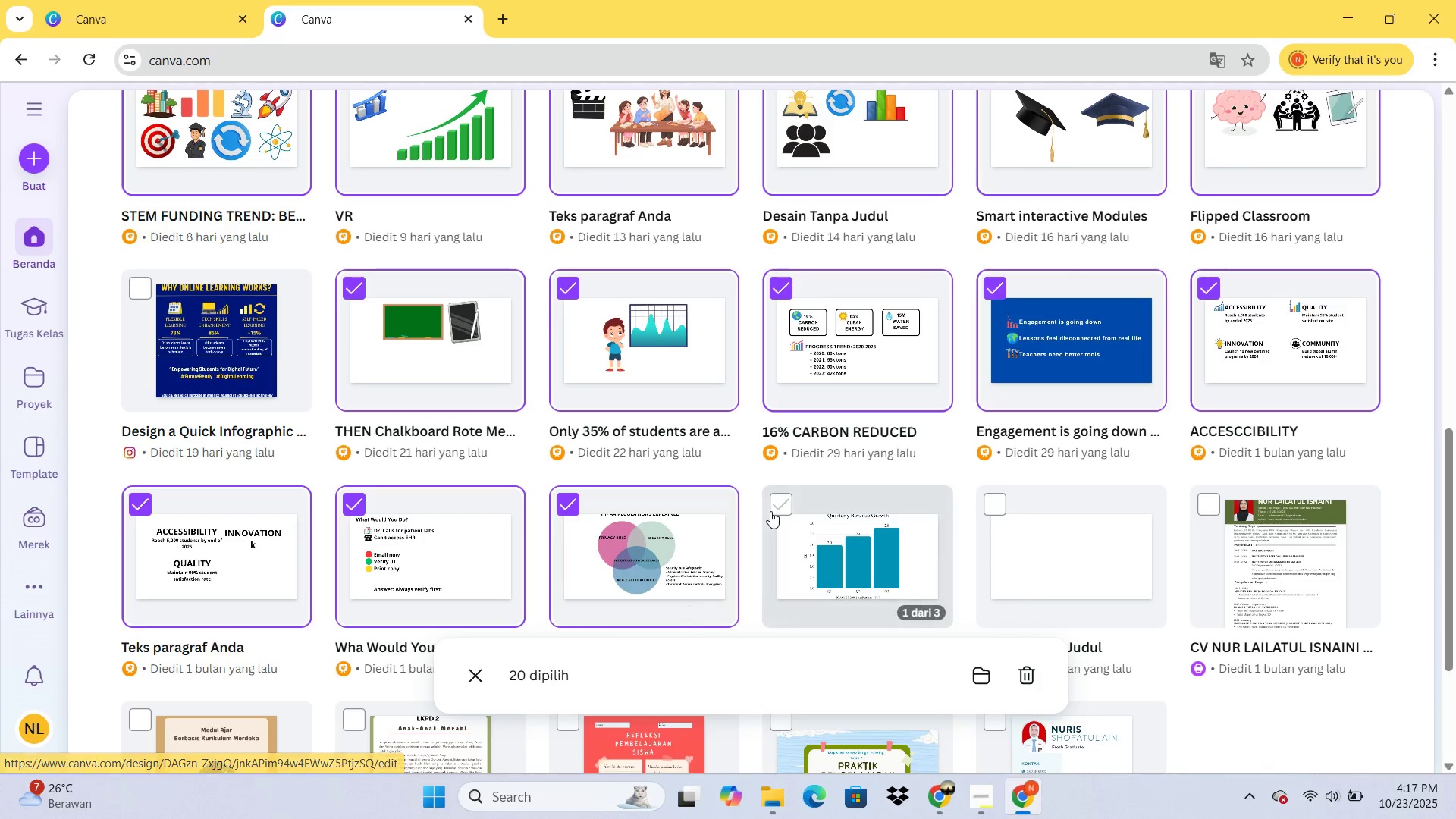 
left_click([770, 511])
 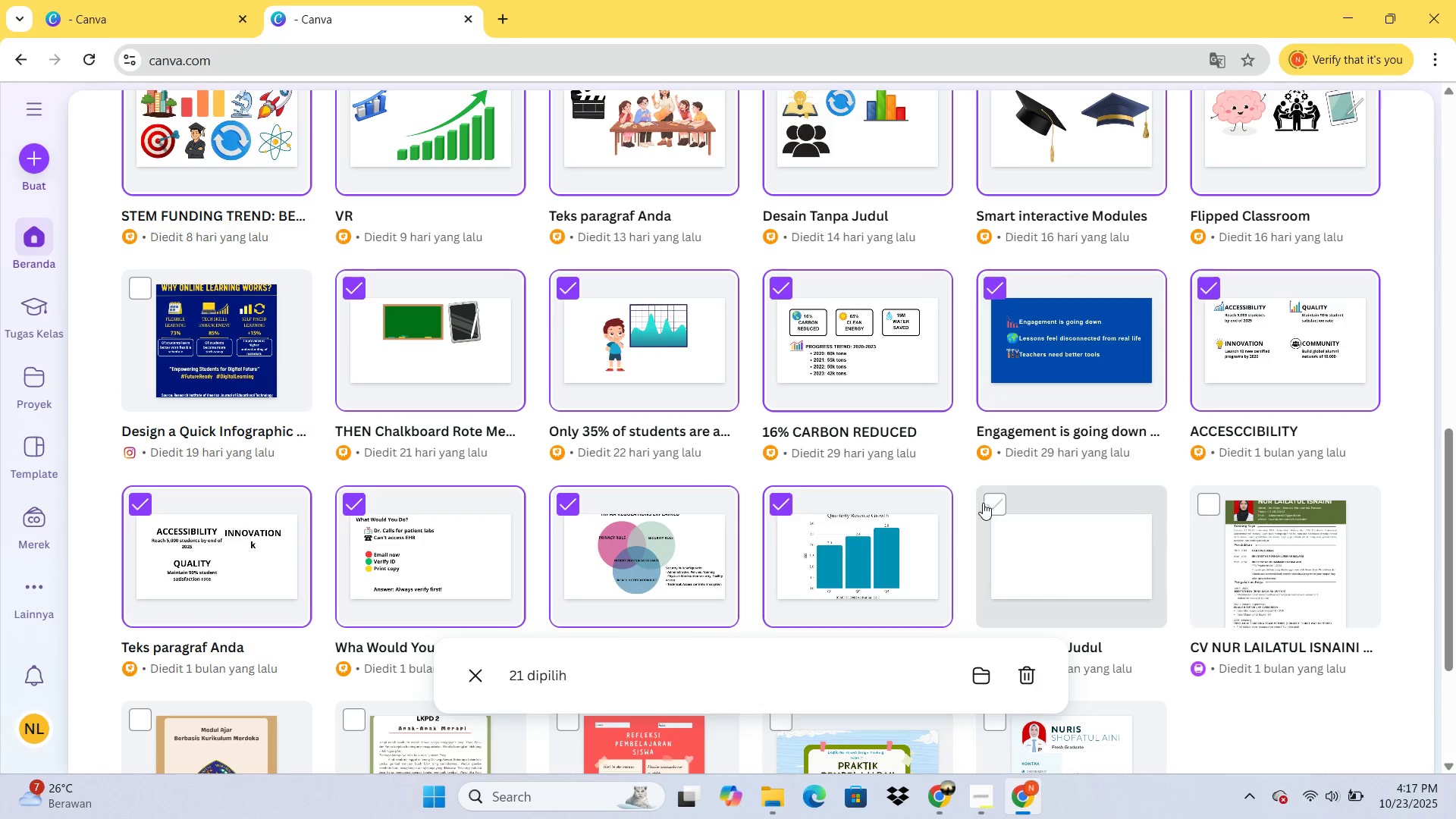 
left_click([983, 503])
 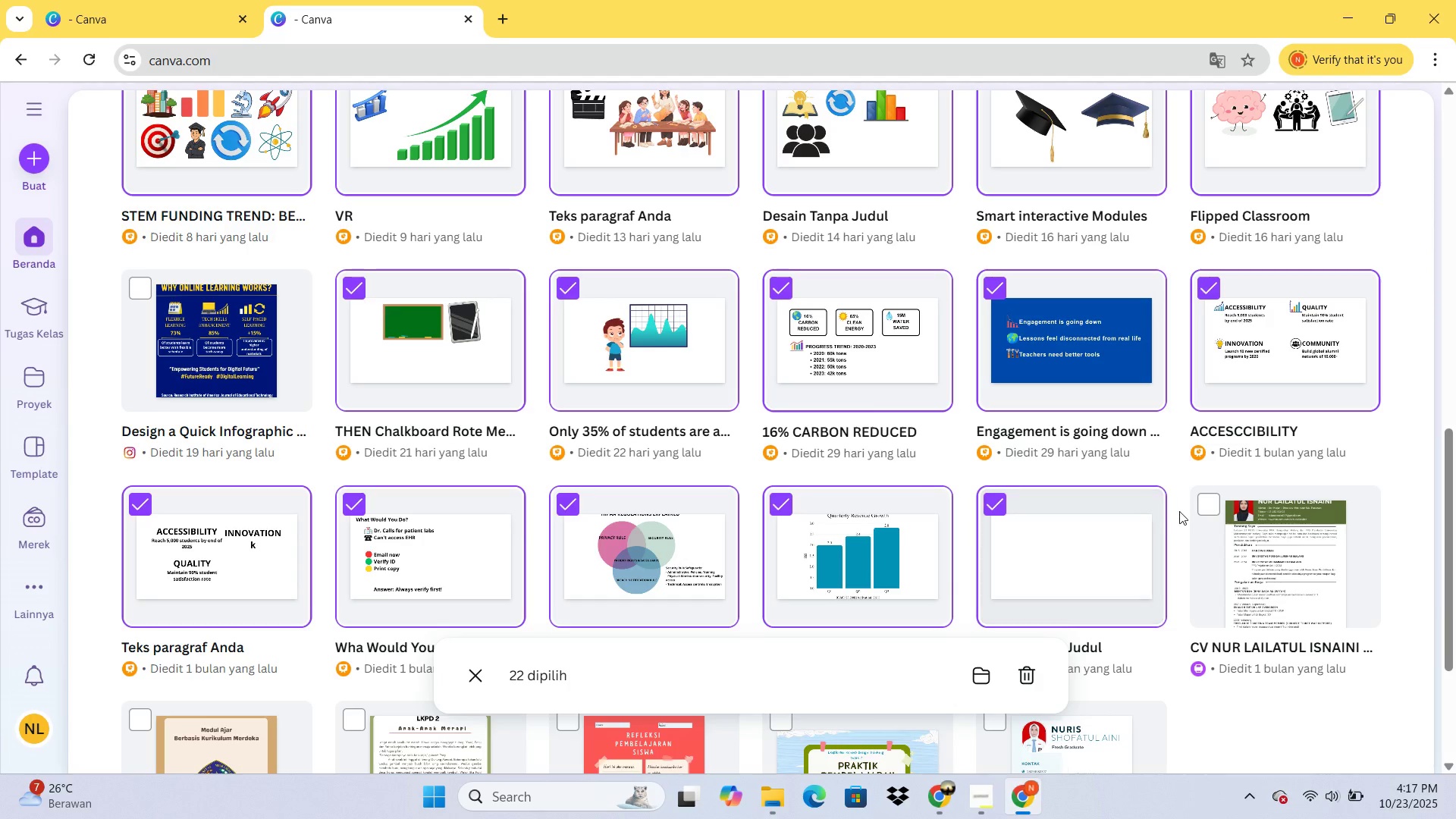 
scroll: coordinate [1179, 511], scroll_direction: down, amount: 4.0
 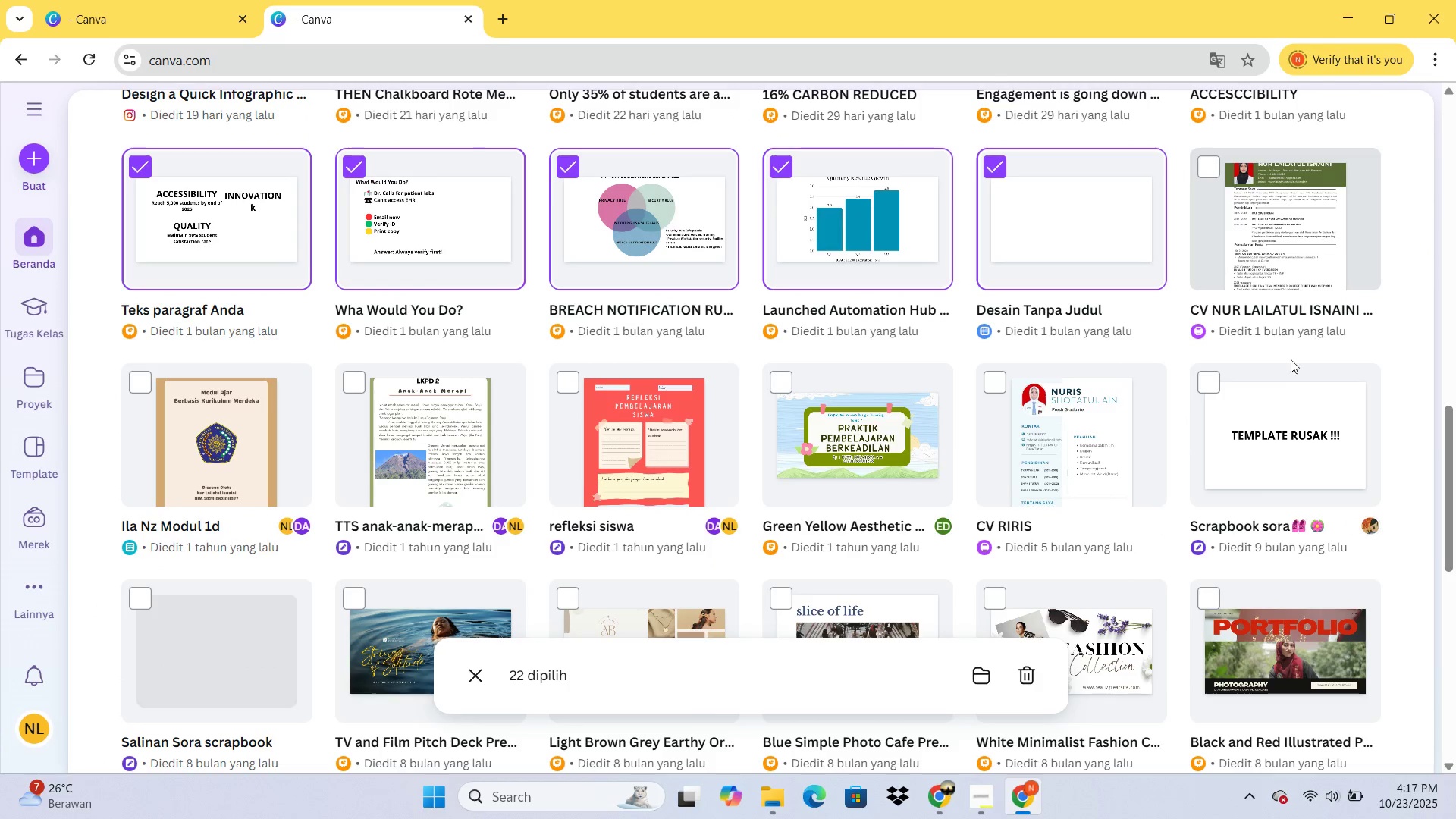 
double_click([1213, 391])
 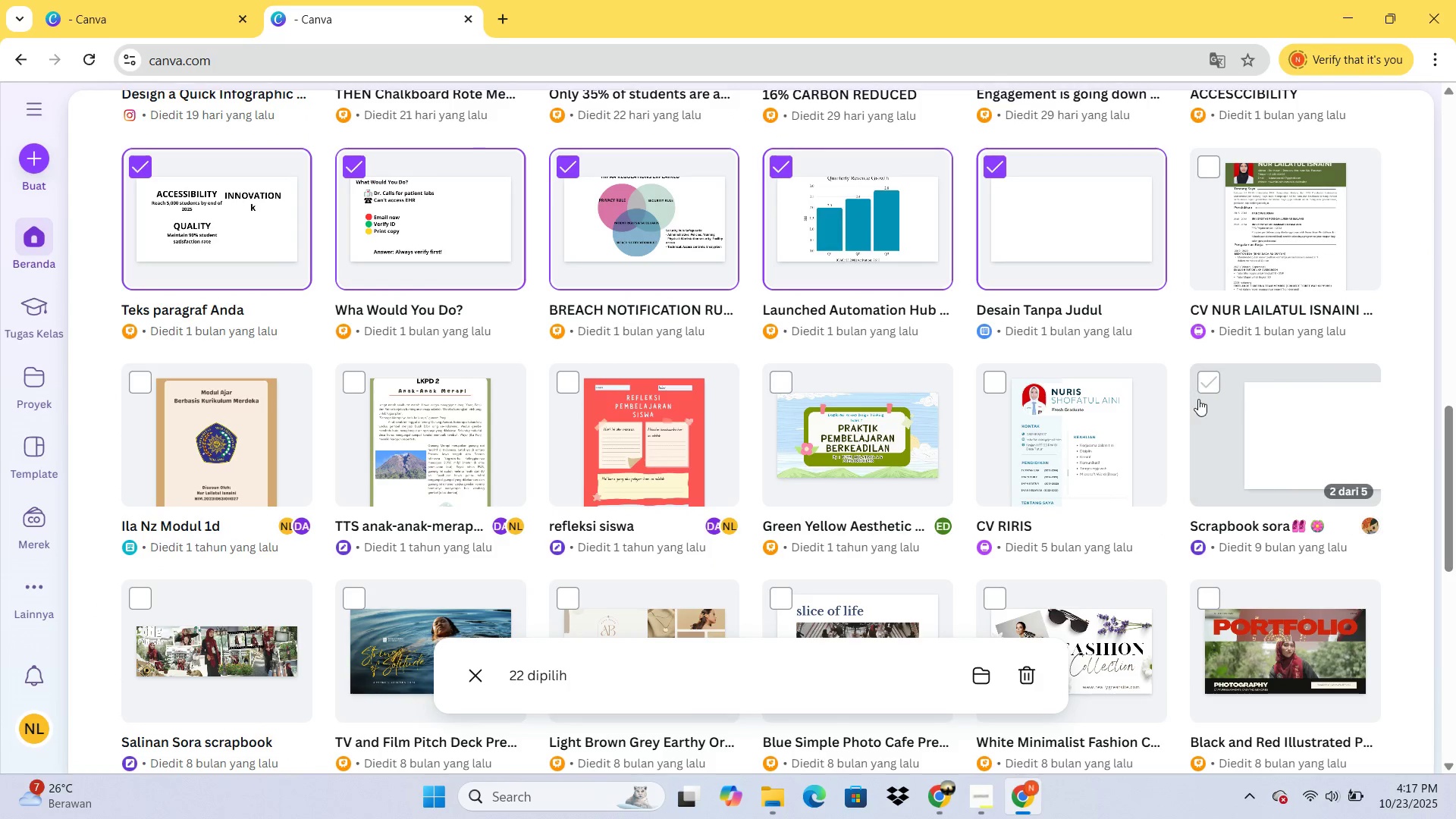 
left_click([1213, 391])
 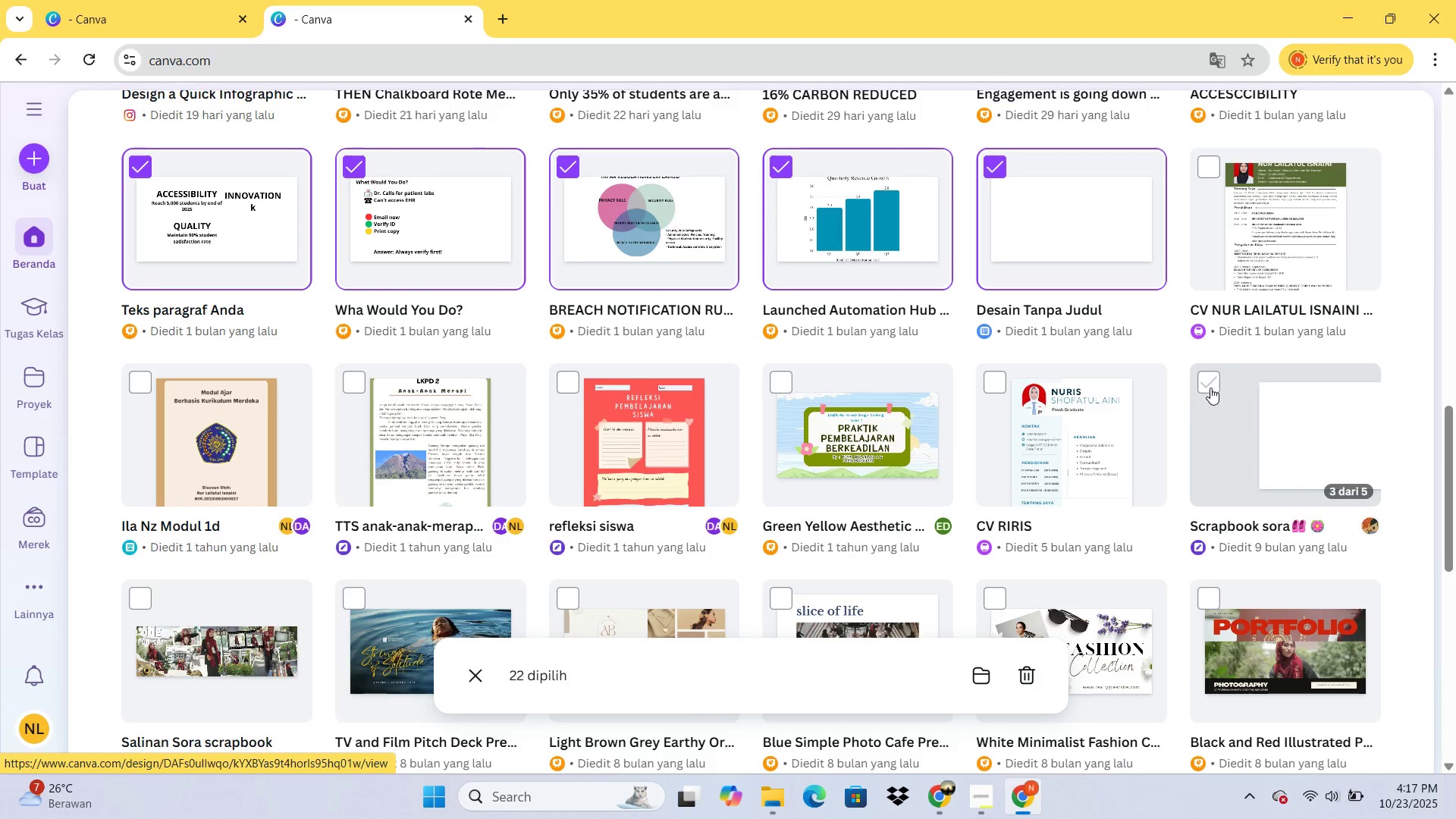 
left_click([1214, 379])
 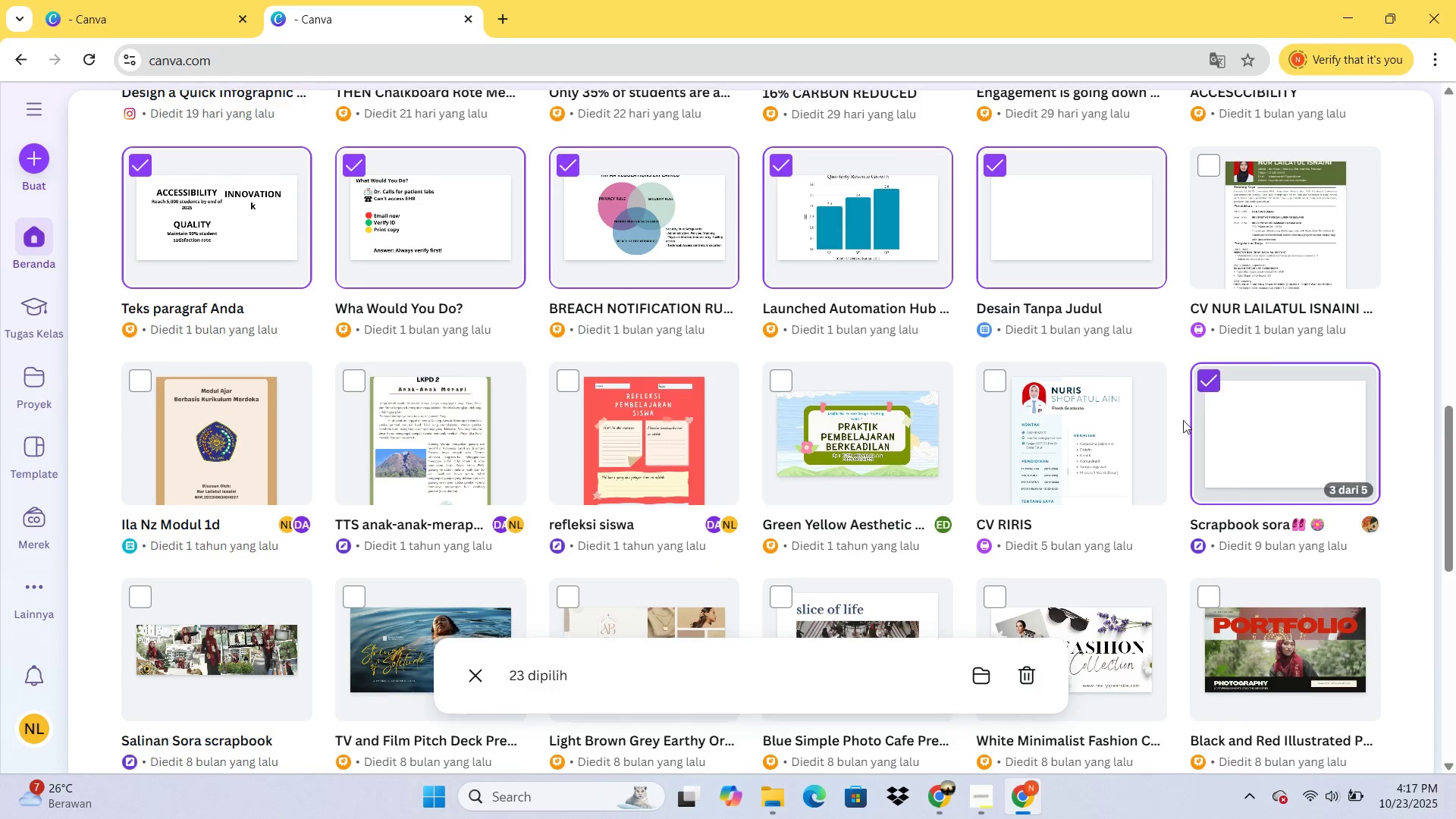 
scroll: coordinate [333, 460], scroll_direction: down, amount: 2.0
 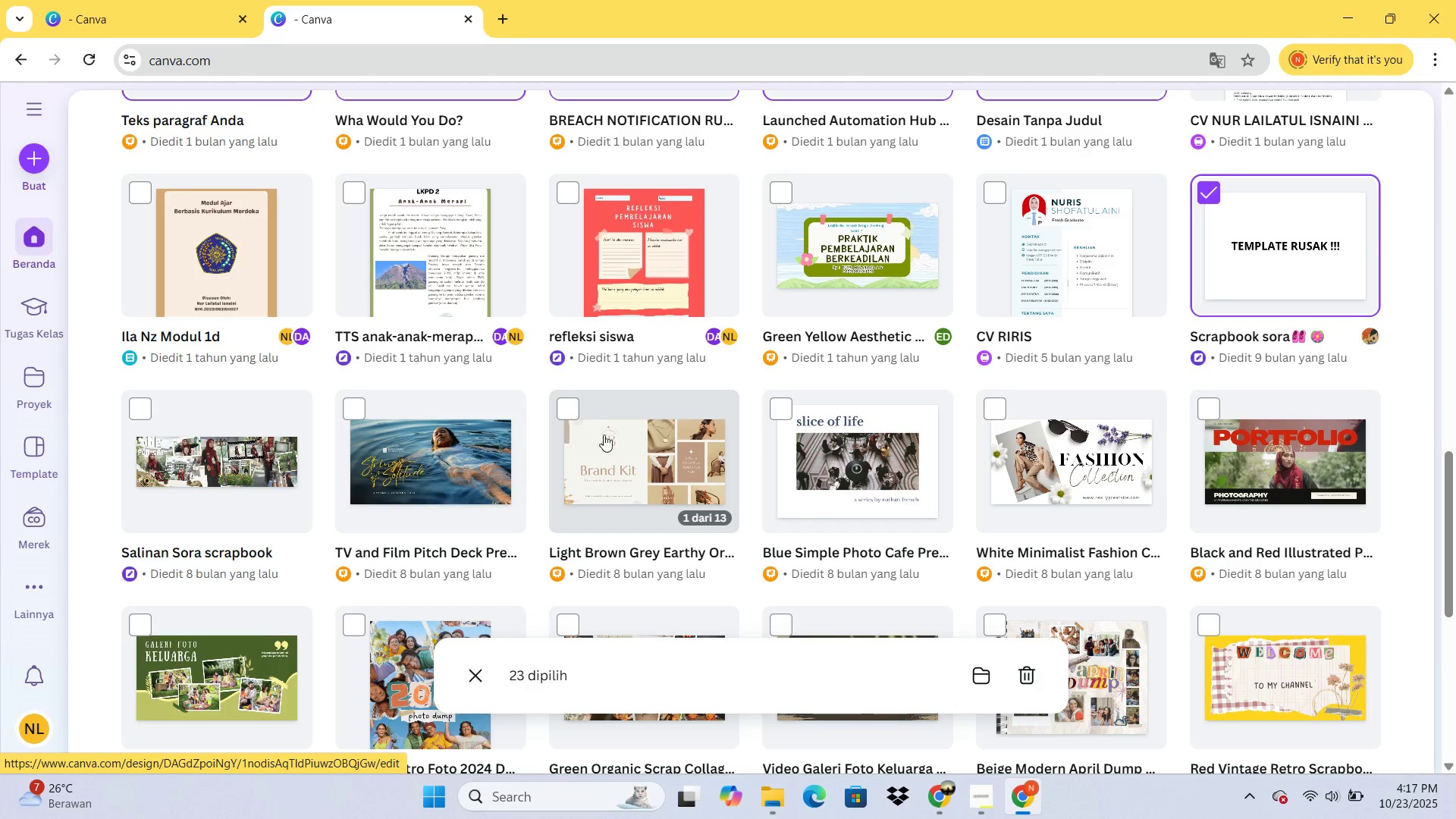 
wait(7.76)
 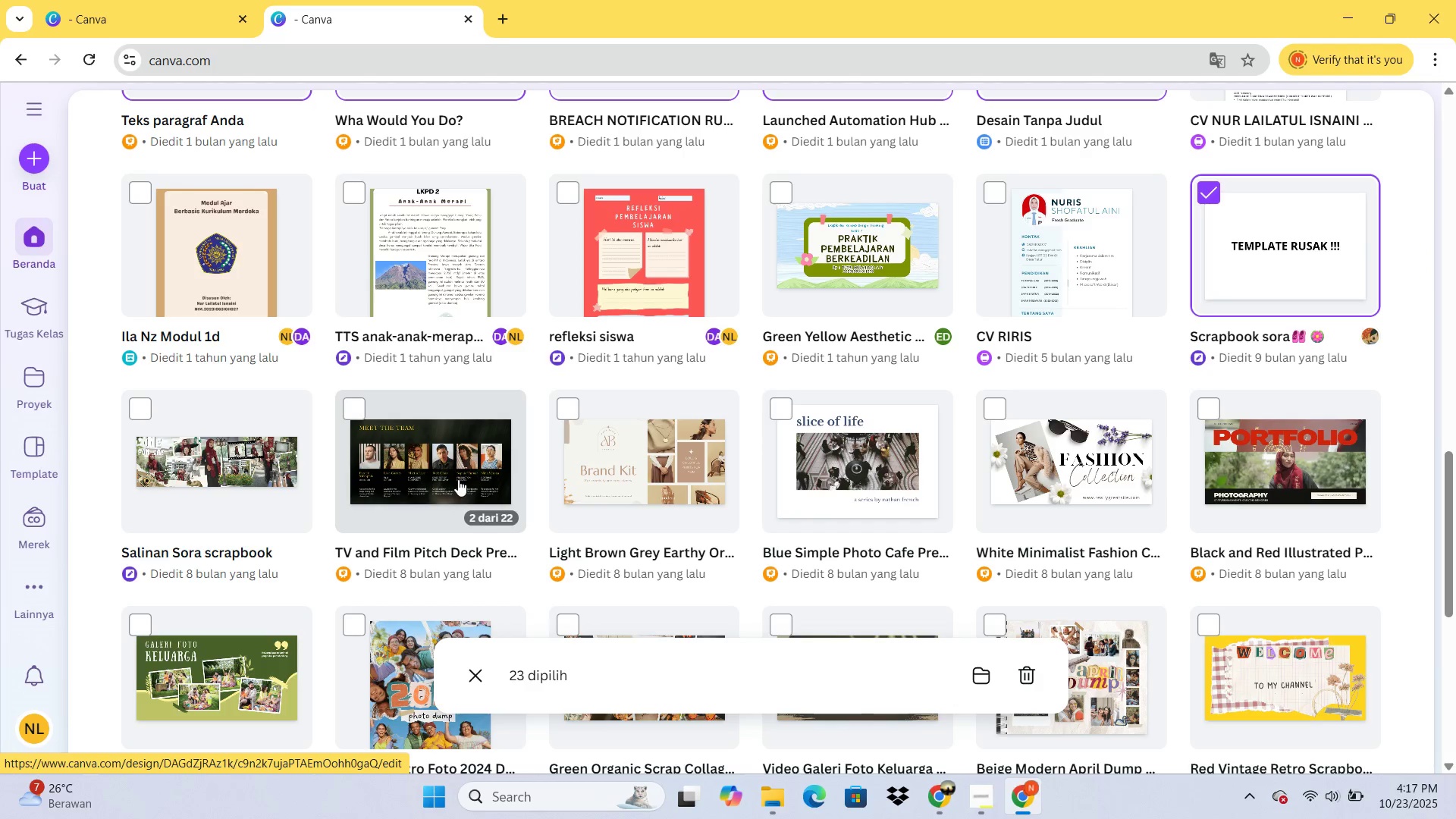 
scroll: coordinate [994, 431], scroll_direction: down, amount: 2.0
 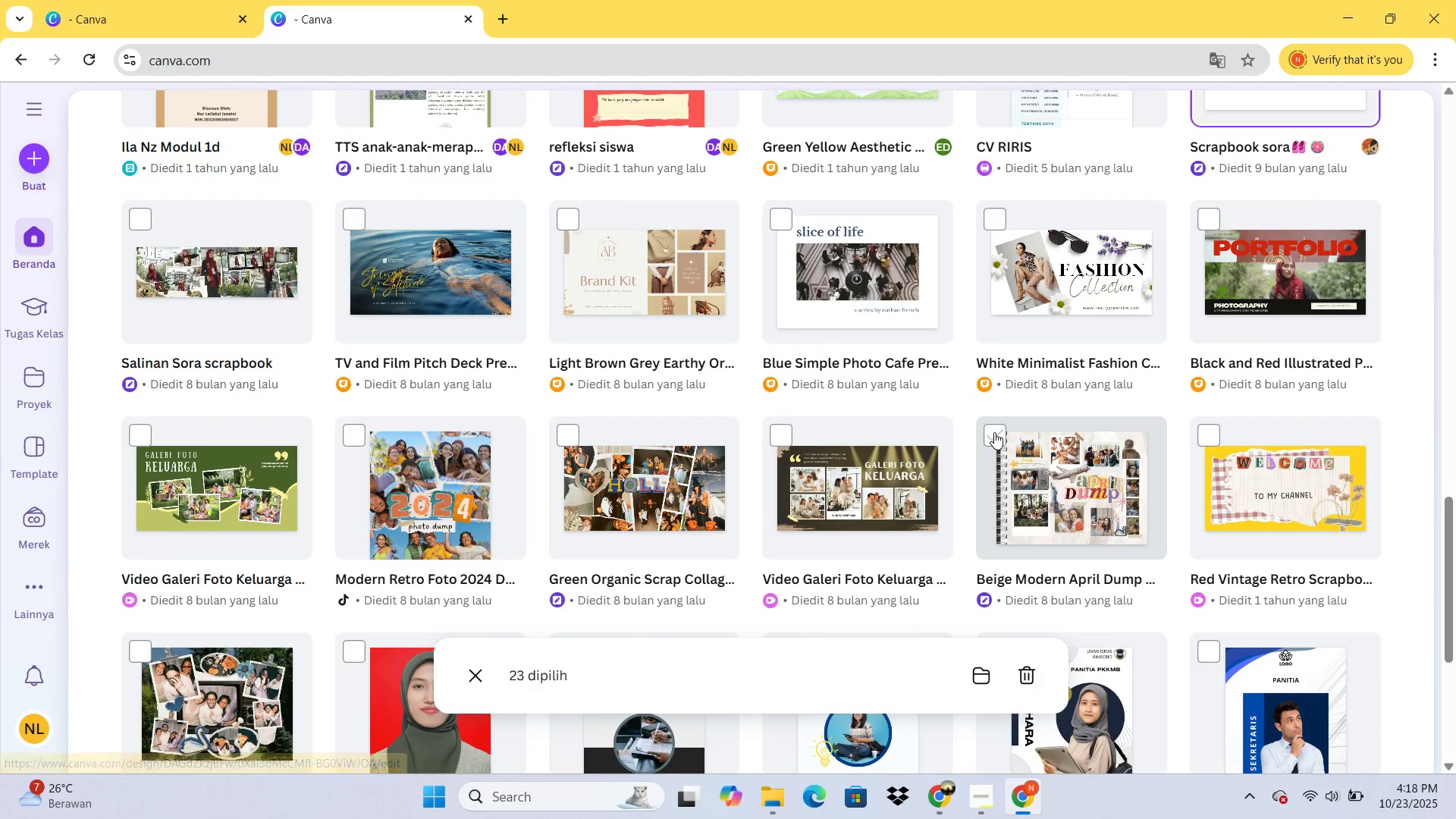 
scroll: coordinate [1007, 408], scroll_direction: up, amount: 22.0
 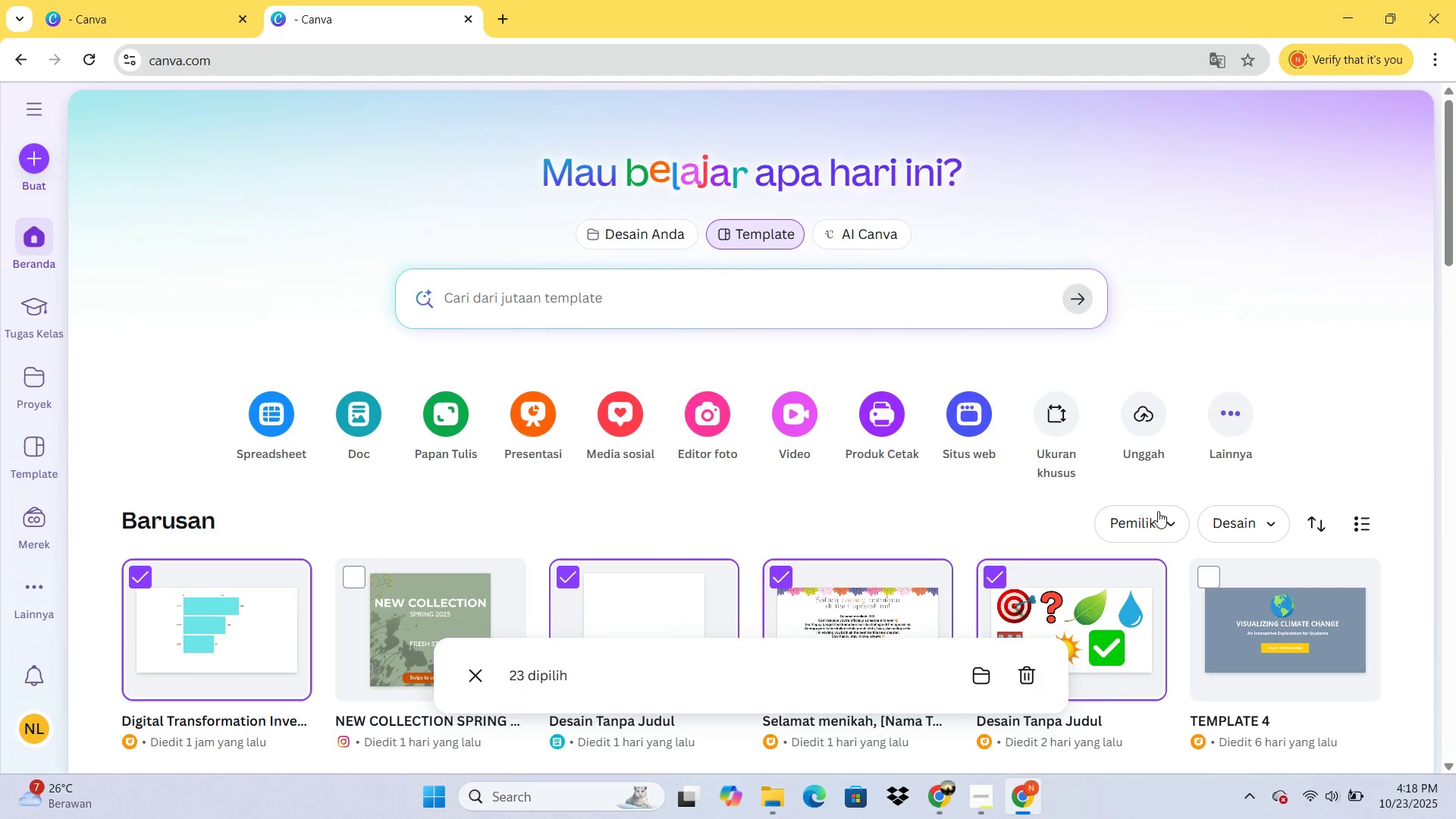 
scroll: coordinate [976, 559], scroll_direction: down, amount: 3.0
 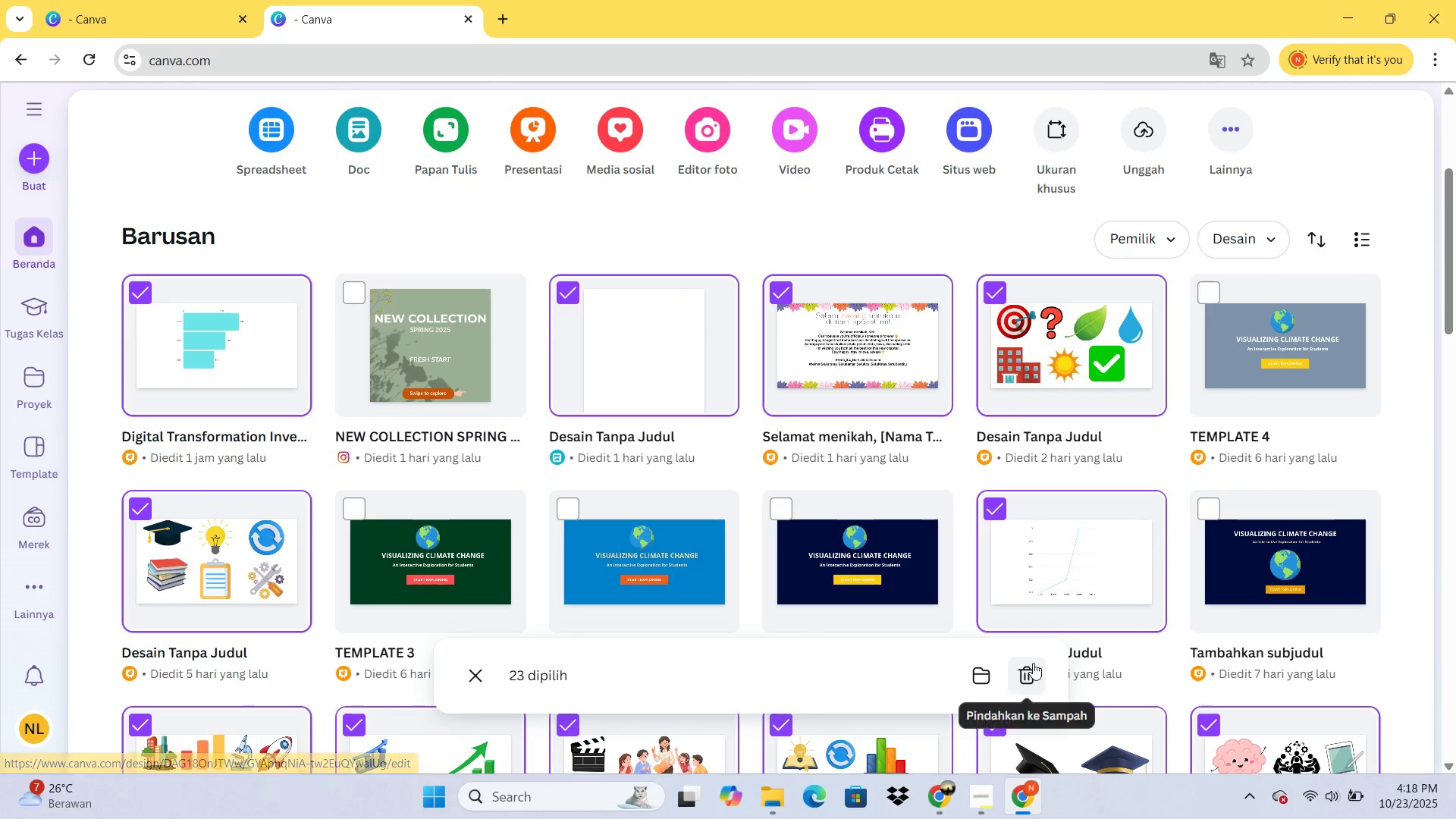 
double_click([1033, 663])
 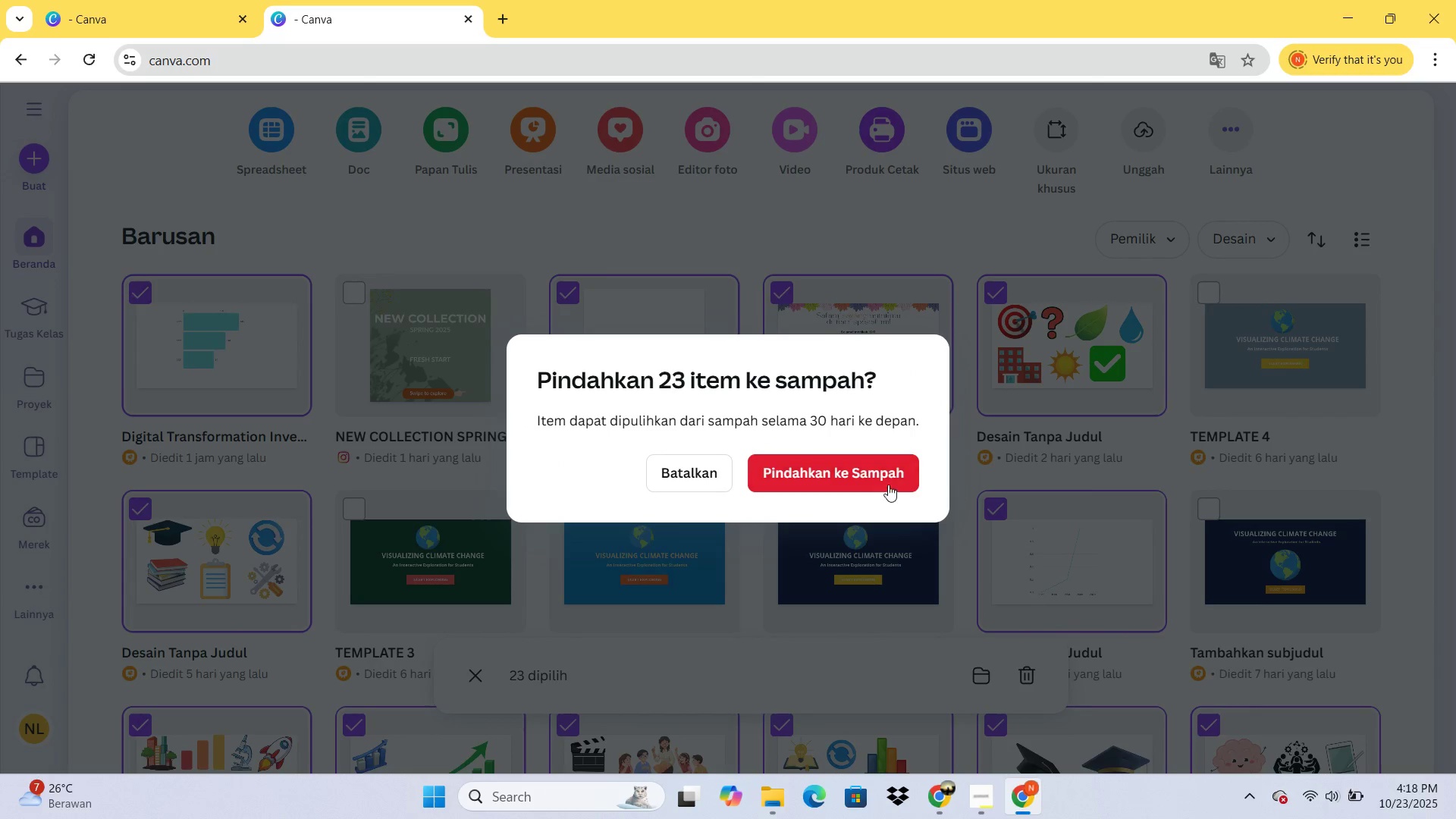 
left_click([888, 478])
 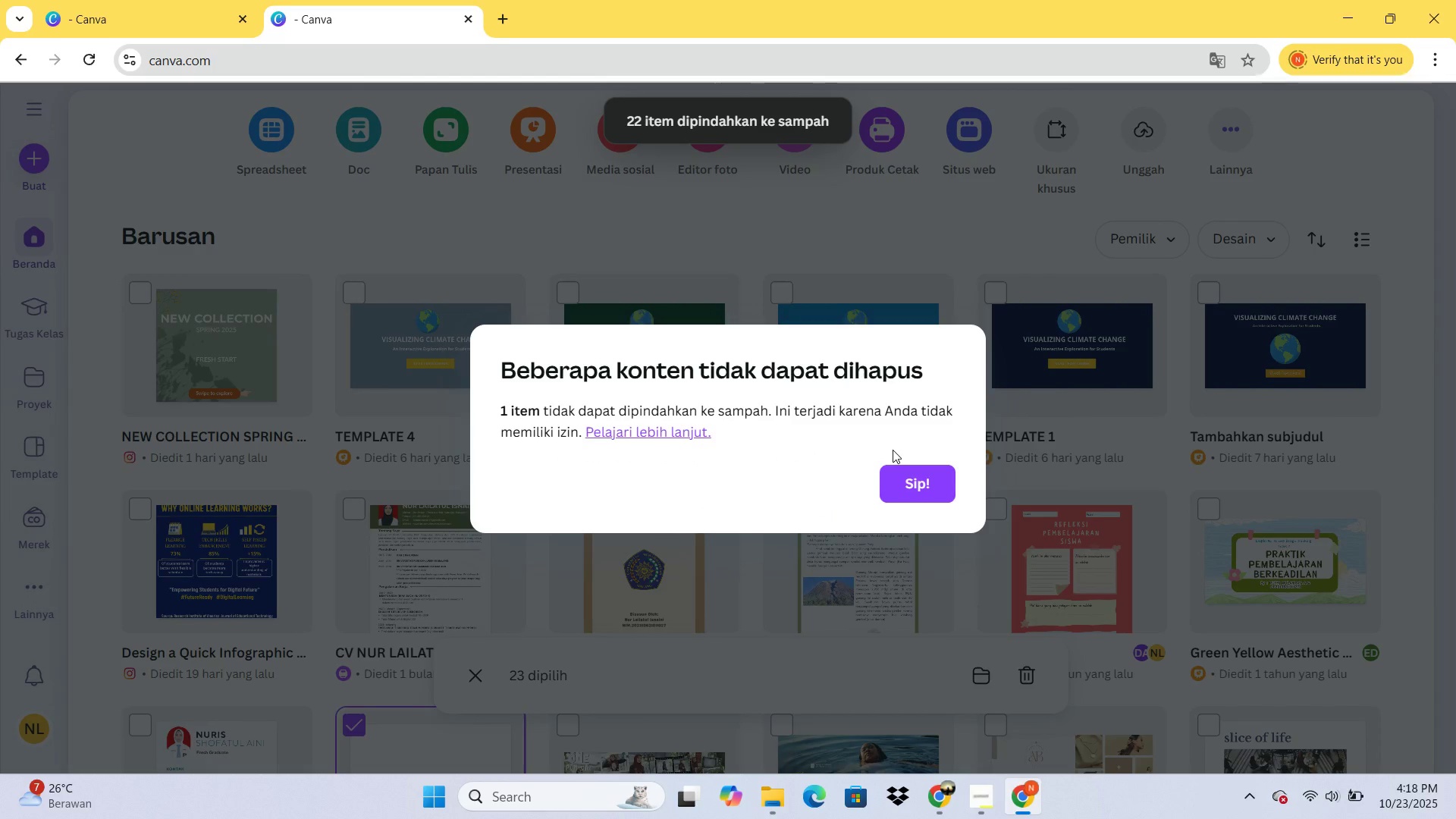 
wait(17.39)
 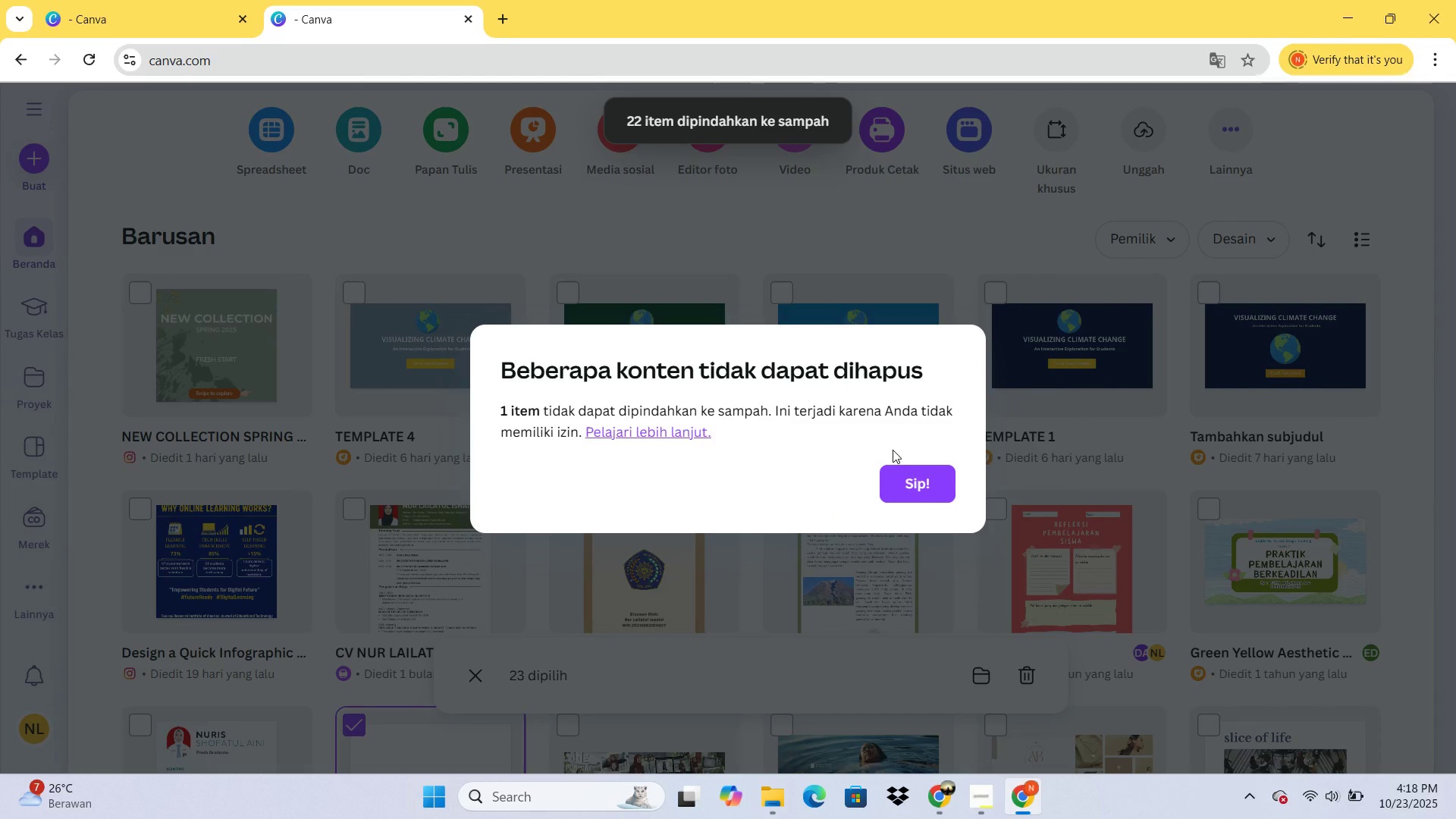 
left_click([922, 470])
 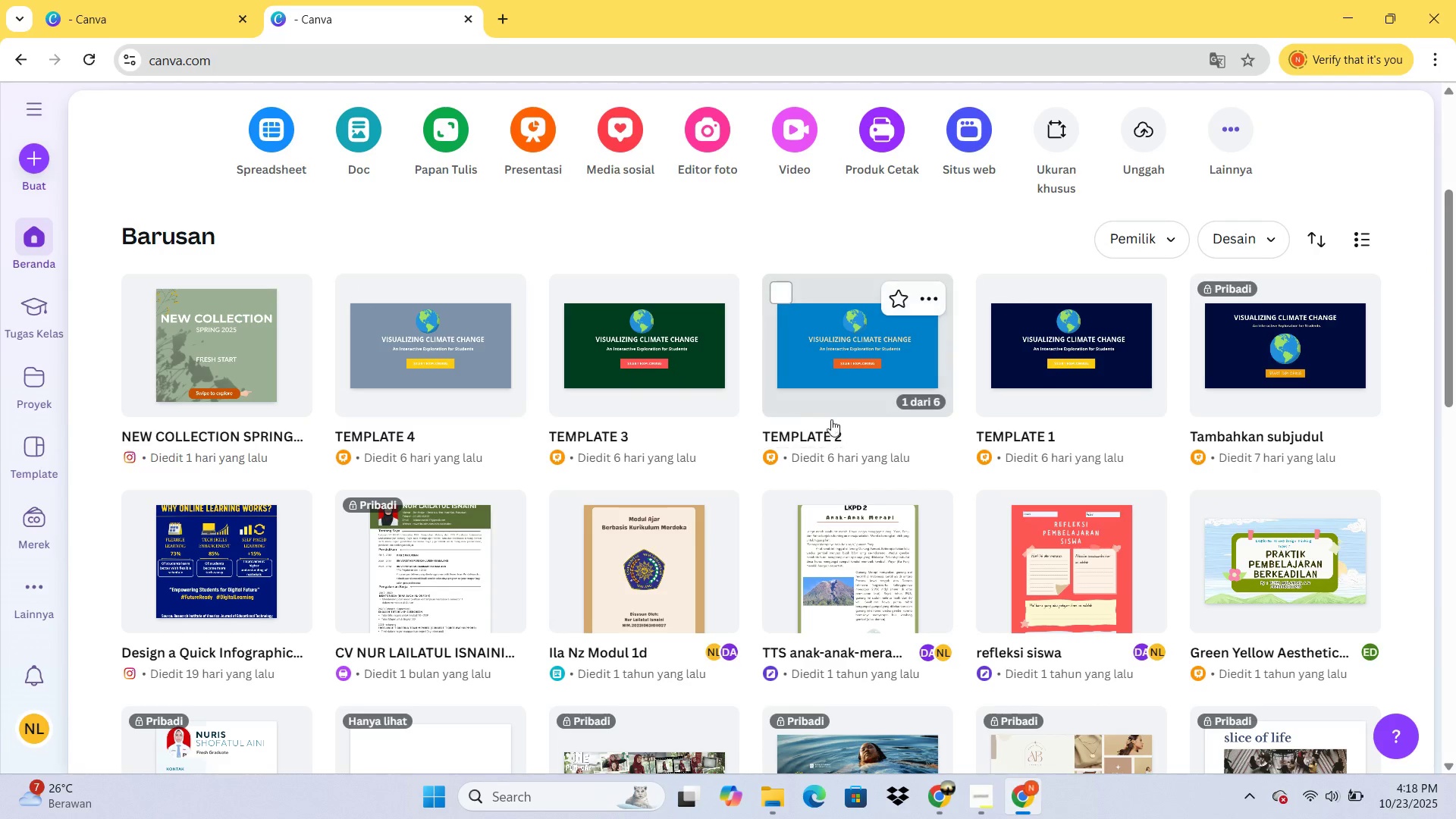 
scroll: coordinate [786, 406], scroll_direction: none, amount: 0.0
 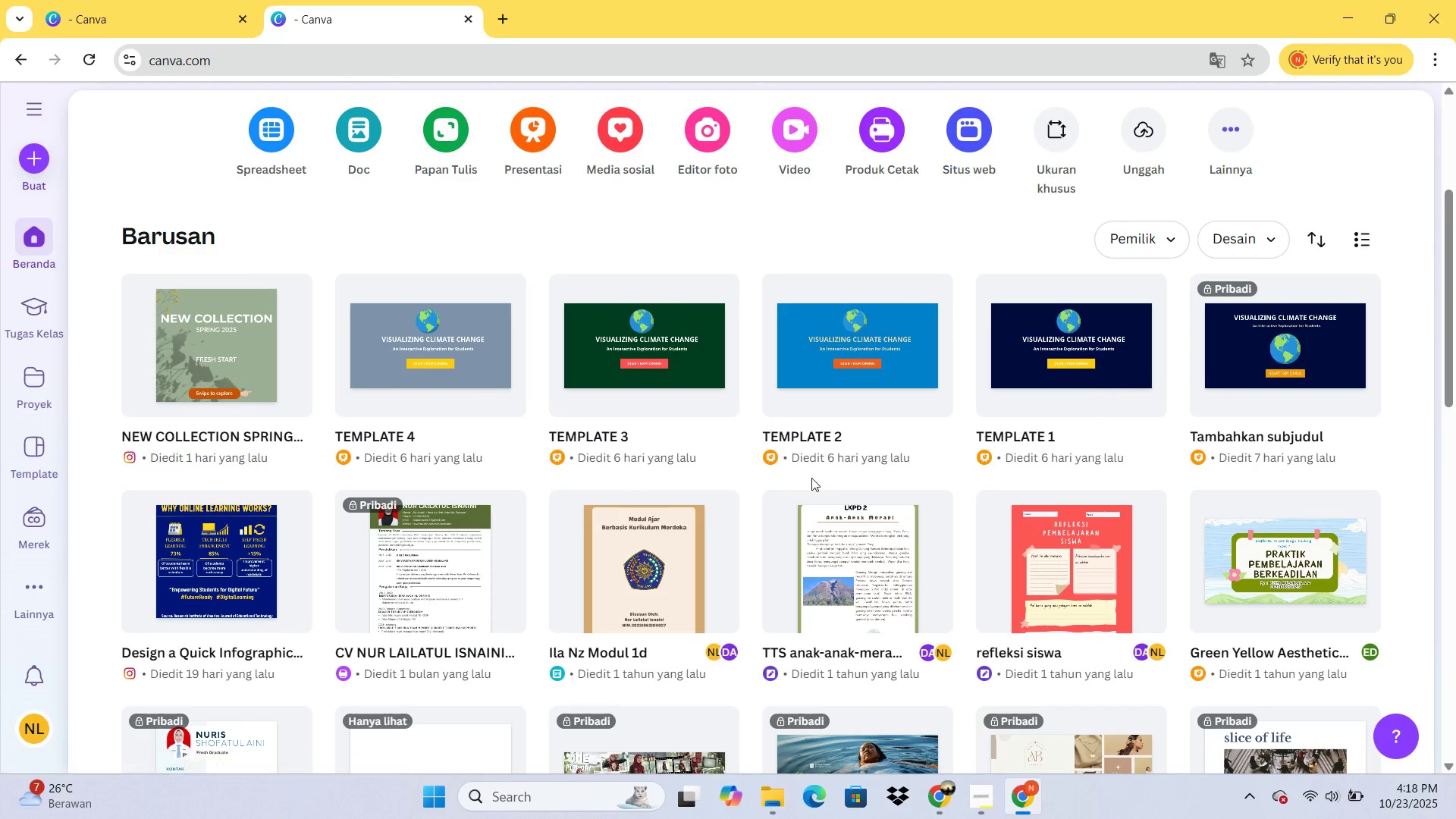 
scroll: coordinate [474, 485], scroll_direction: down, amount: 3.0
 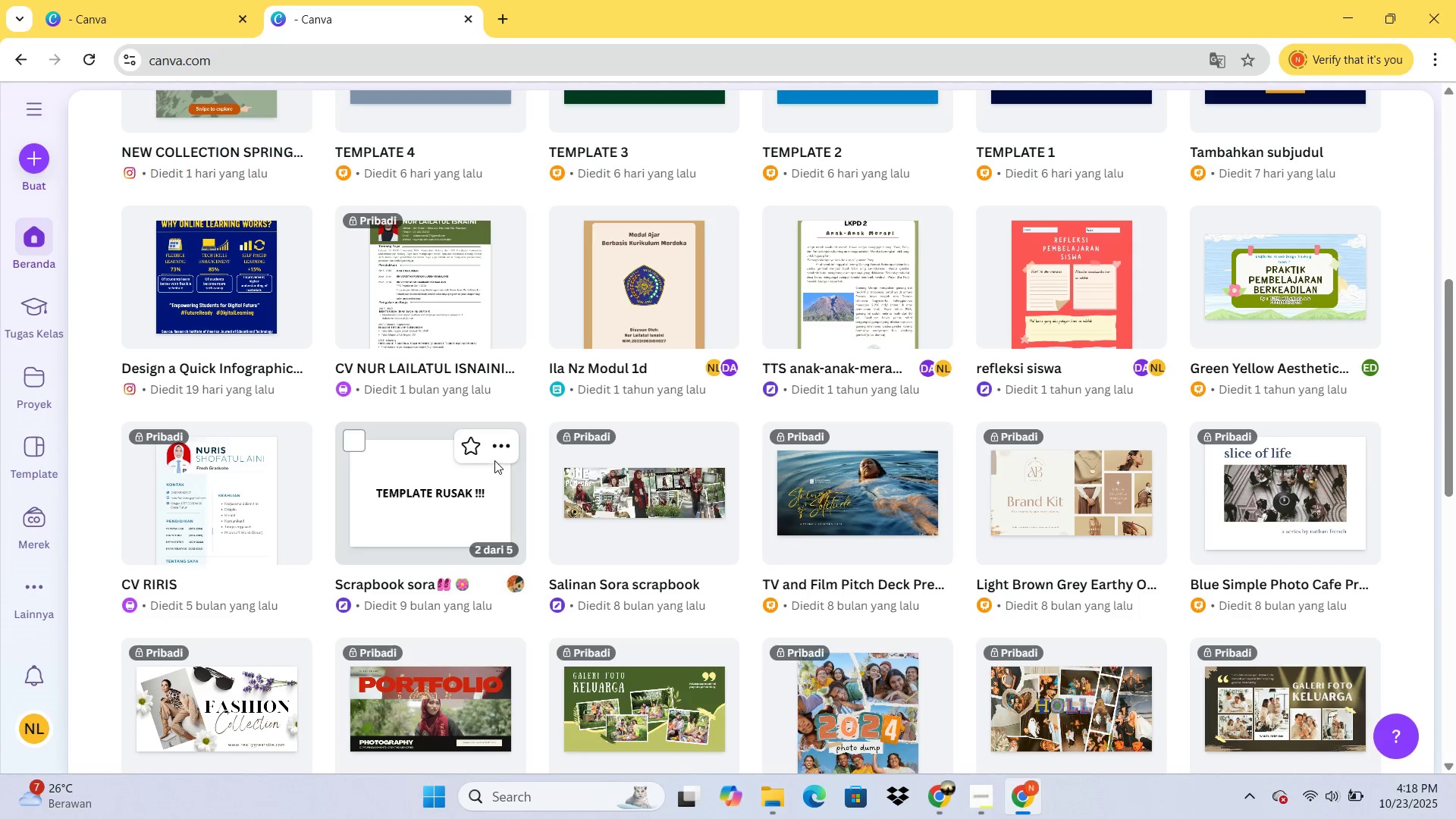 
left_click([466, 482])
 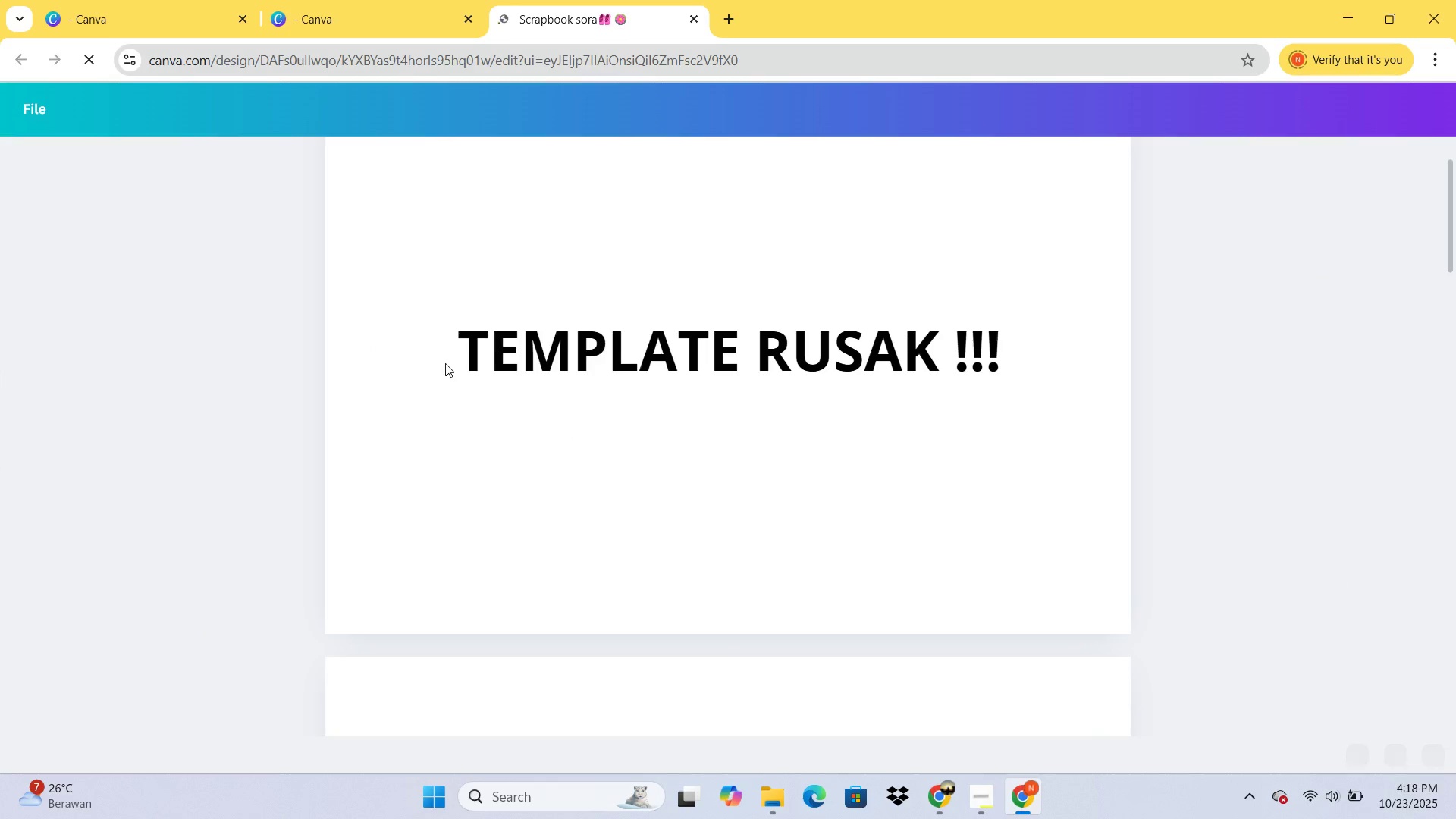 
scroll: coordinate [682, 323], scroll_direction: up, amount: 9.0
 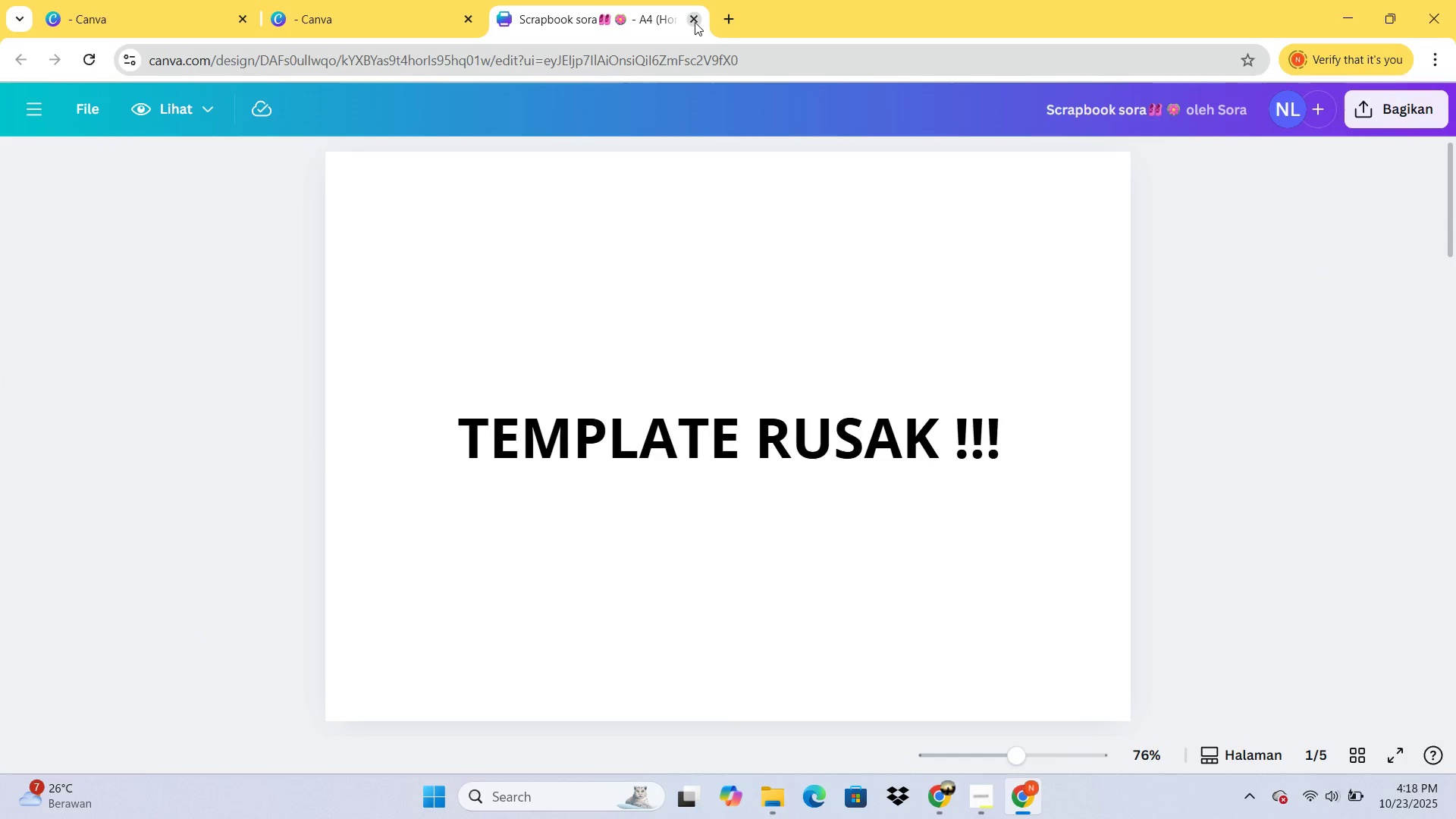 
left_click([695, 22])
 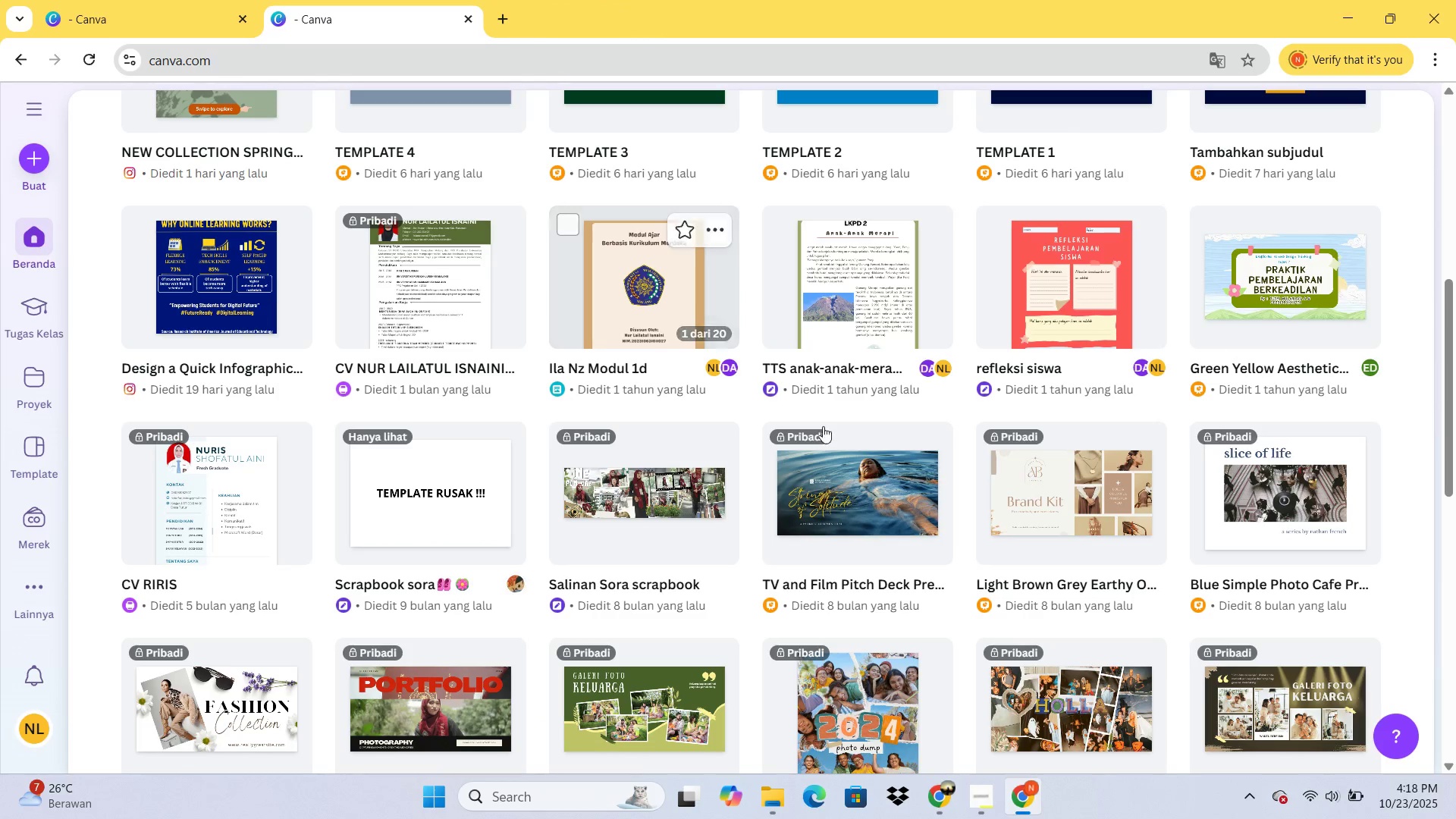 
scroll: coordinate [637, 237], scroll_direction: up, amount: 9.0
 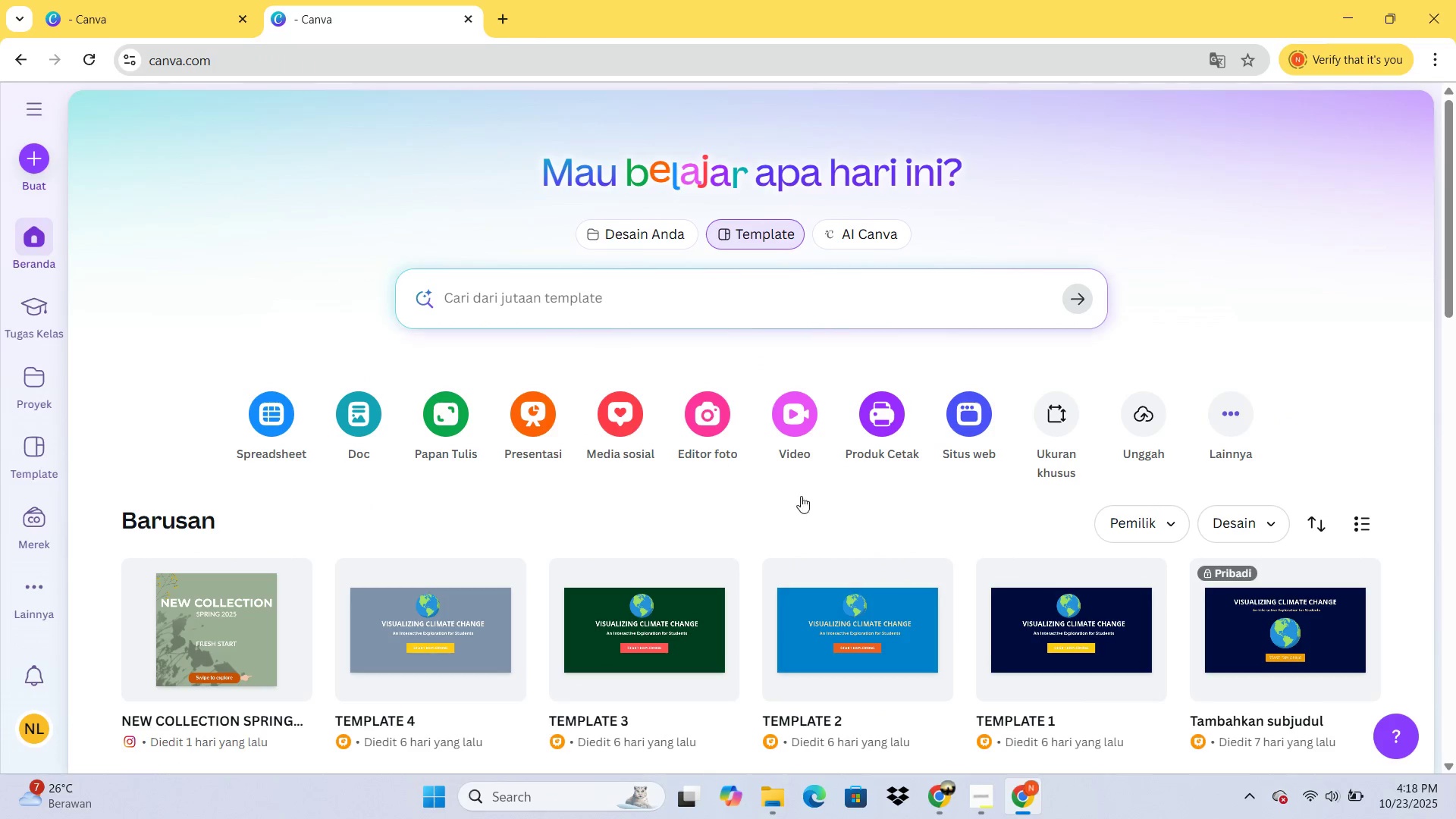 
wait(6.09)
 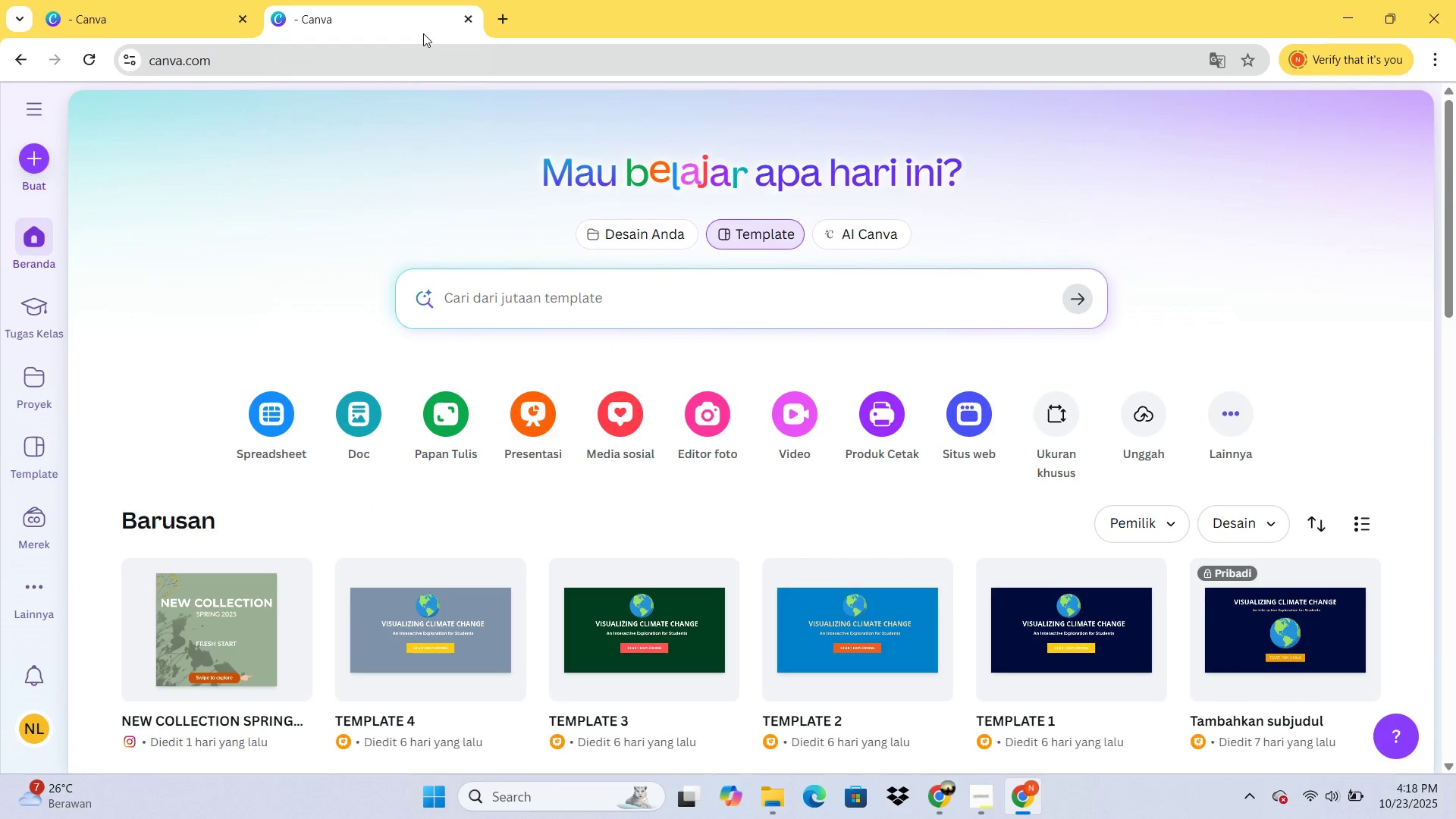 
double_click([952, 812])
 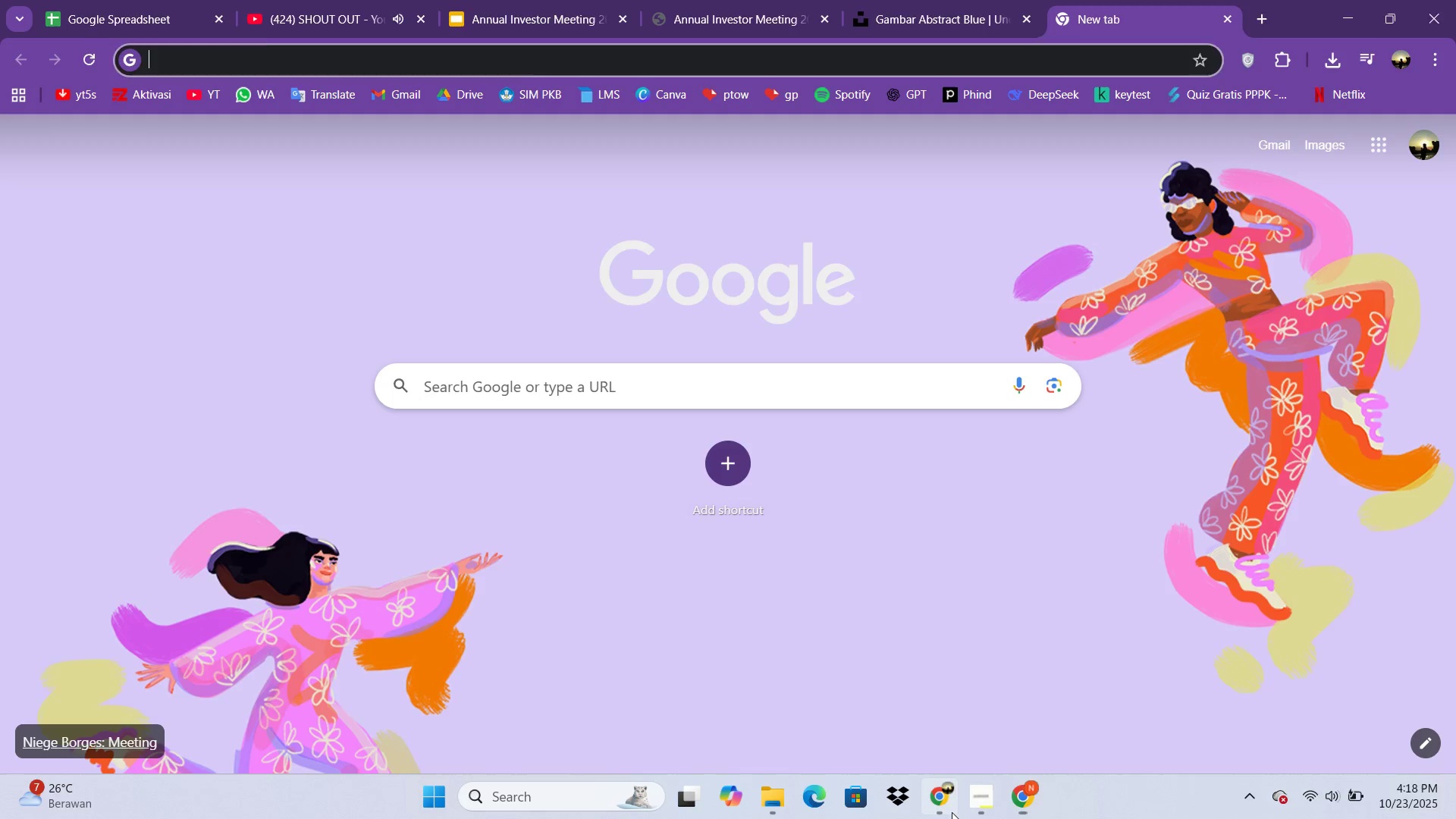 
triple_click([952, 812])
 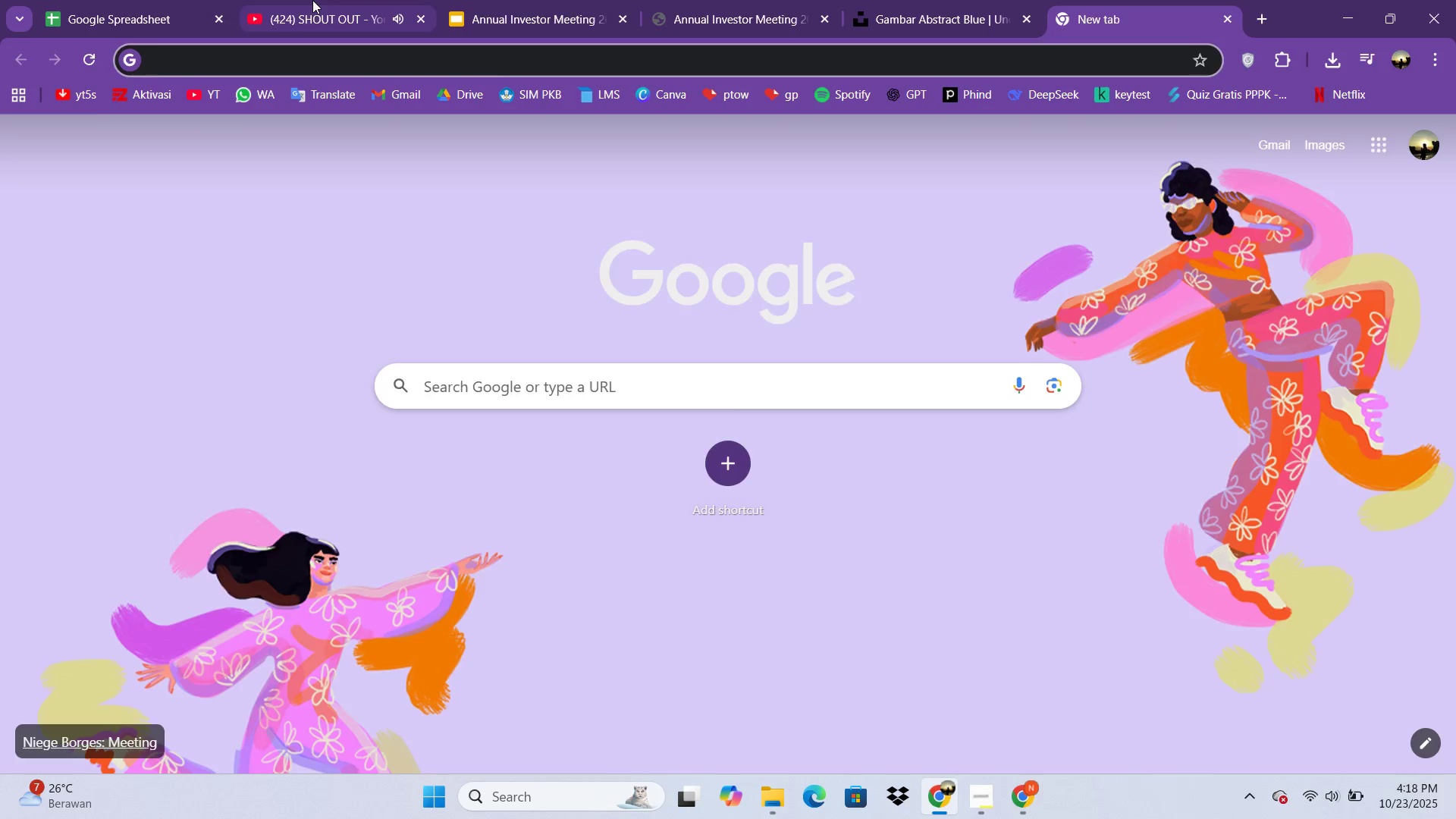 
left_click([312, 0])
 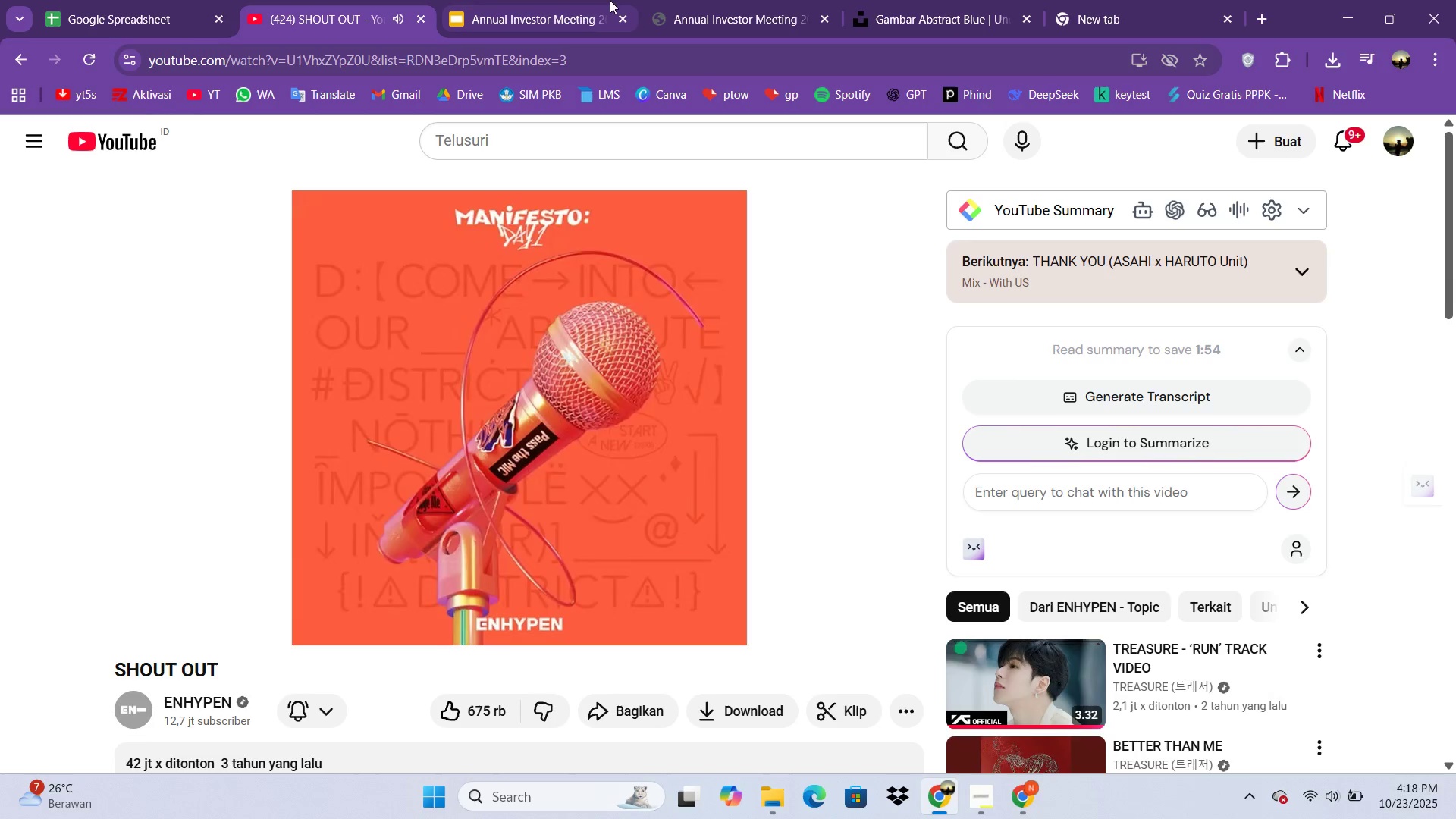 
left_click([610, 0])
 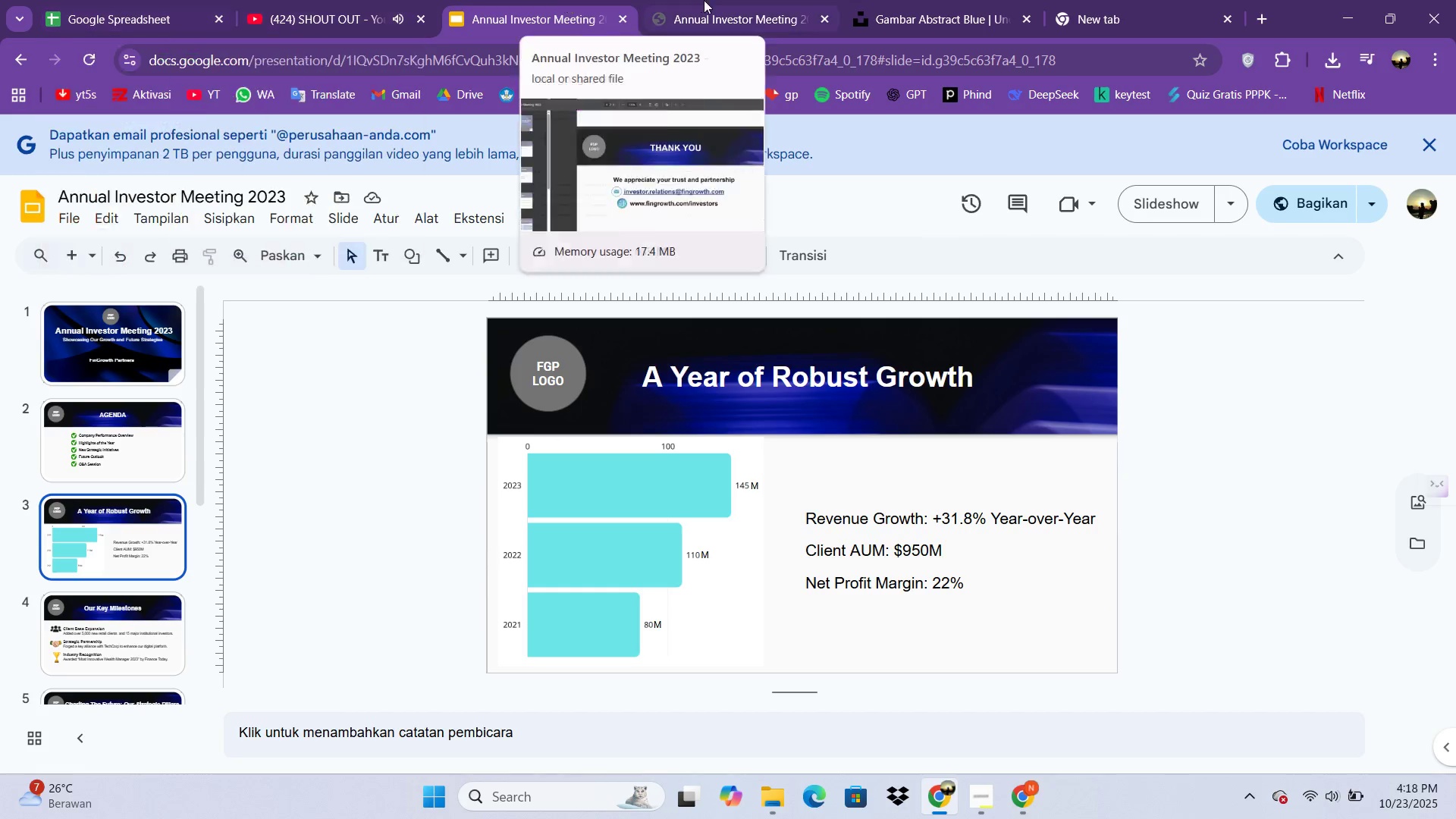 
left_click([720, 0])
 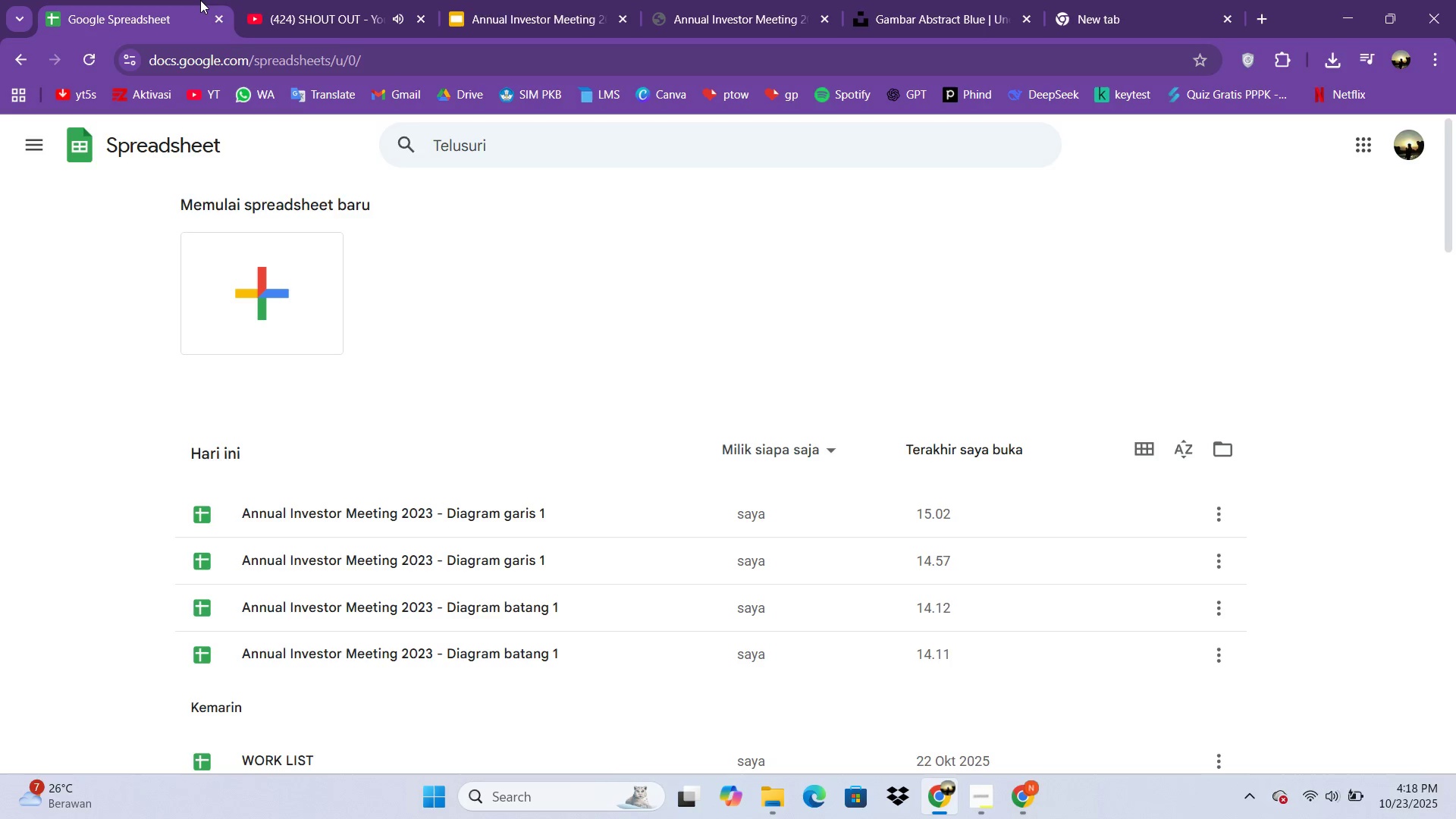 
left_click([200, 0])
 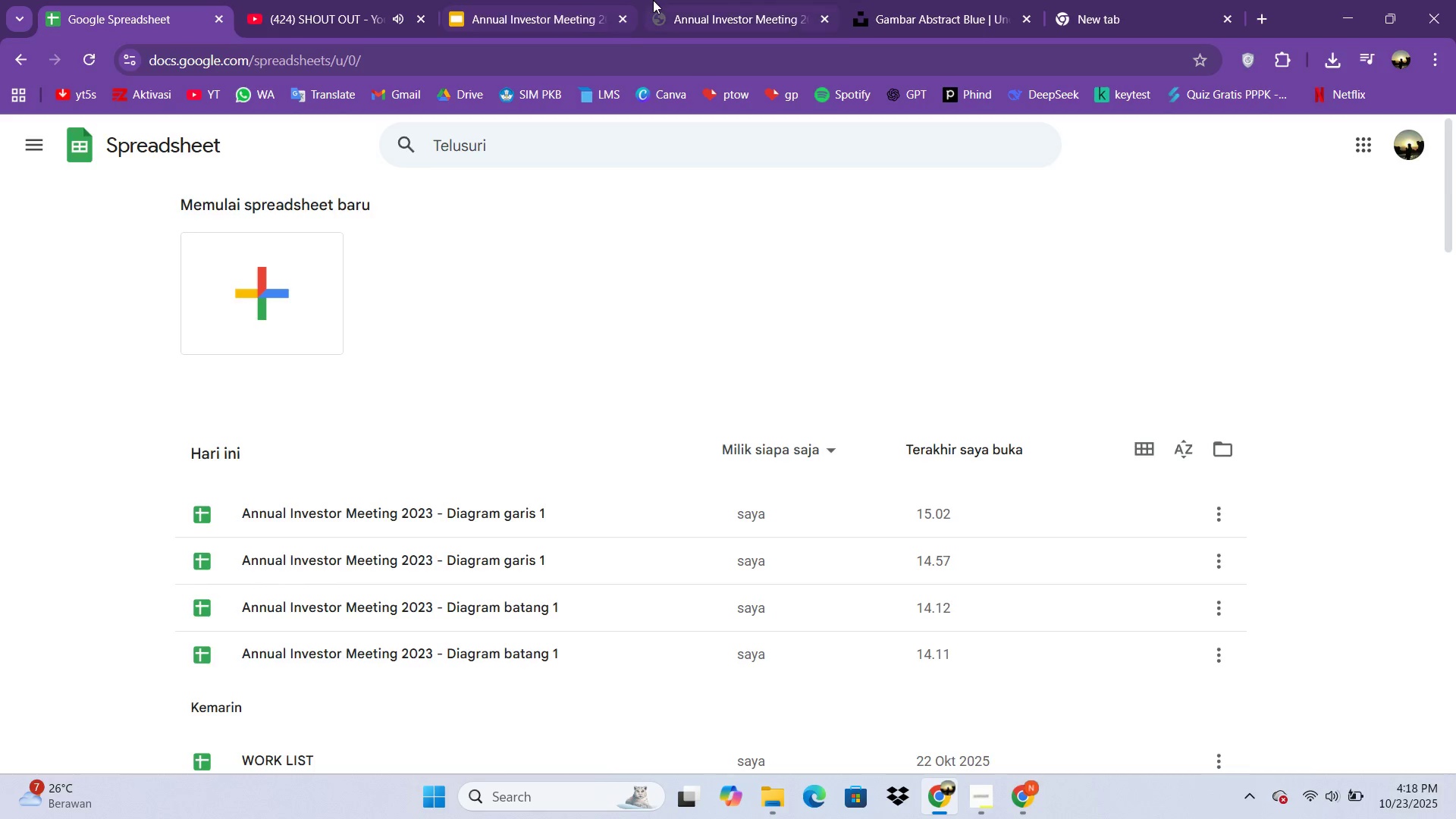 
left_click([653, 0])
 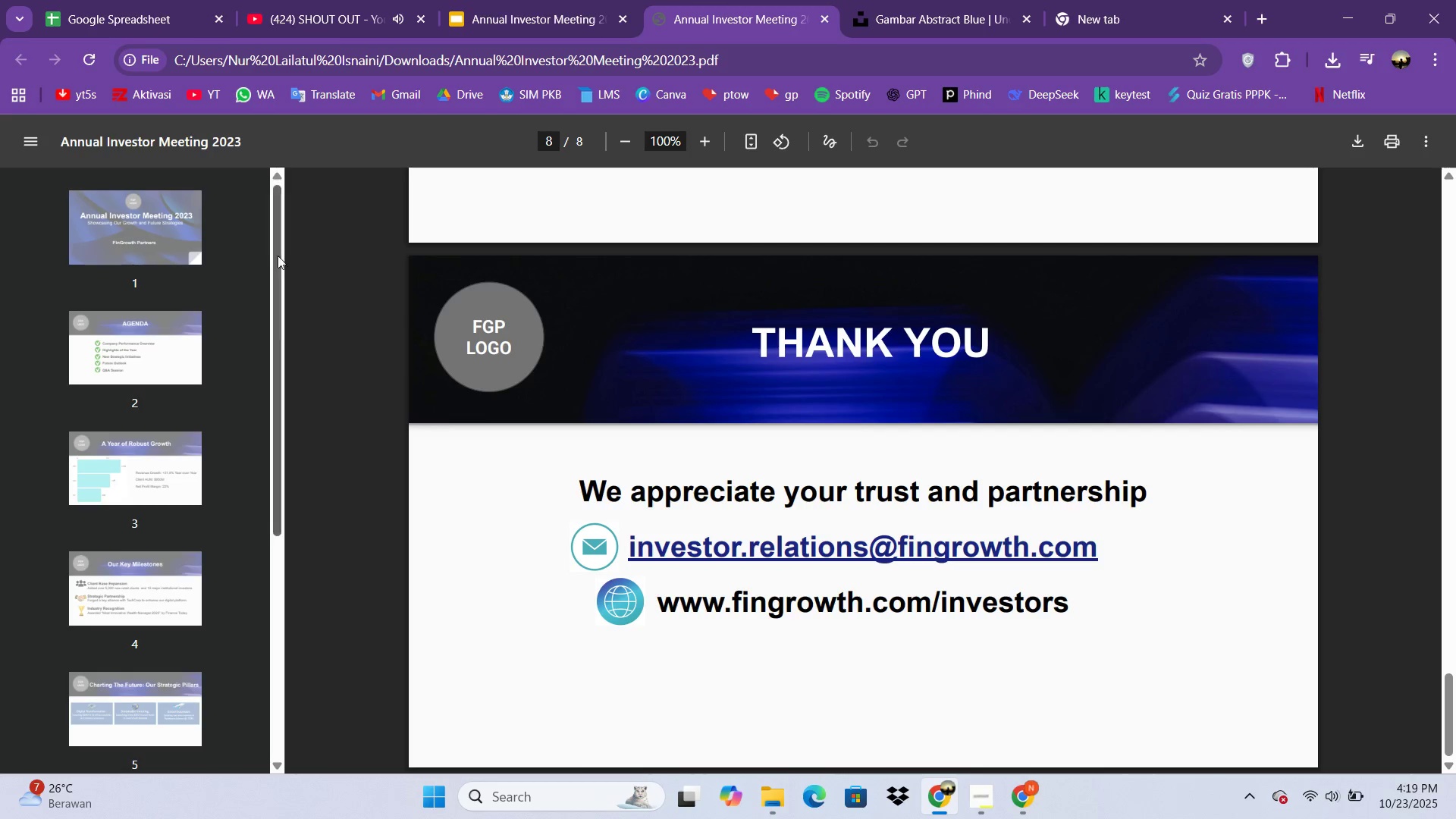 
scroll: coordinate [726, 106], scroll_direction: down, amount: 3.0
 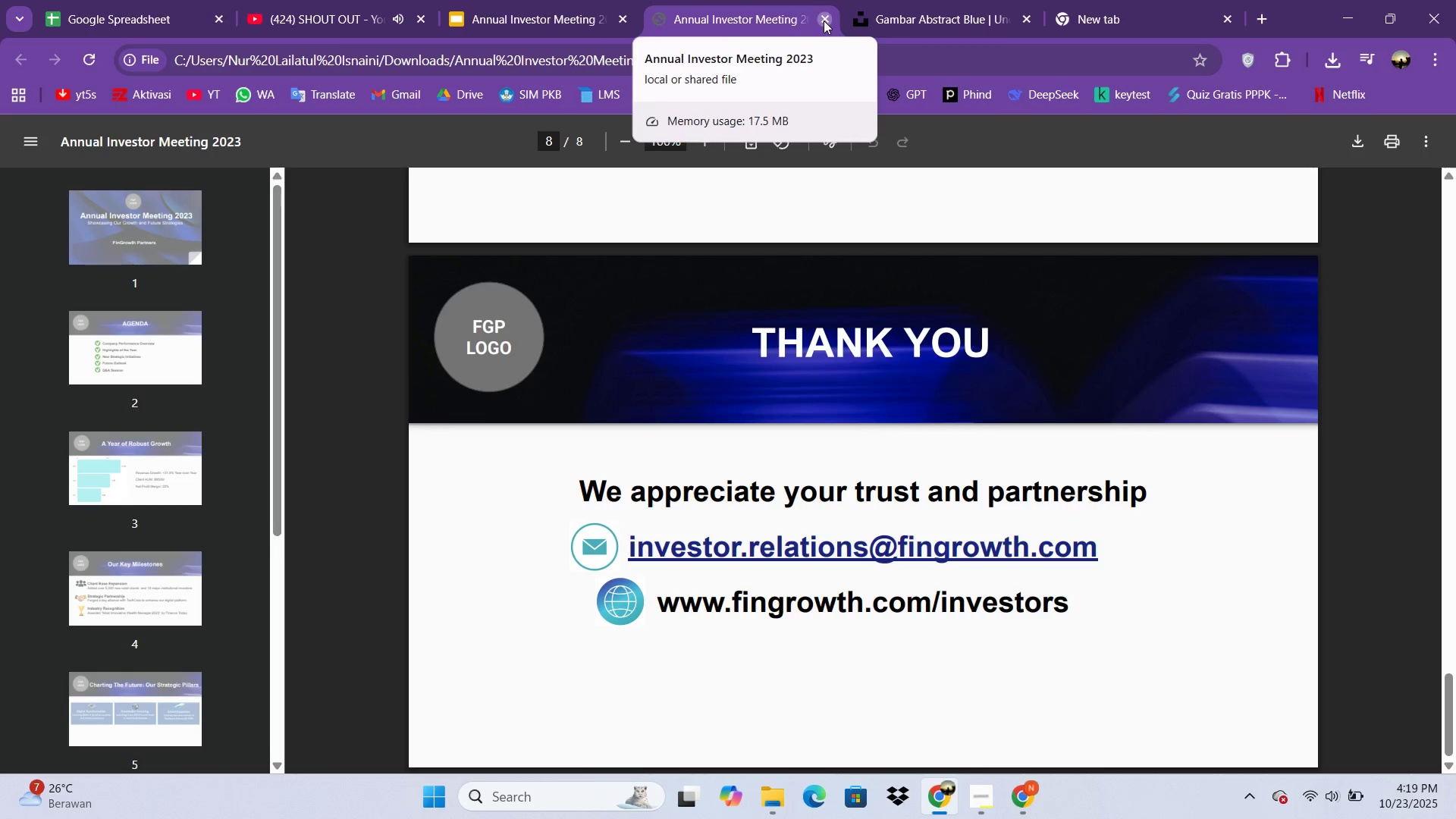 
triple_click([824, 20])
 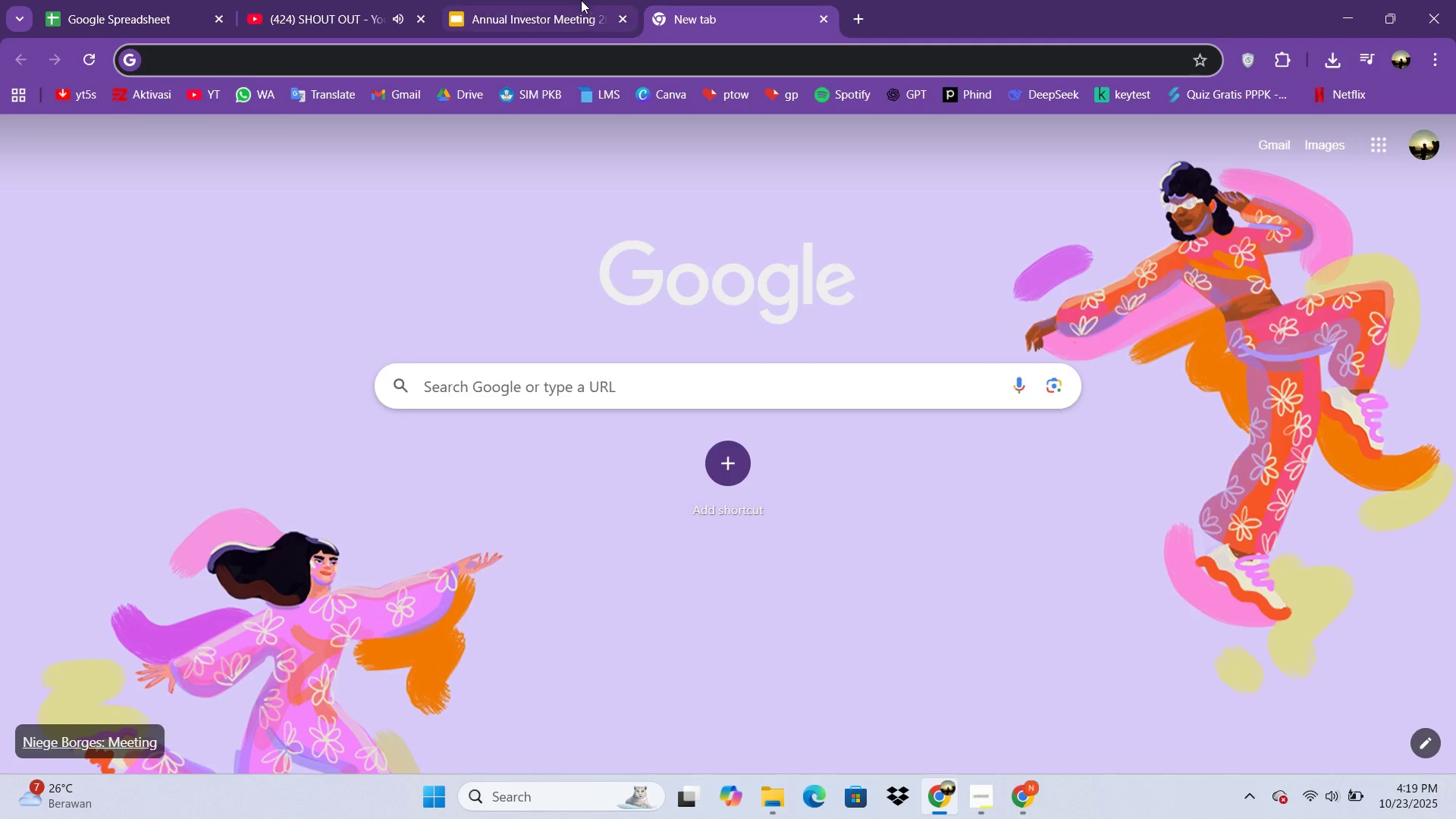 
left_click([581, 0])
 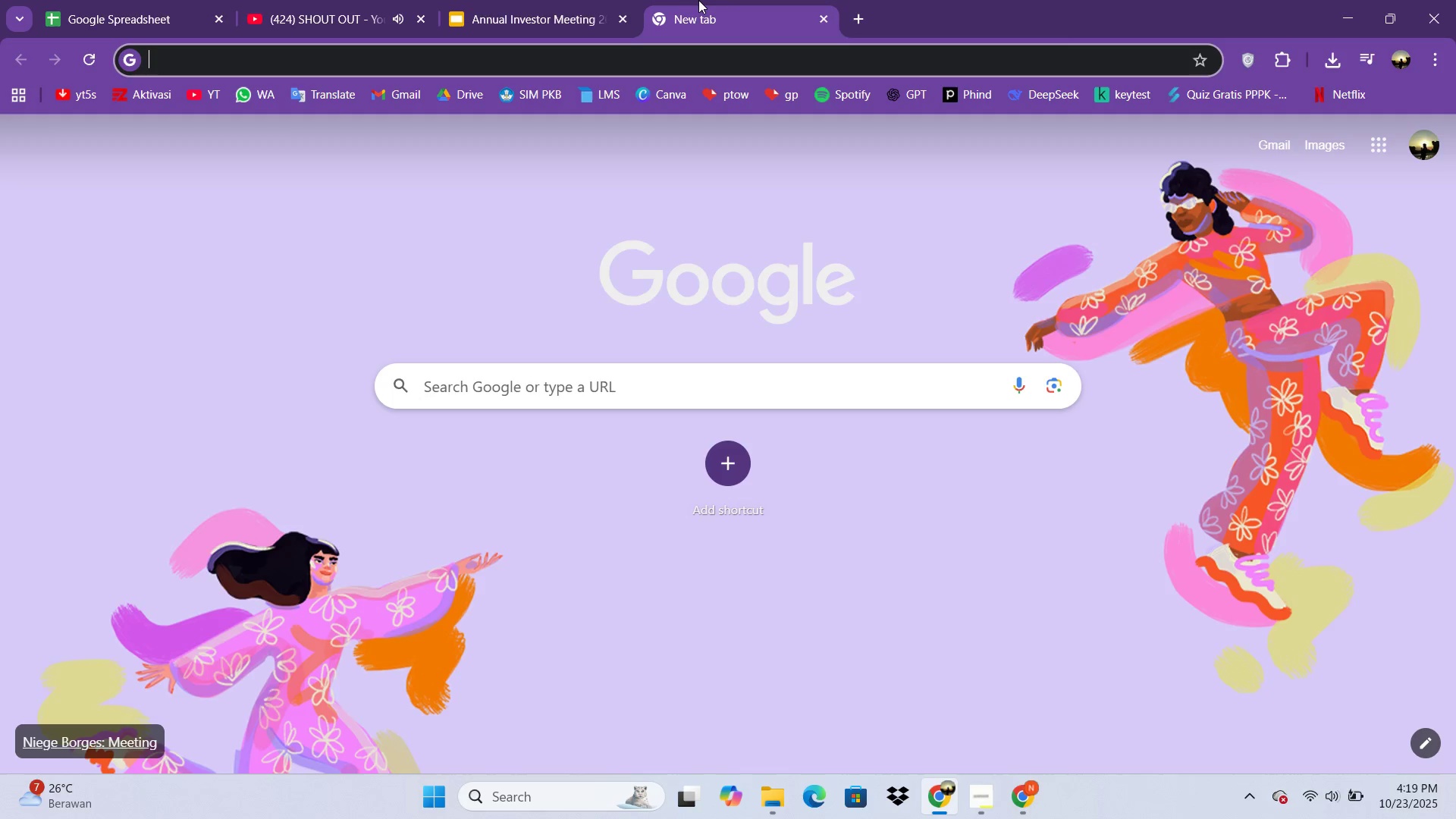 
double_click([698, 0])
 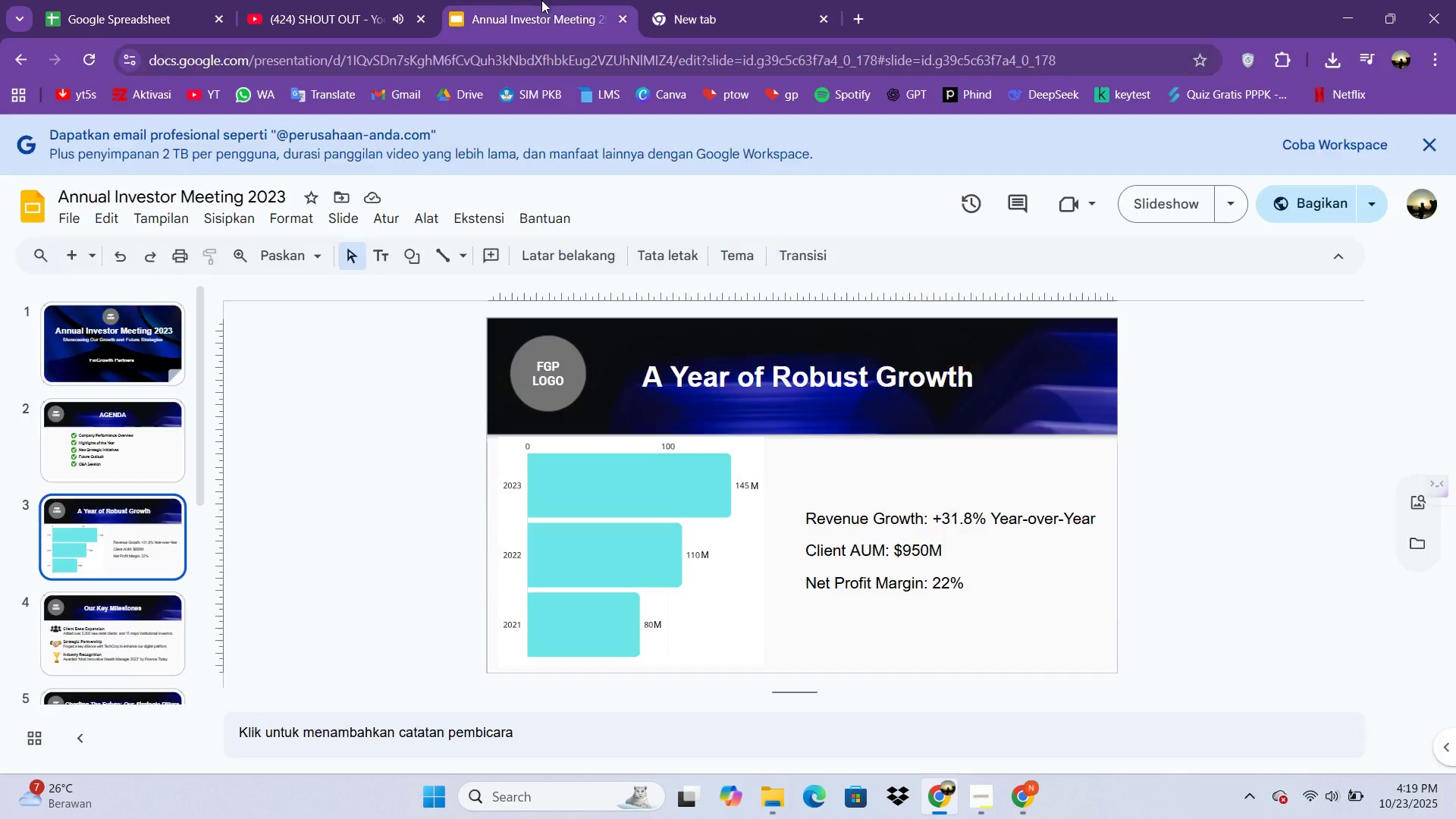 
triple_click([541, 0])
 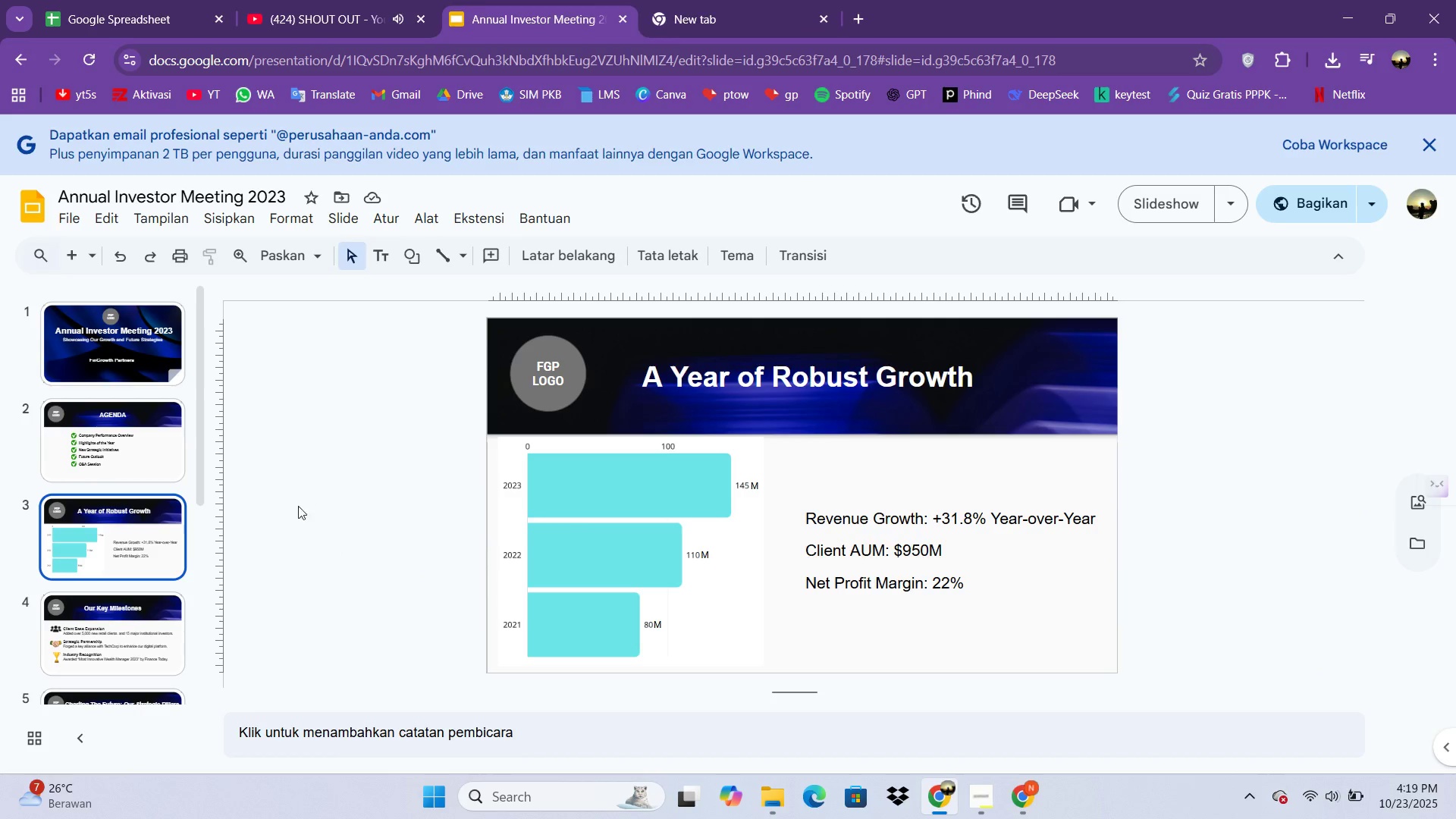 
scroll: coordinate [111, 579], scroll_direction: down, amount: 15.0
 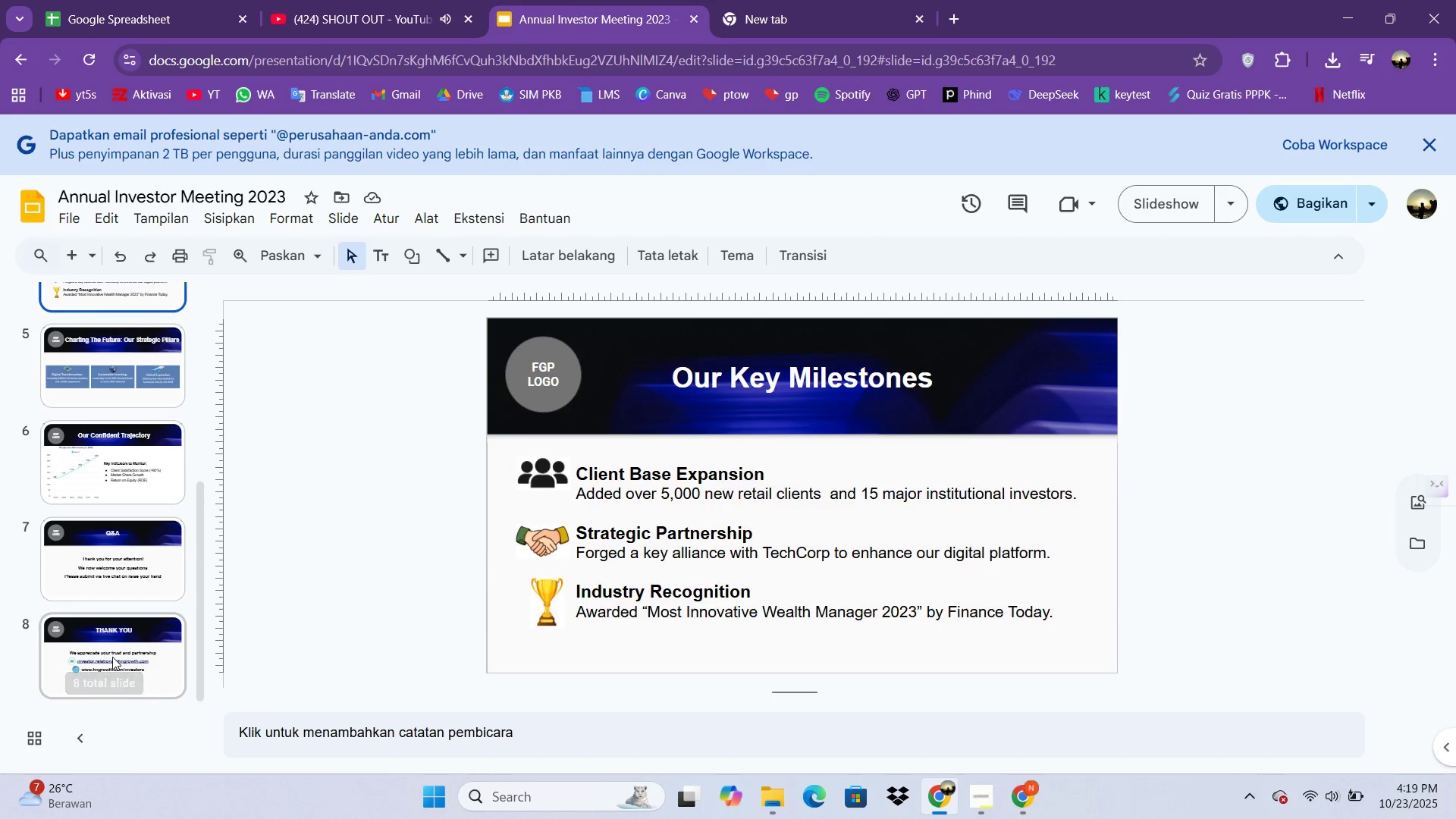 
left_click([112, 657])
 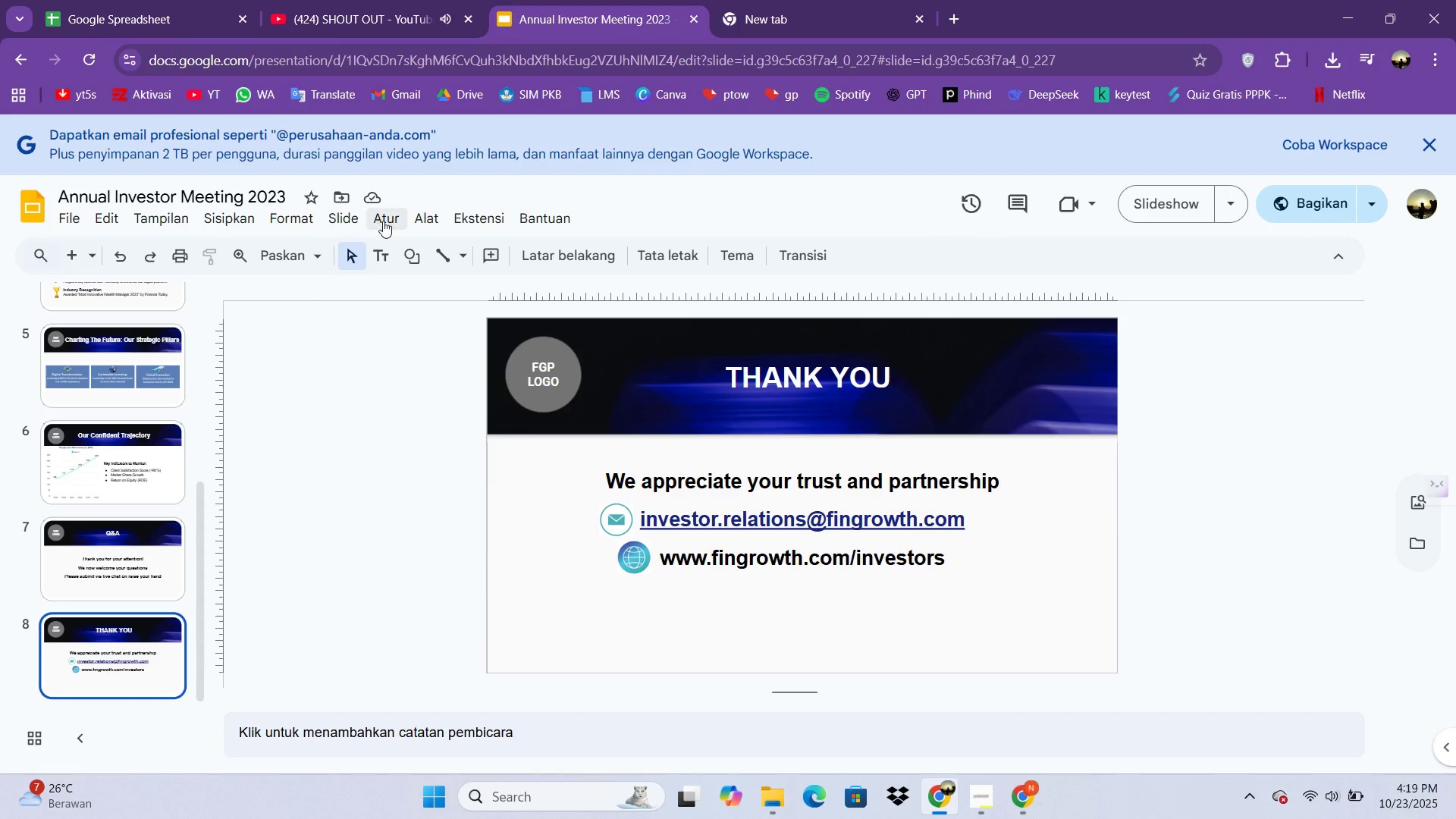 
left_click([344, 221])
 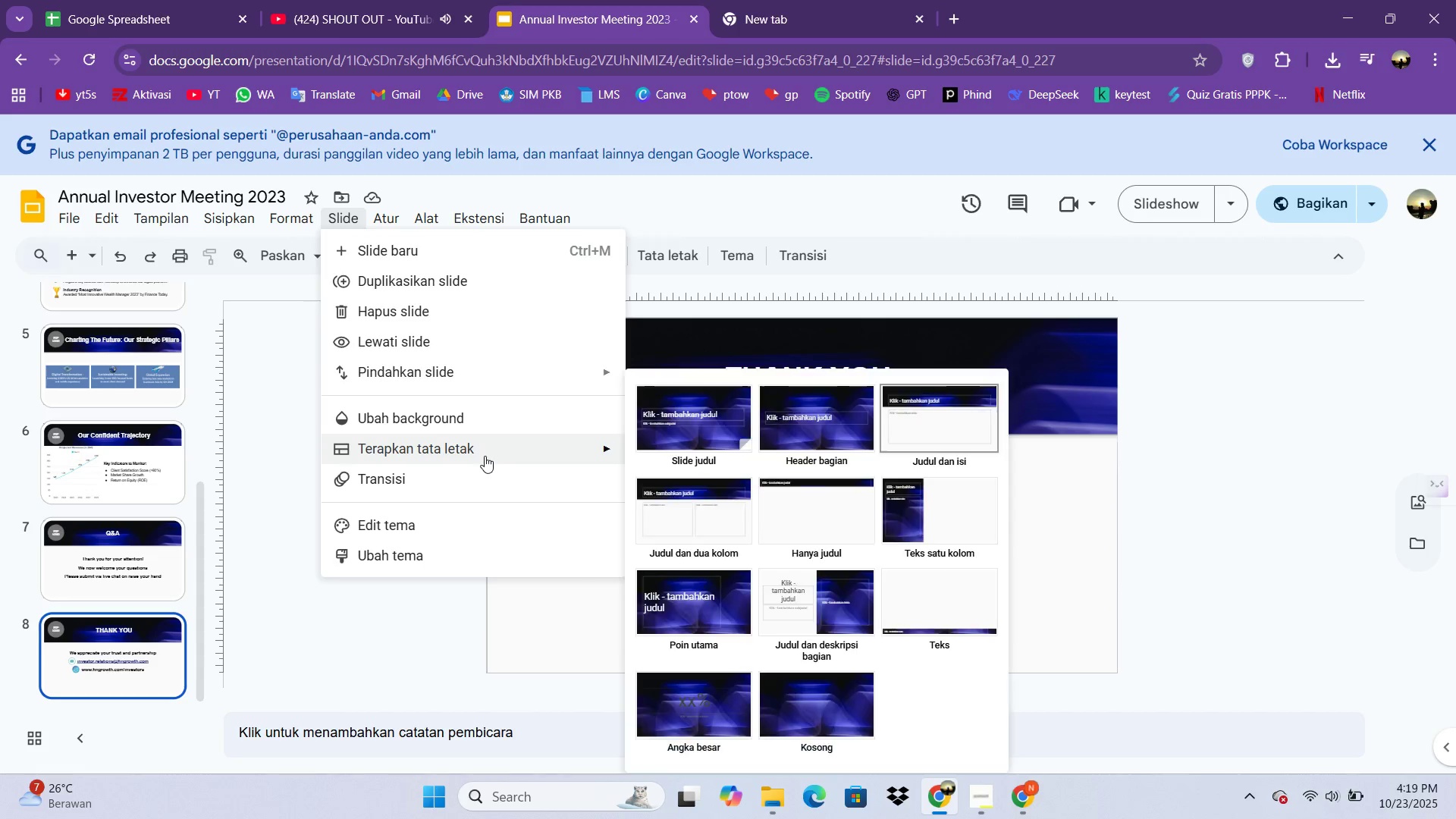 
left_click([485, 456])
 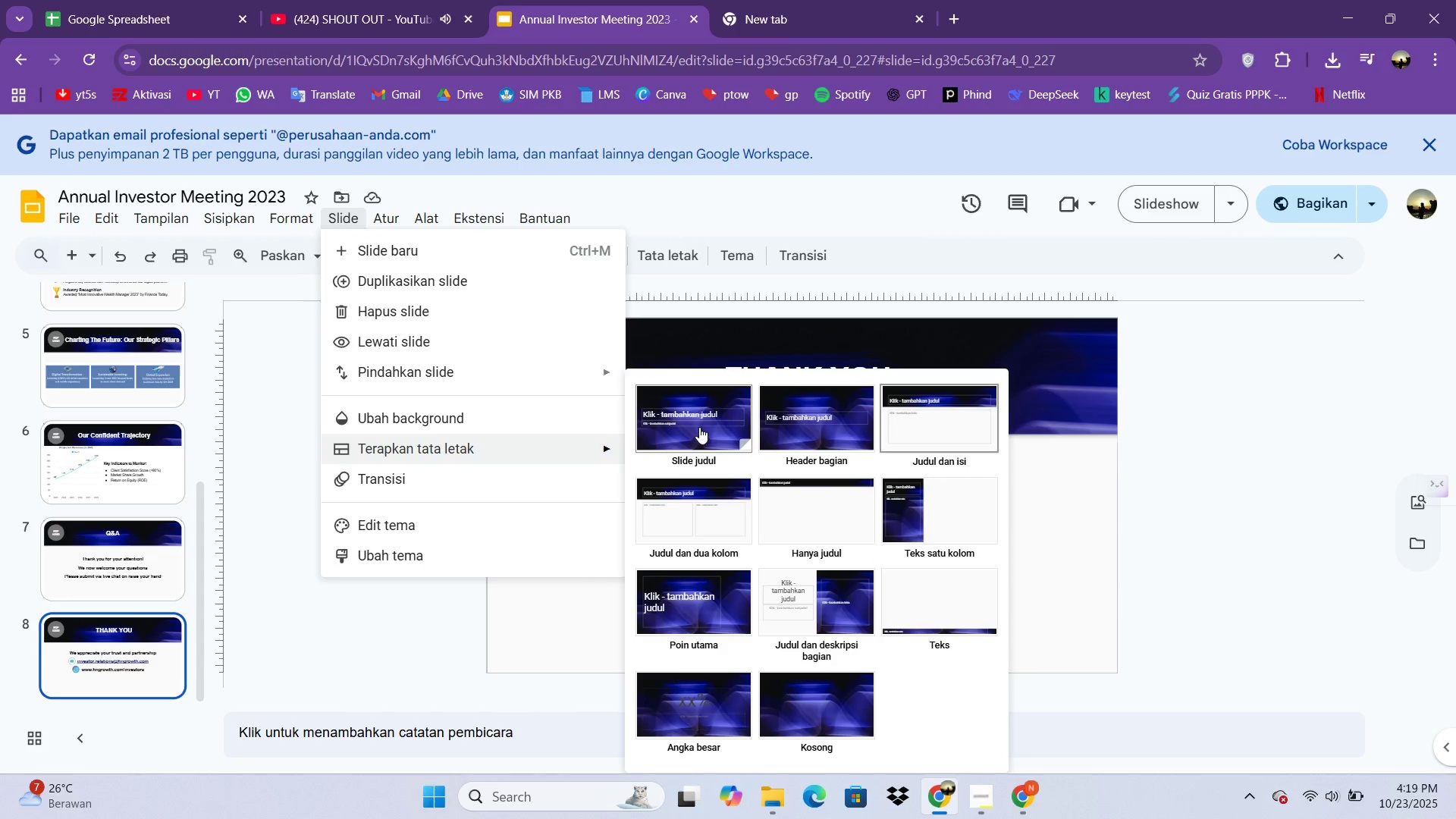 
left_click([692, 418])
 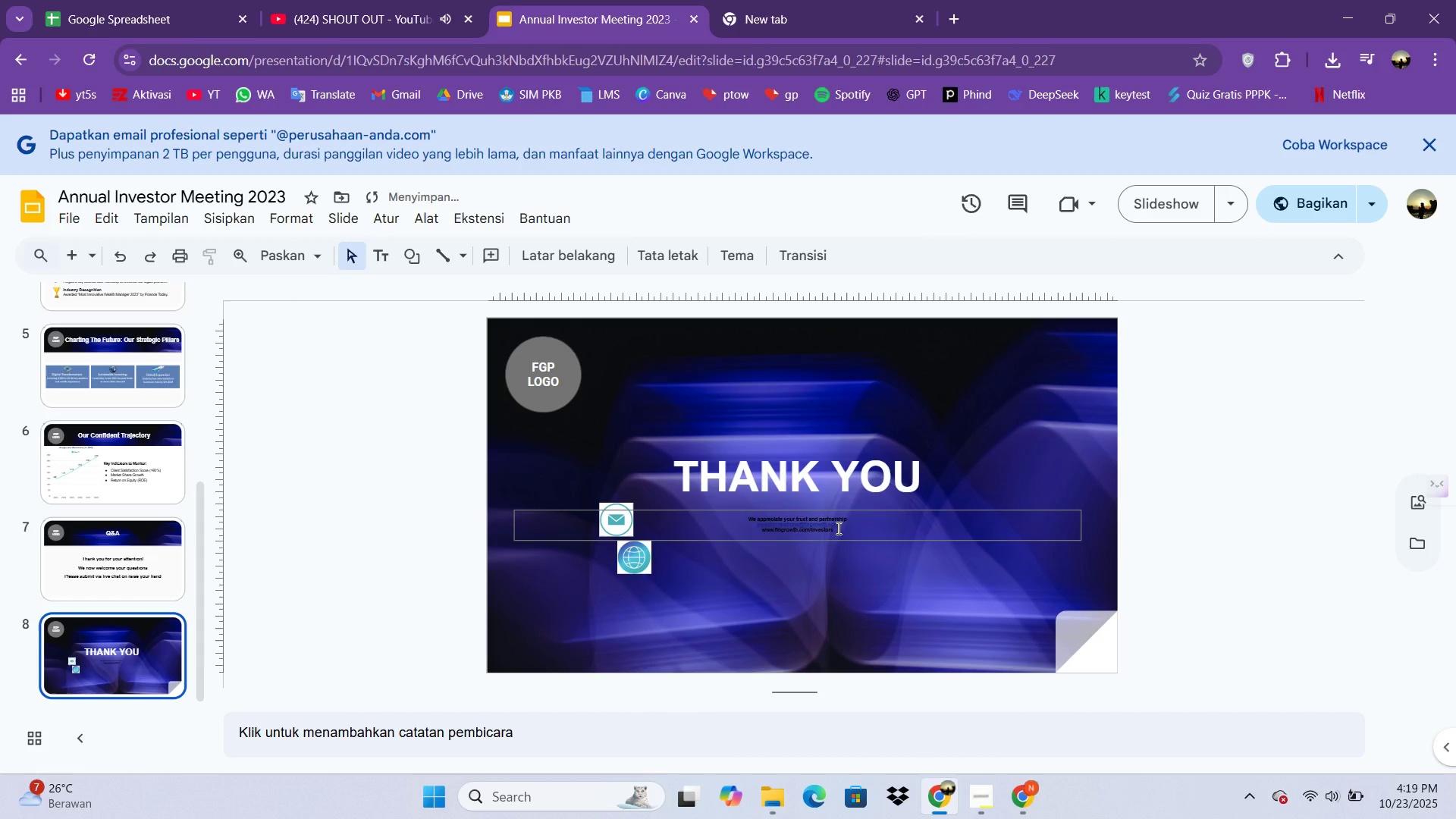 
double_click([837, 528])
 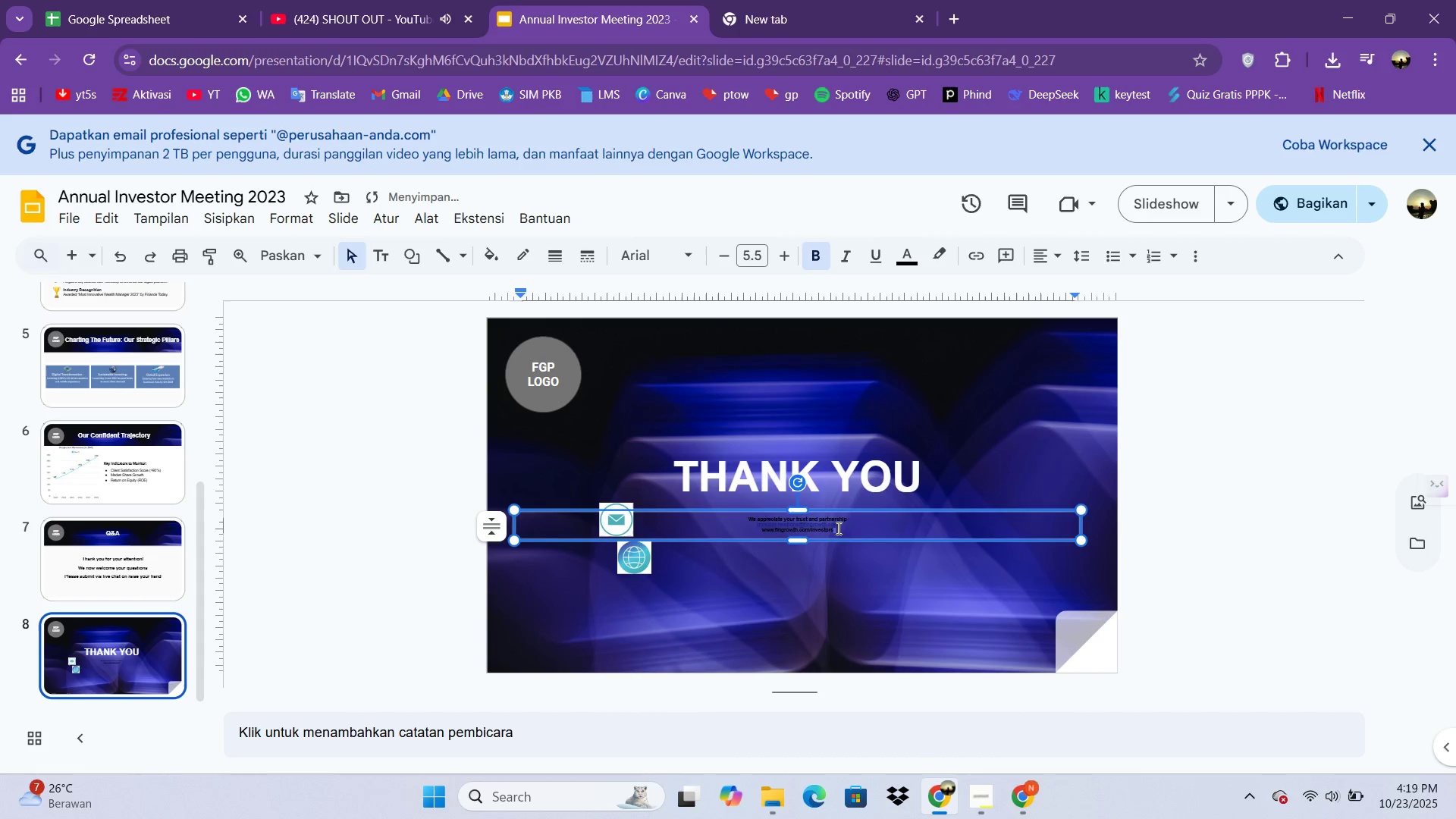 
key(Control+A)
 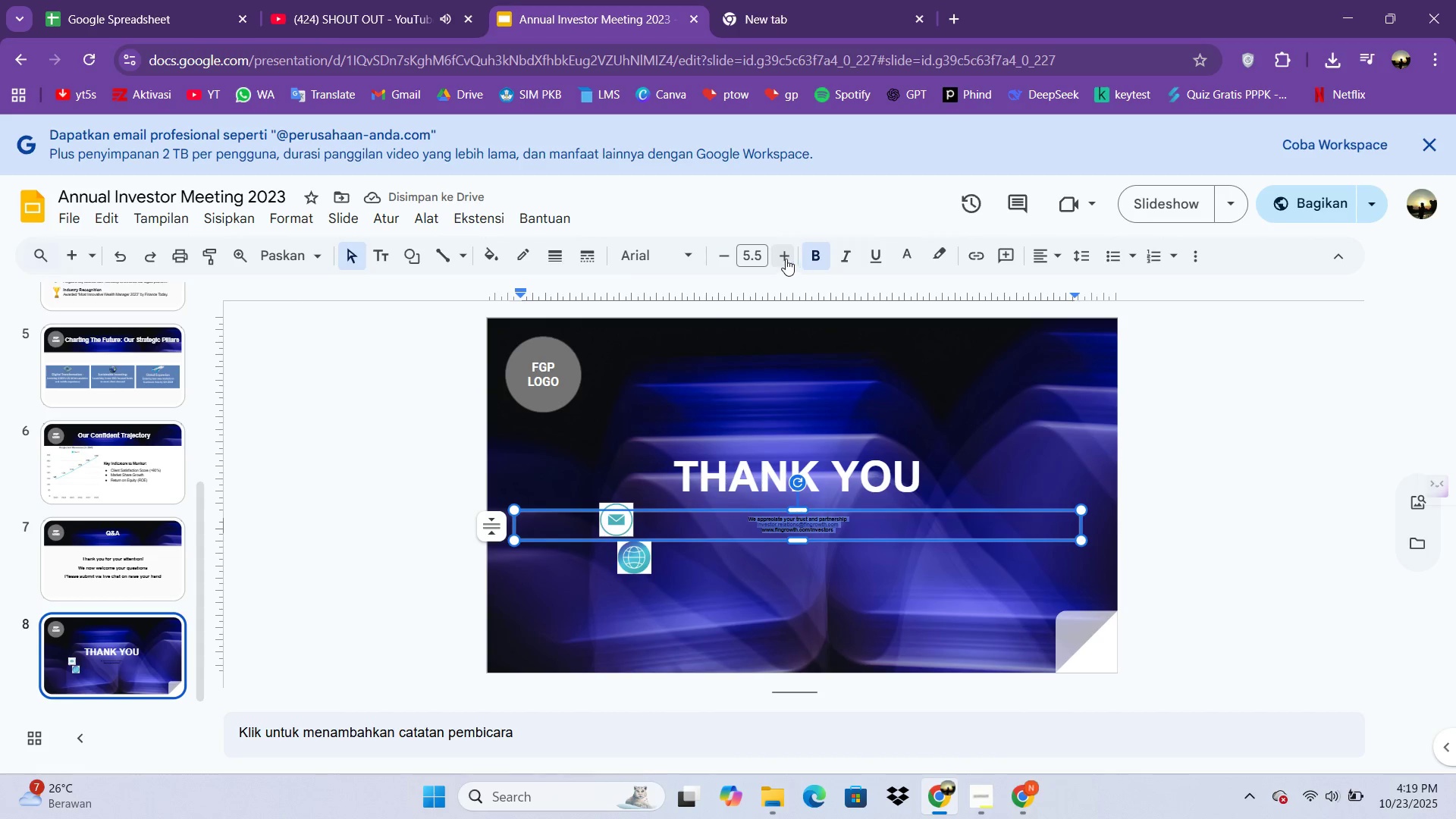 
double_click([785, 259])
 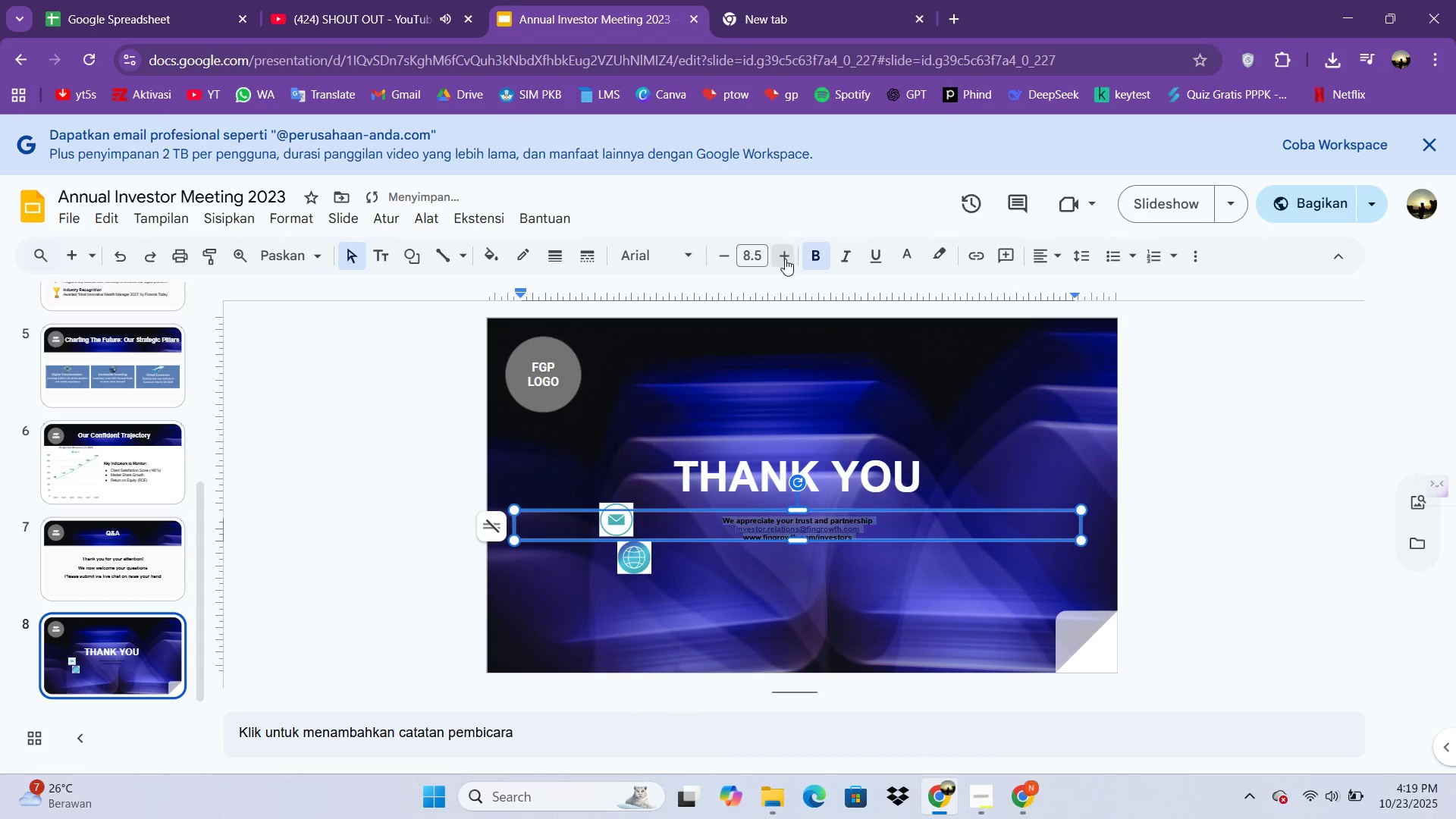 
triple_click([785, 259])
 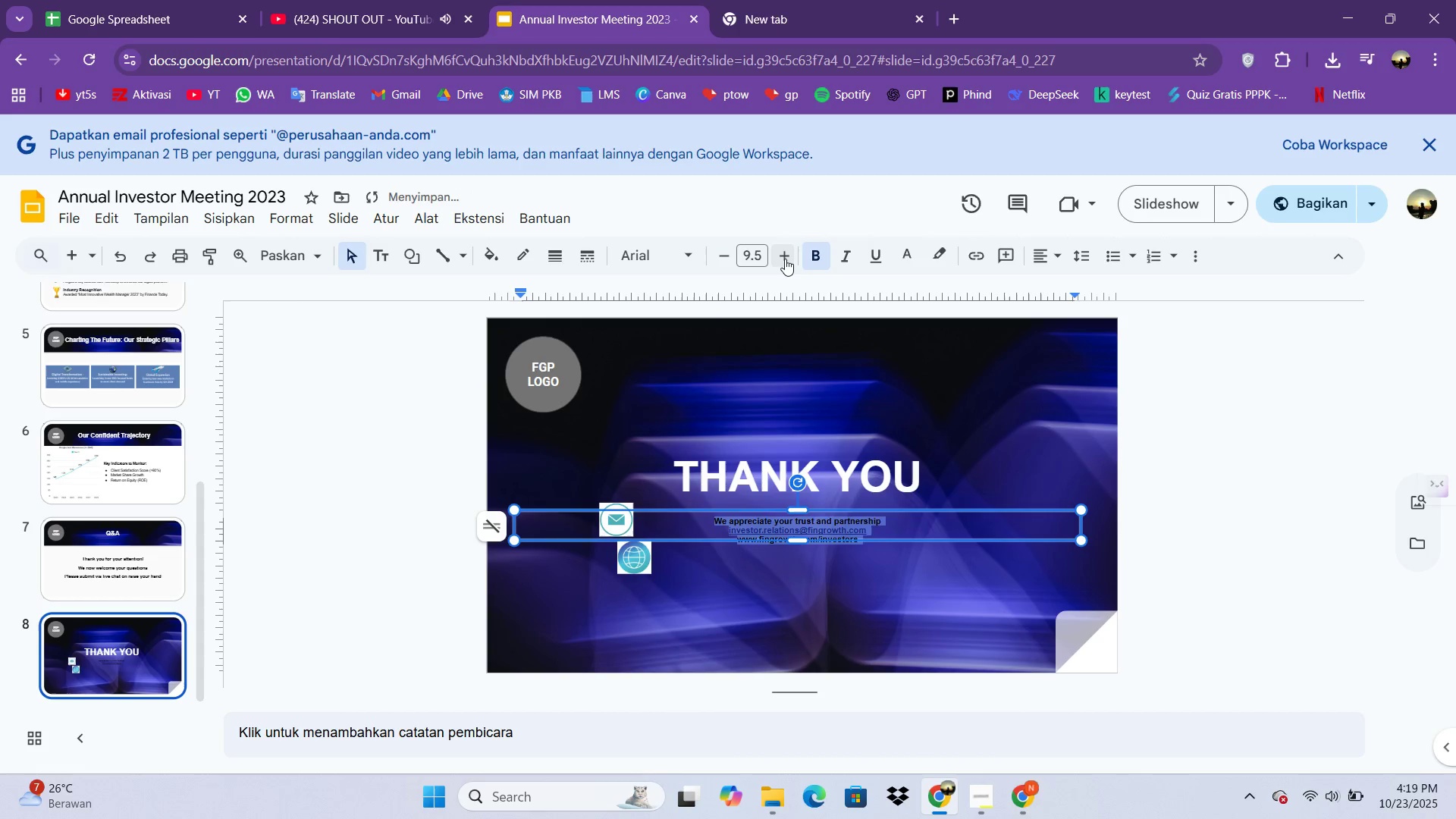 
triple_click([785, 259])
 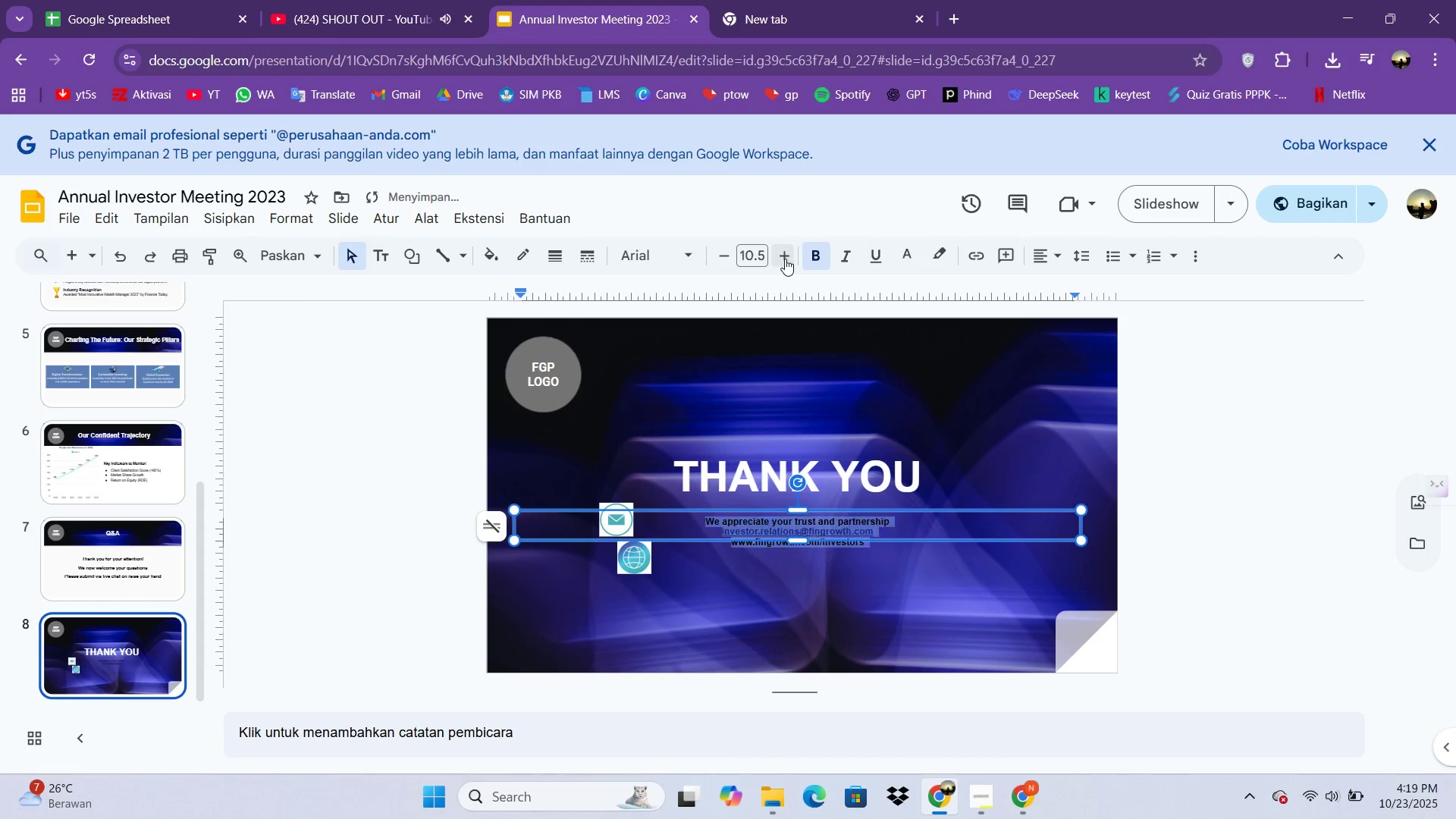 
triple_click([785, 259])
 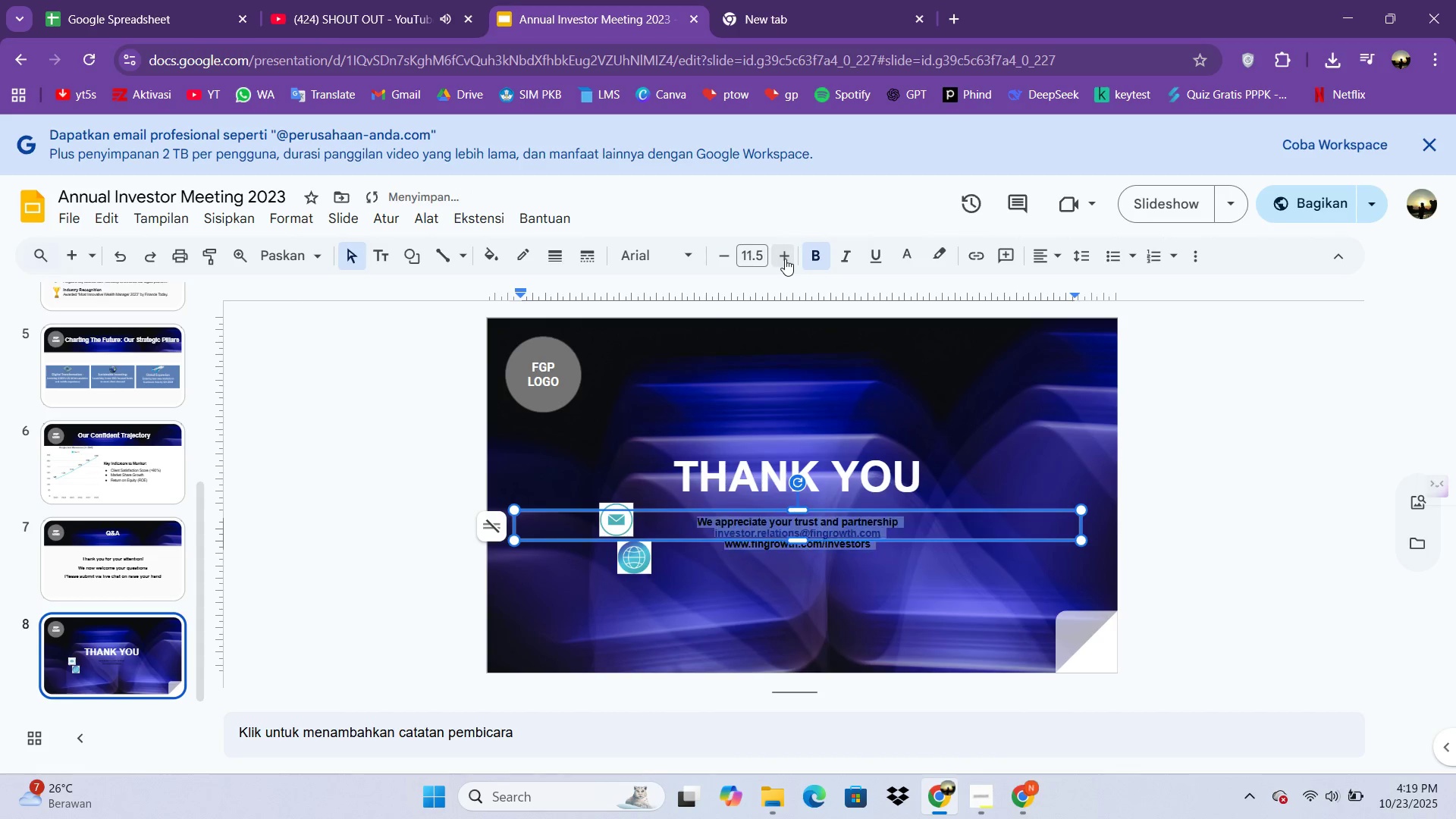 
triple_click([785, 259])
 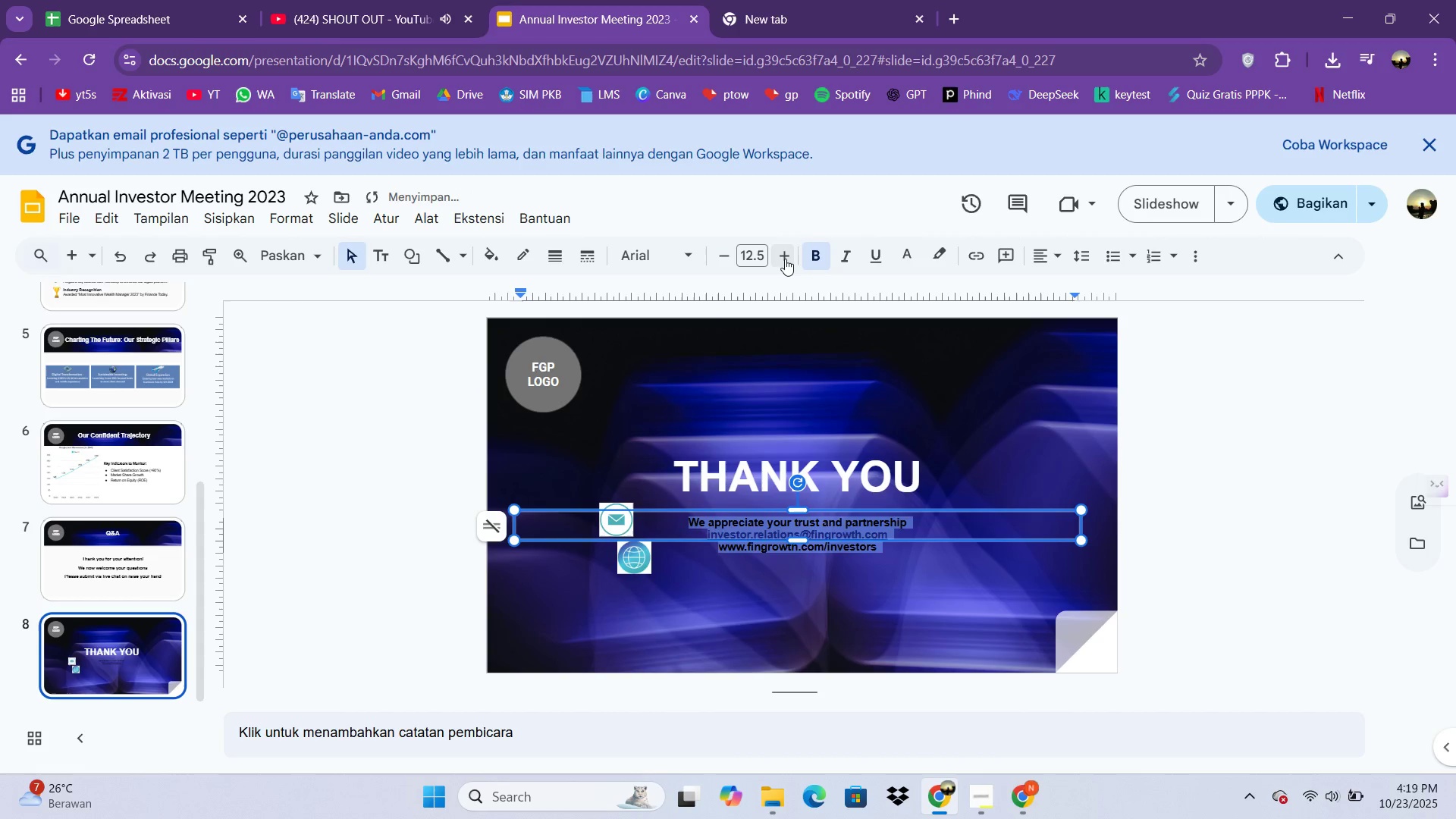 
triple_click([785, 259])
 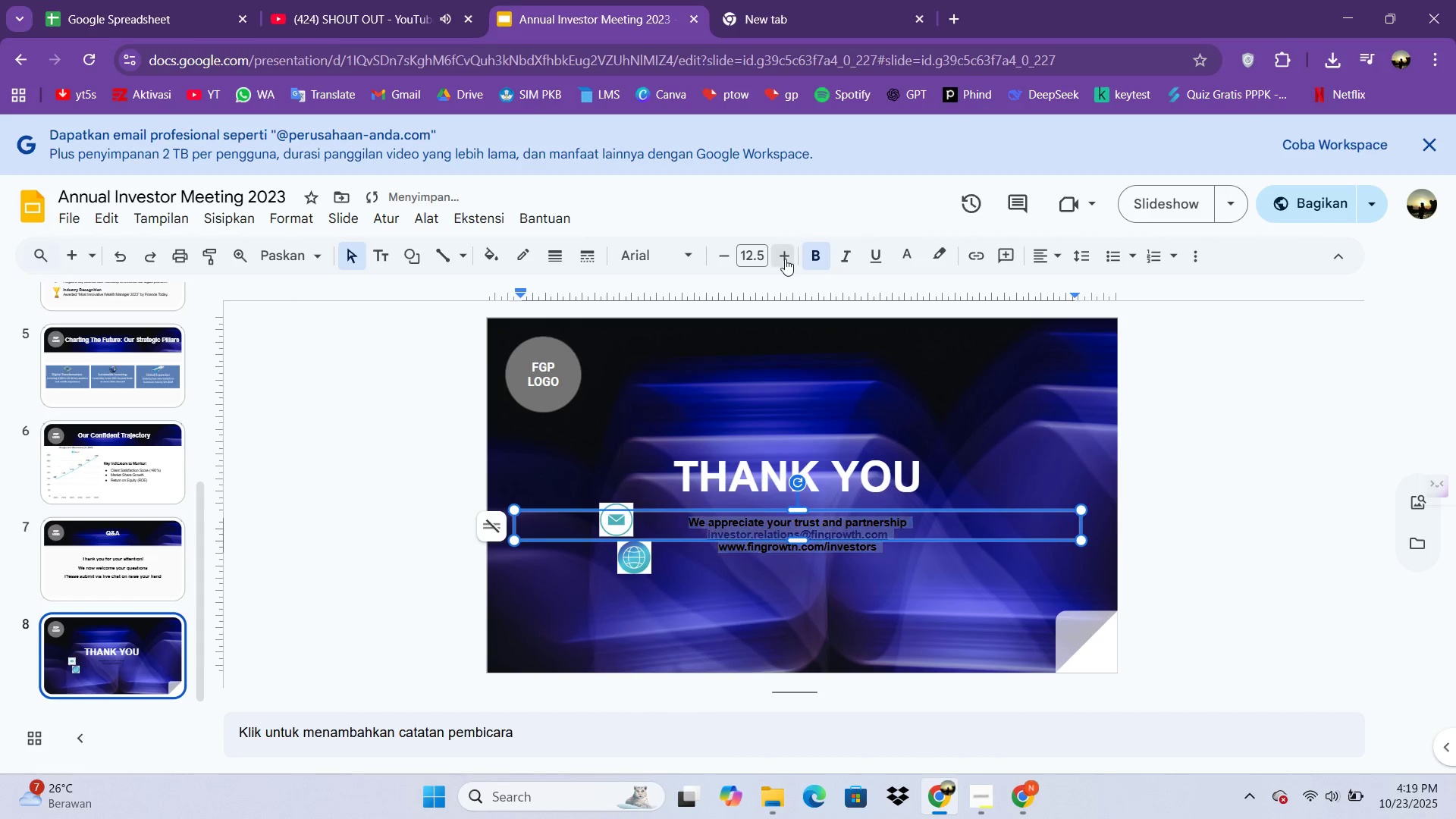 
triple_click([785, 259])
 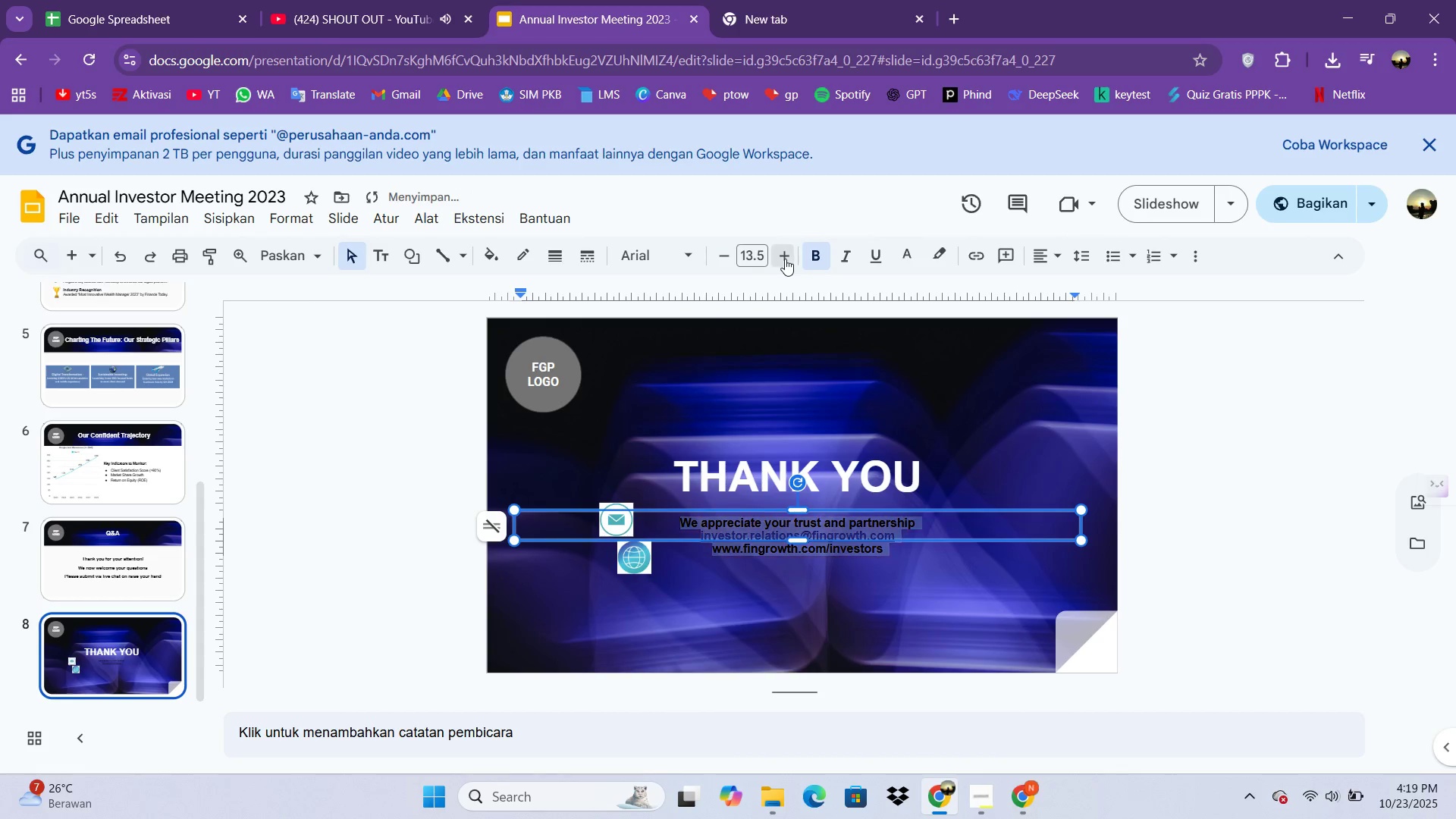 
triple_click([785, 259])
 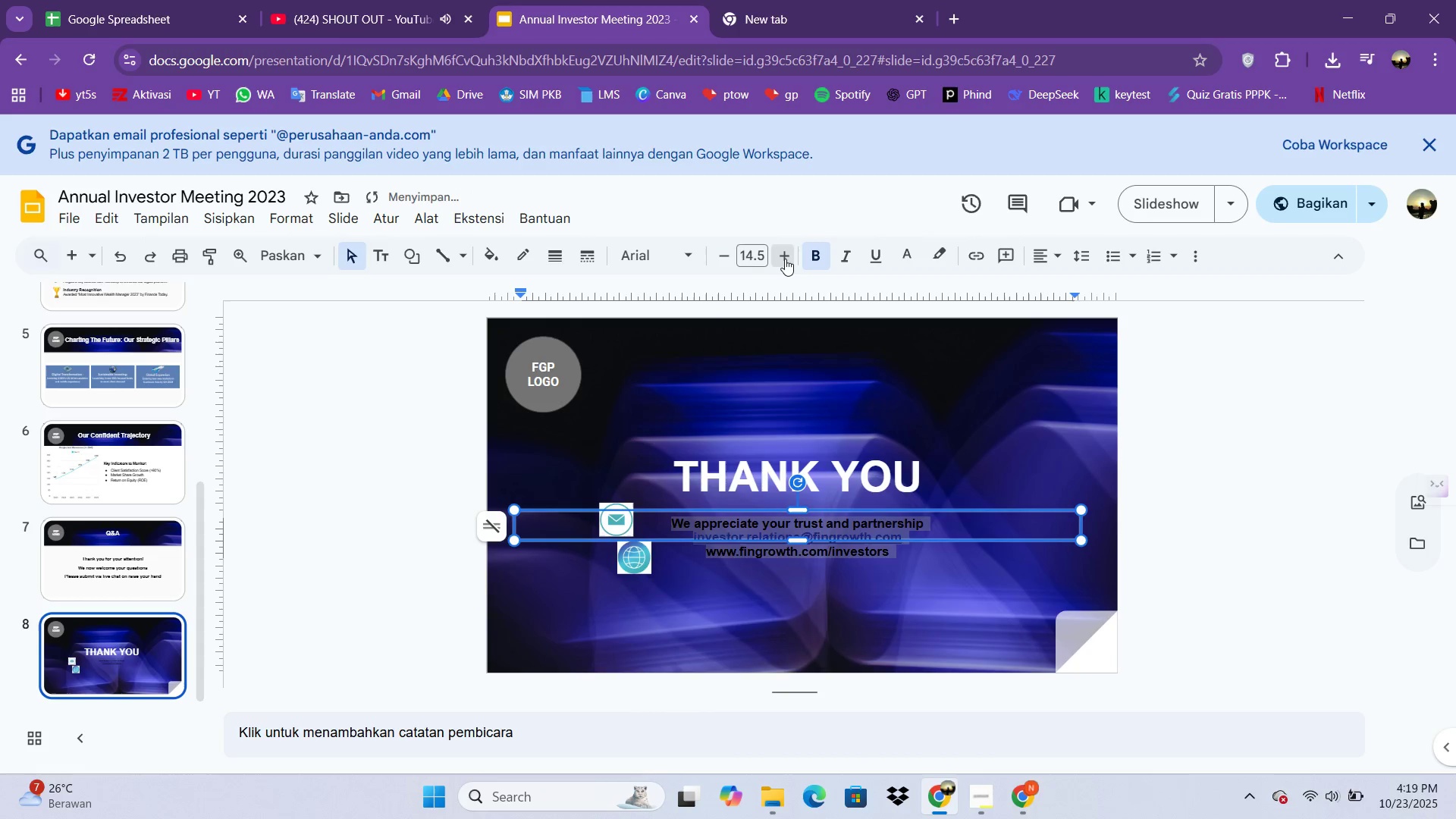 
triple_click([785, 259])
 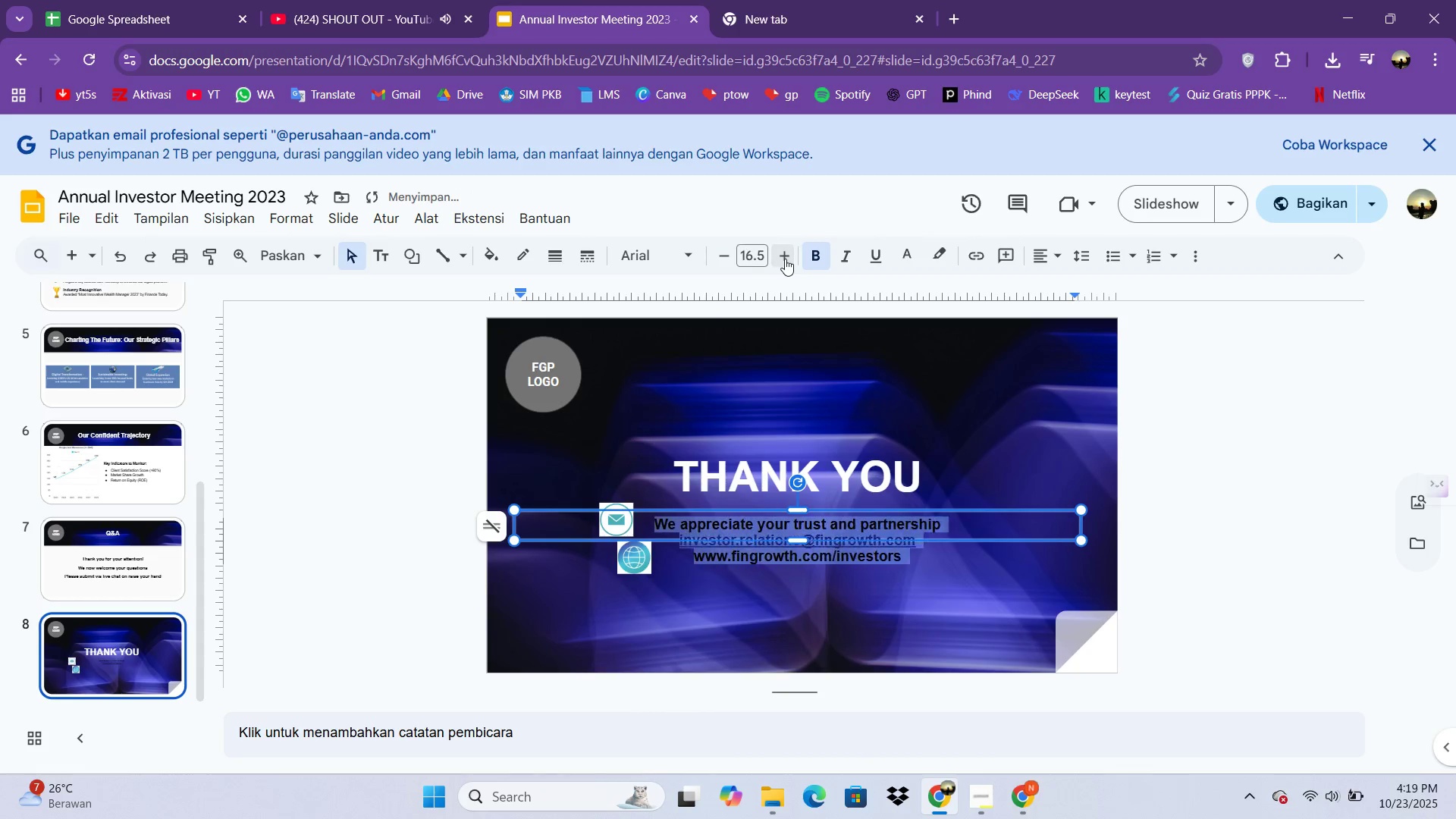 
triple_click([785, 259])
 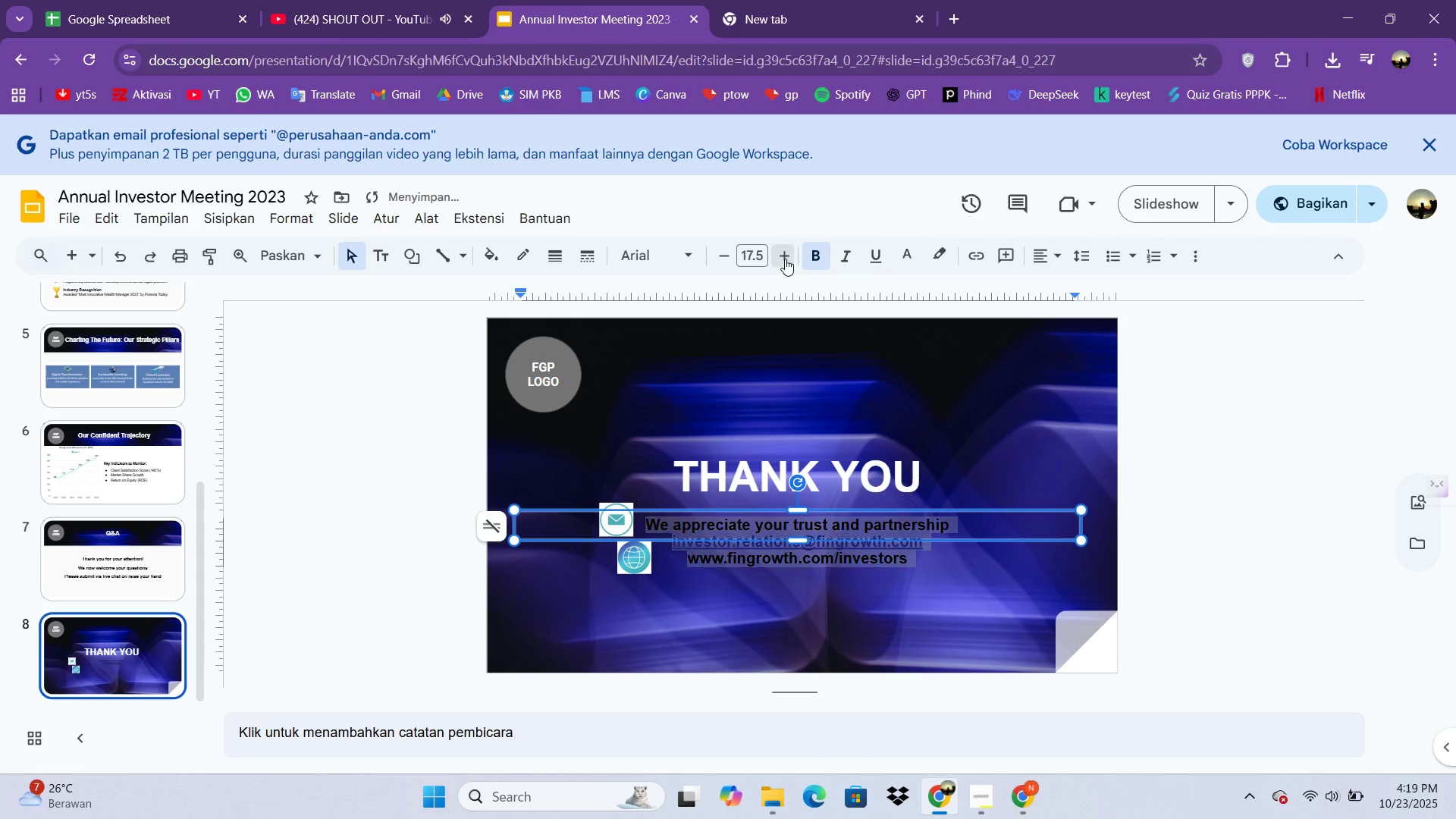 
triple_click([785, 259])
 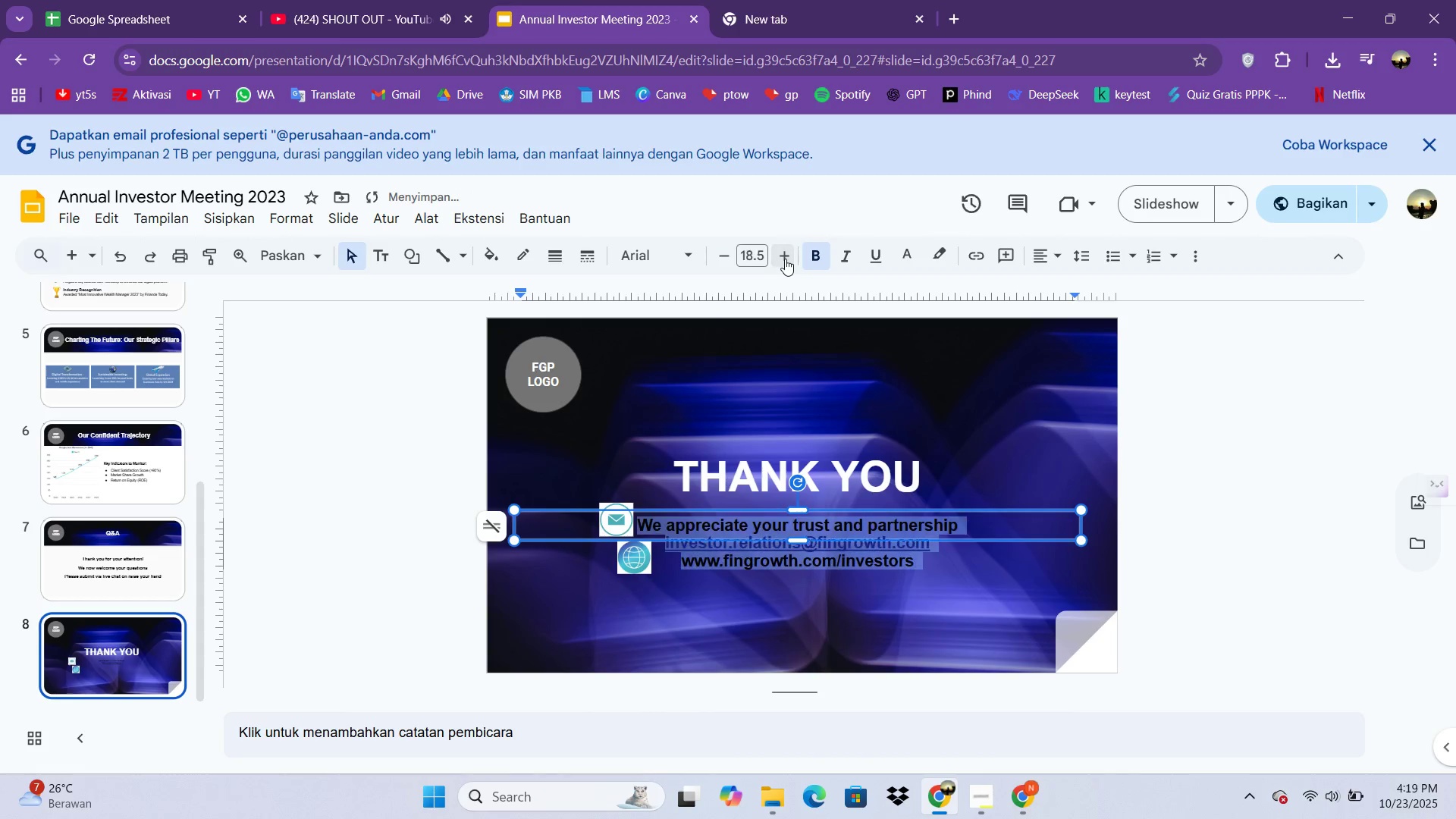 
triple_click([785, 259])
 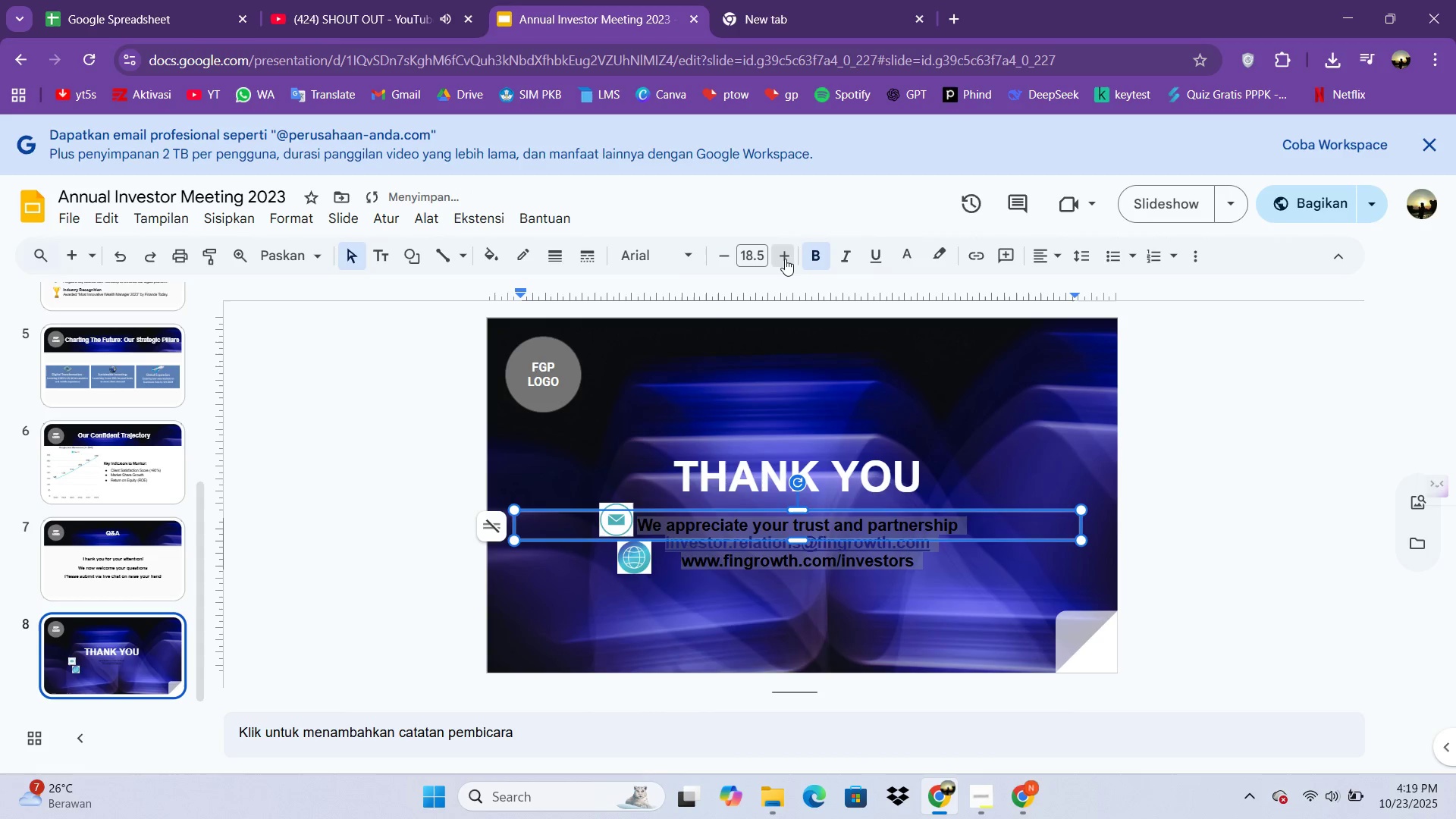 
triple_click([785, 259])
 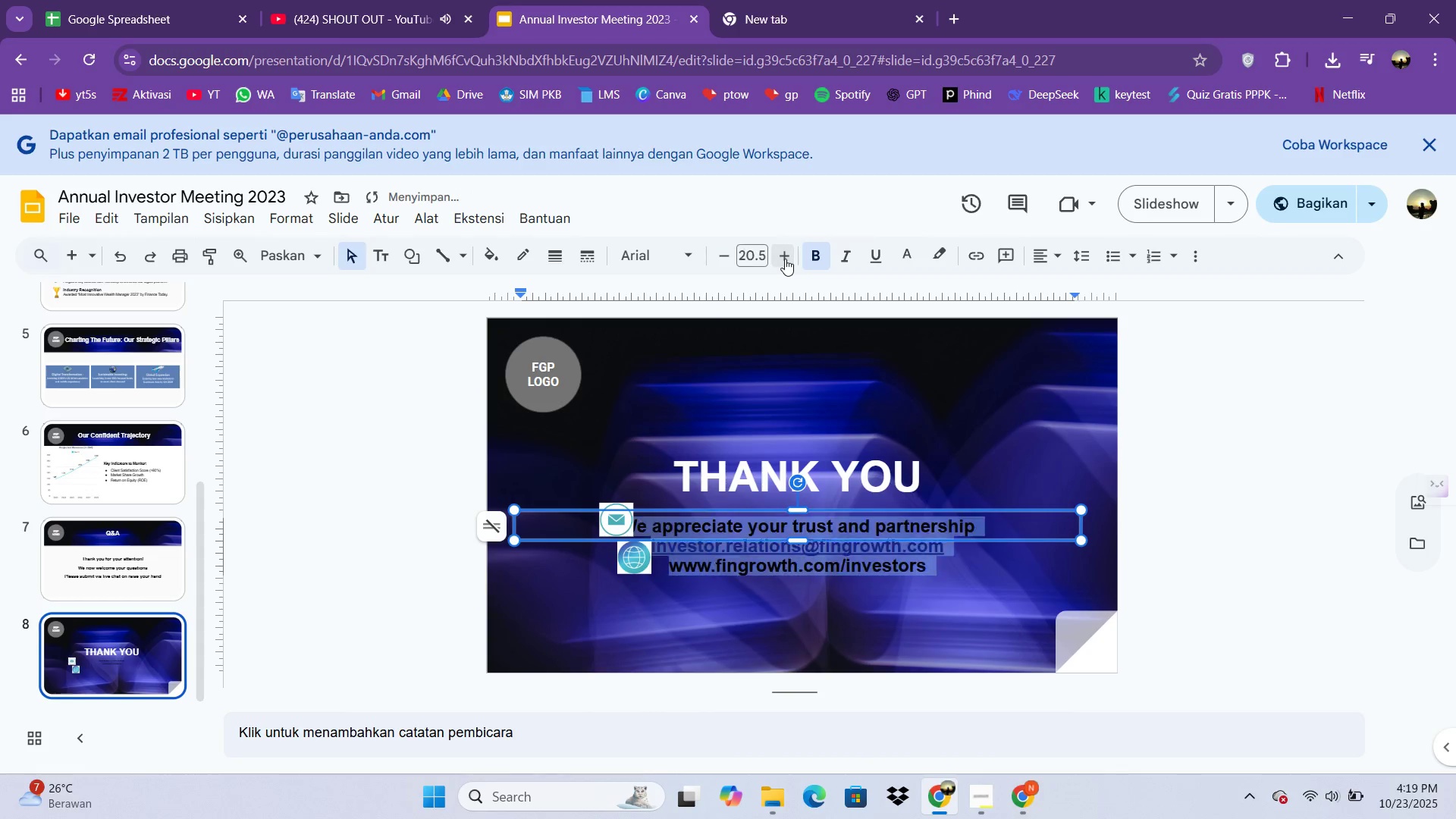 
triple_click([785, 259])
 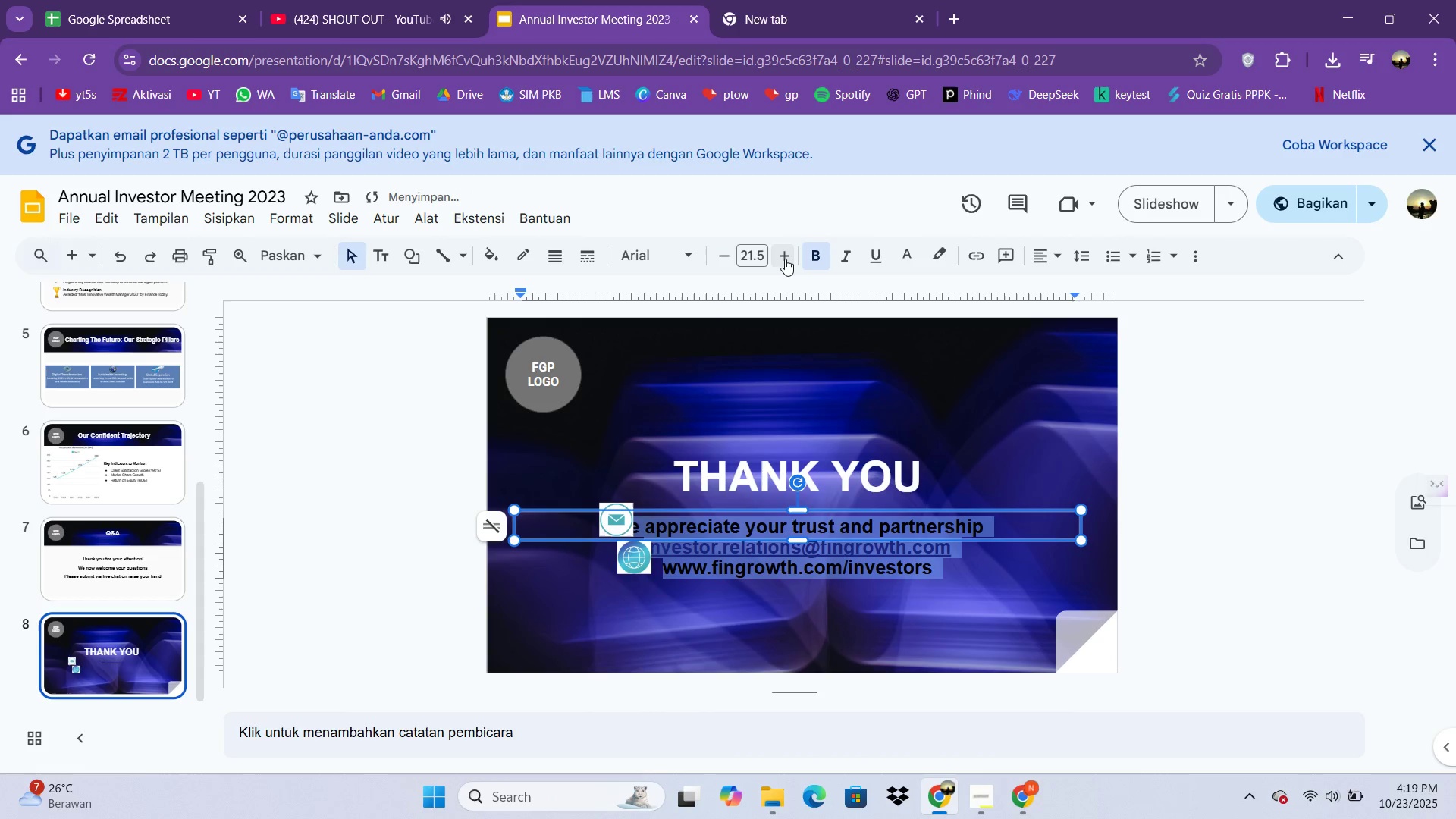 
triple_click([785, 259])
 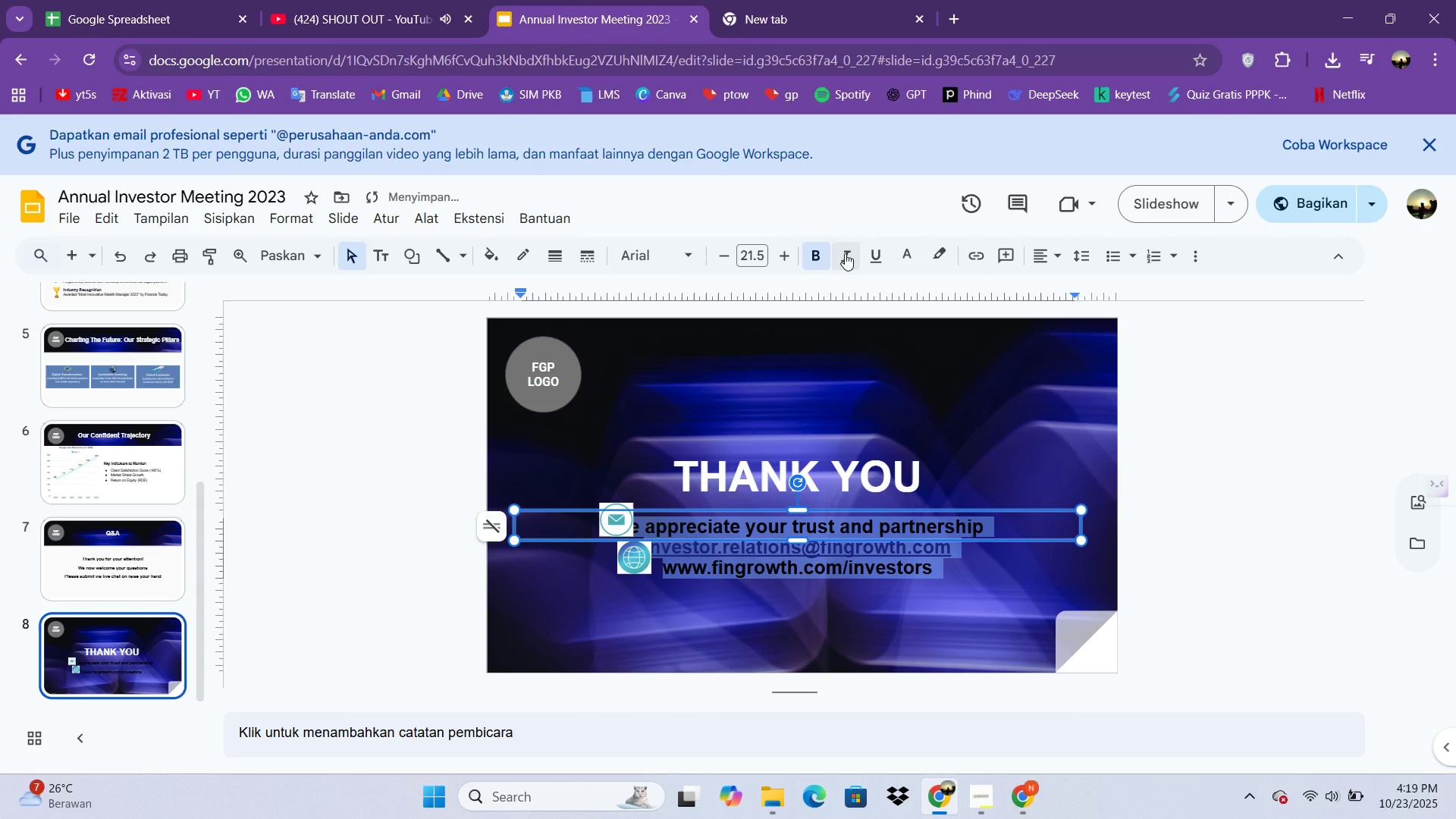 
left_click([858, 256])
 